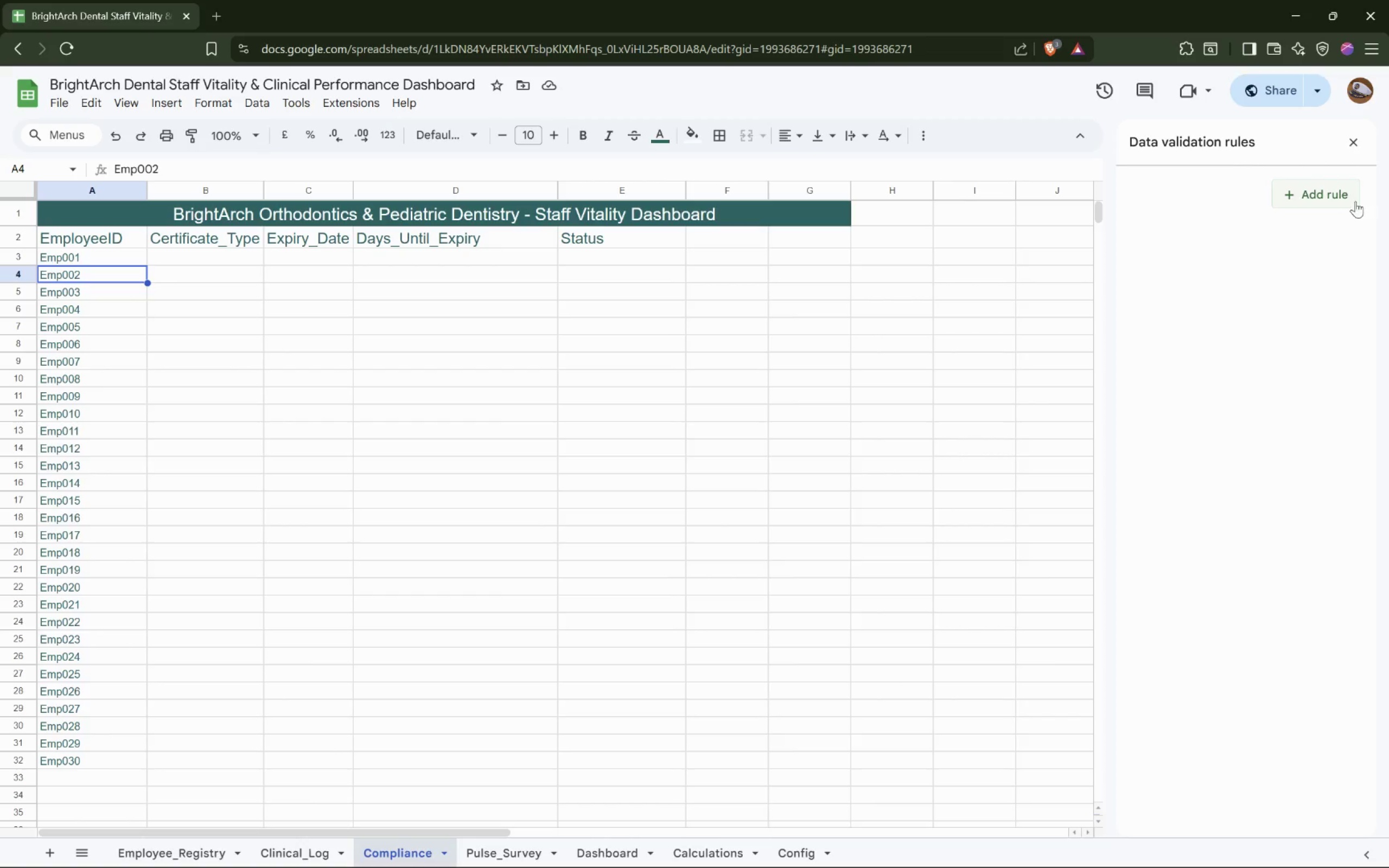 
left_click([1332, 196])
 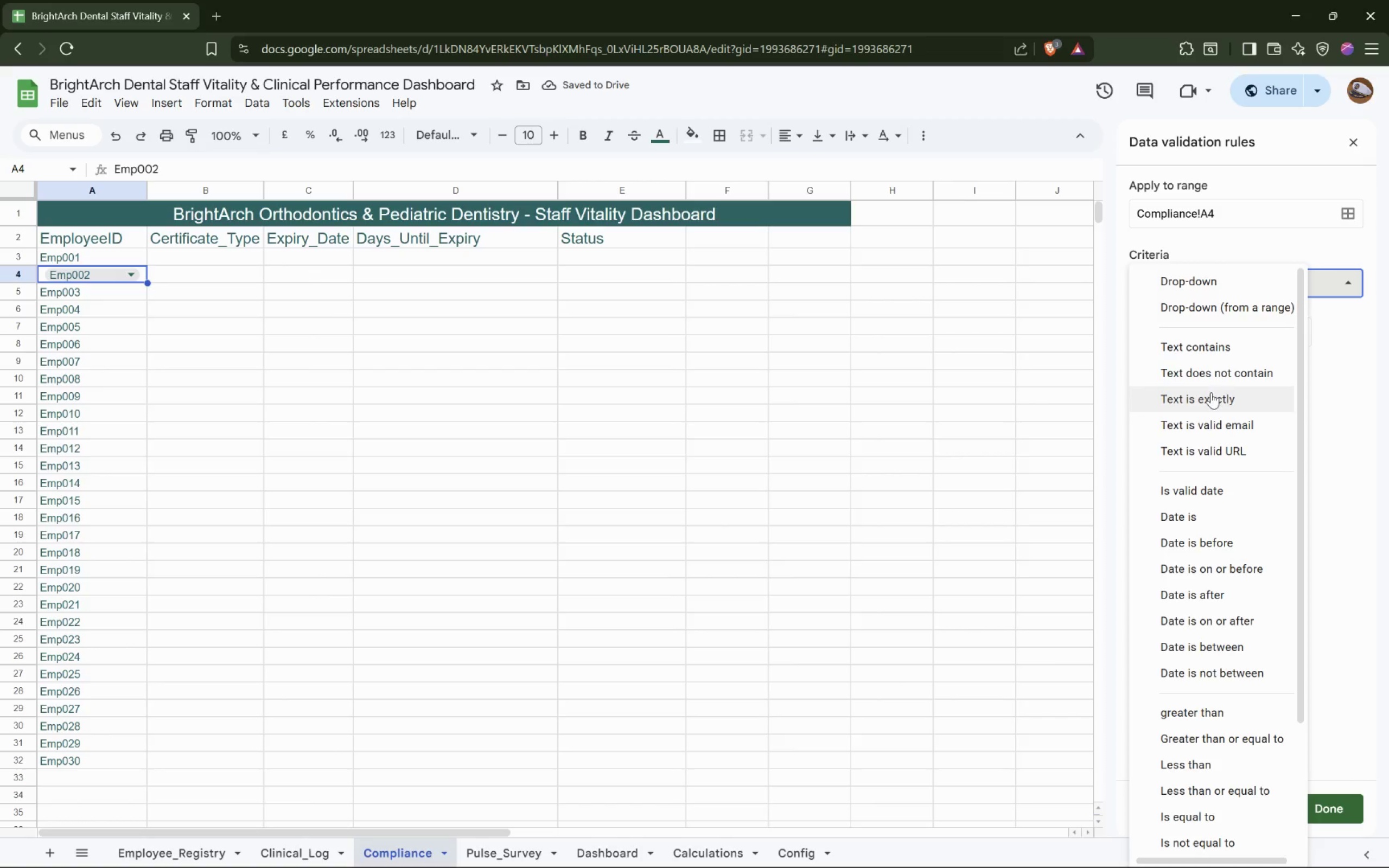 
scroll: coordinate [1211, 392], scroll_direction: down, amount: 3.0
 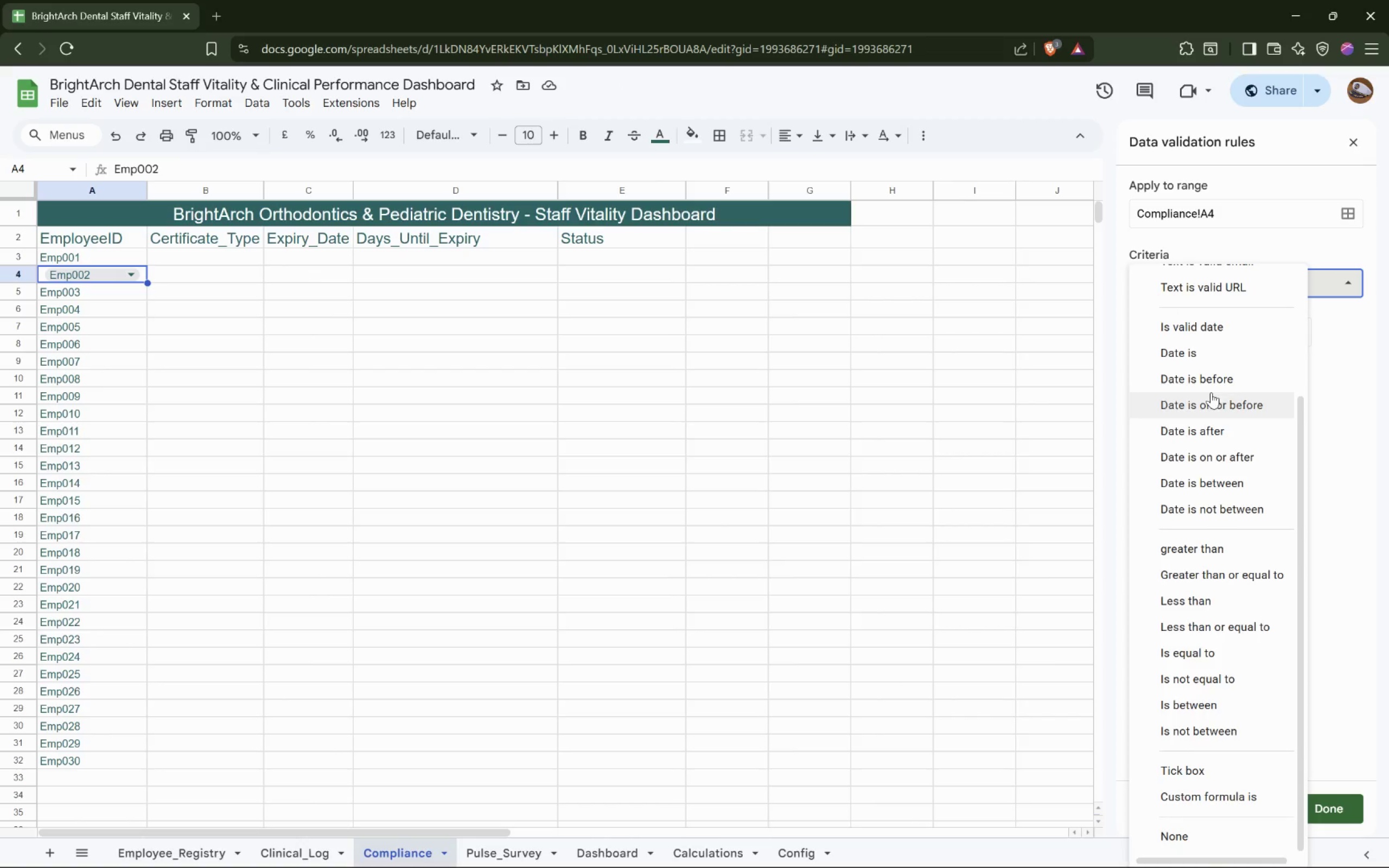 
scroll: coordinate [1245, 473], scroll_direction: up, amount: 5.0
 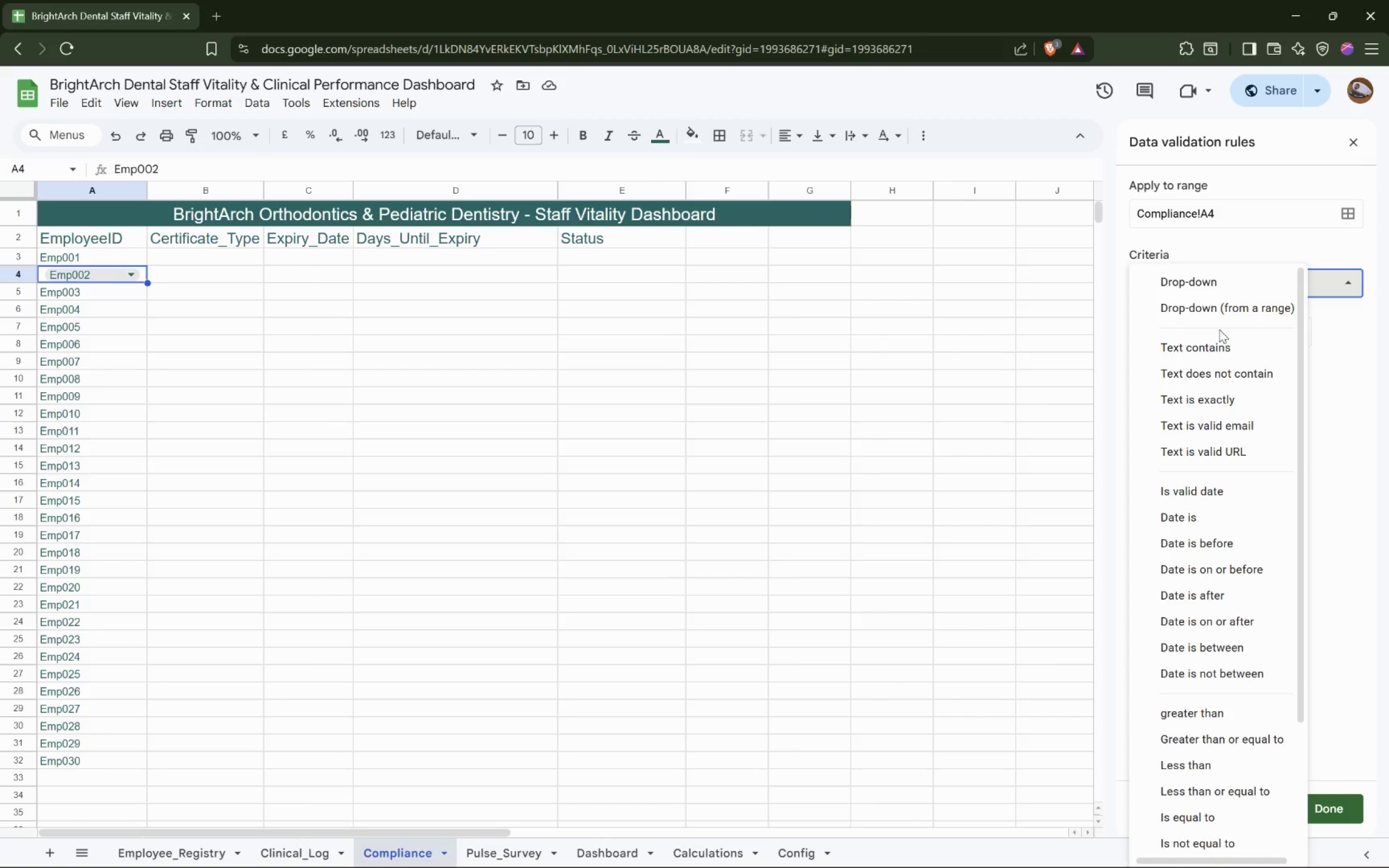 
left_click([1232, 307])
 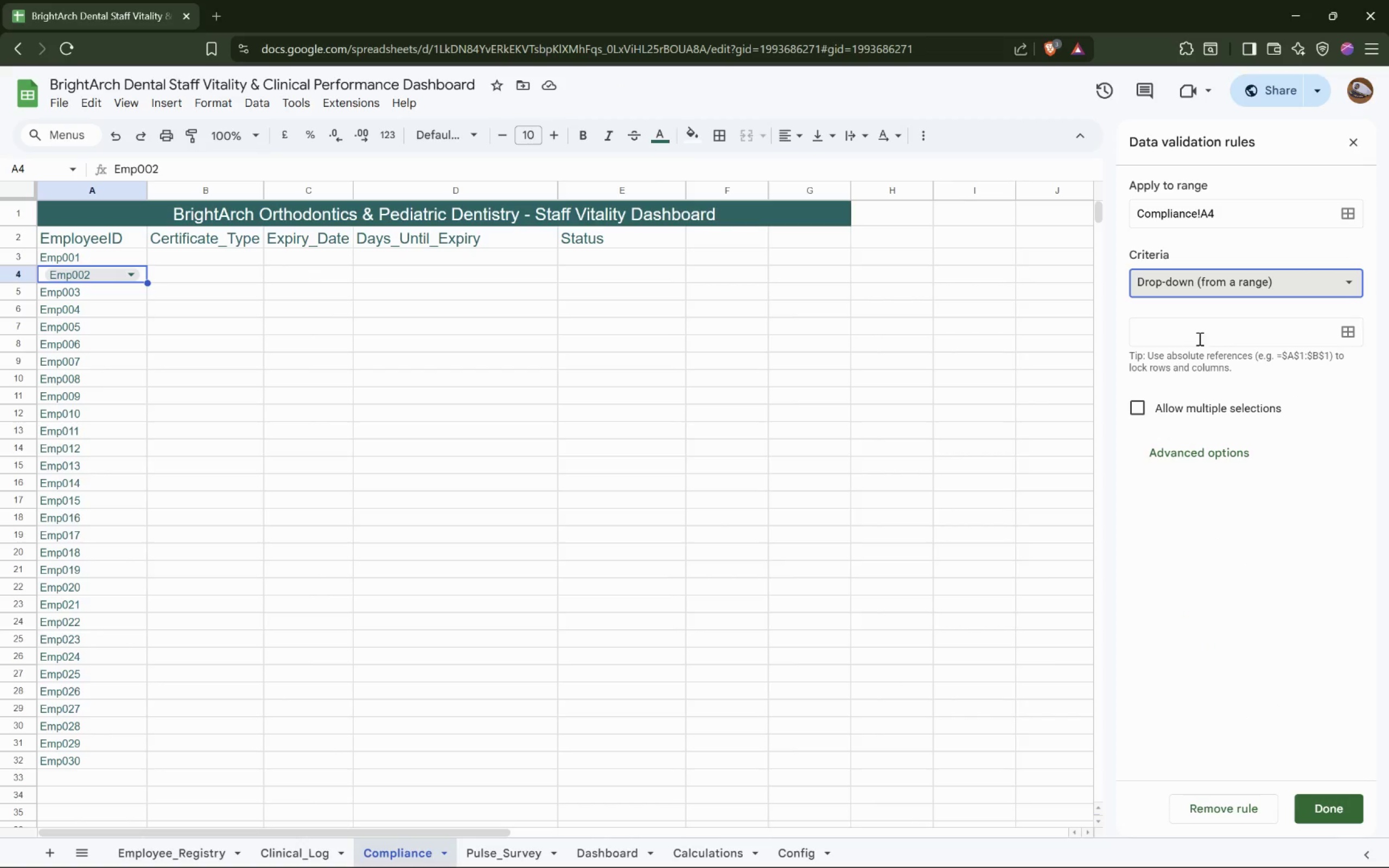 
left_click([1274, 334])
 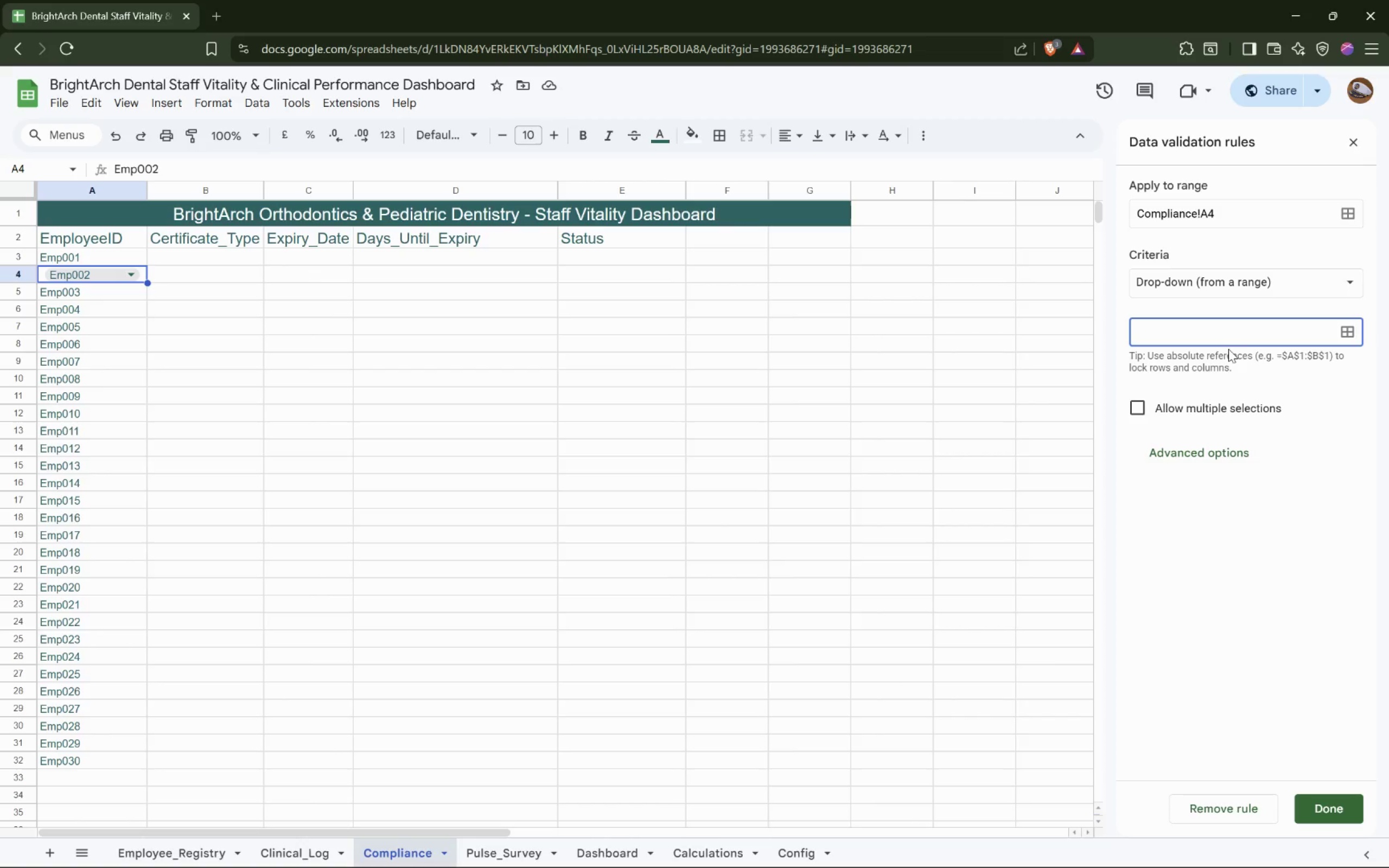 
wait(5.1)
 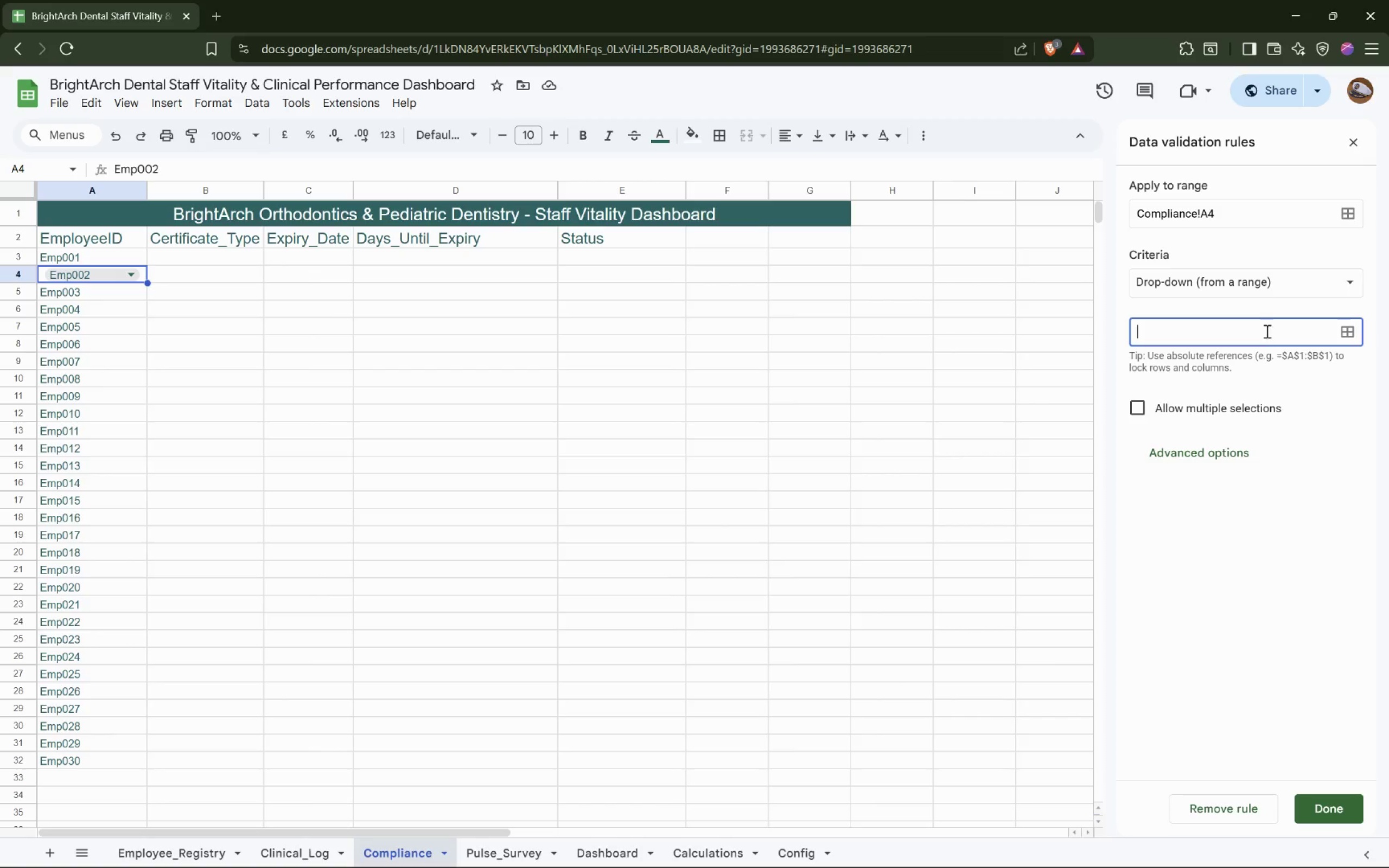 
left_click([92, 254])
 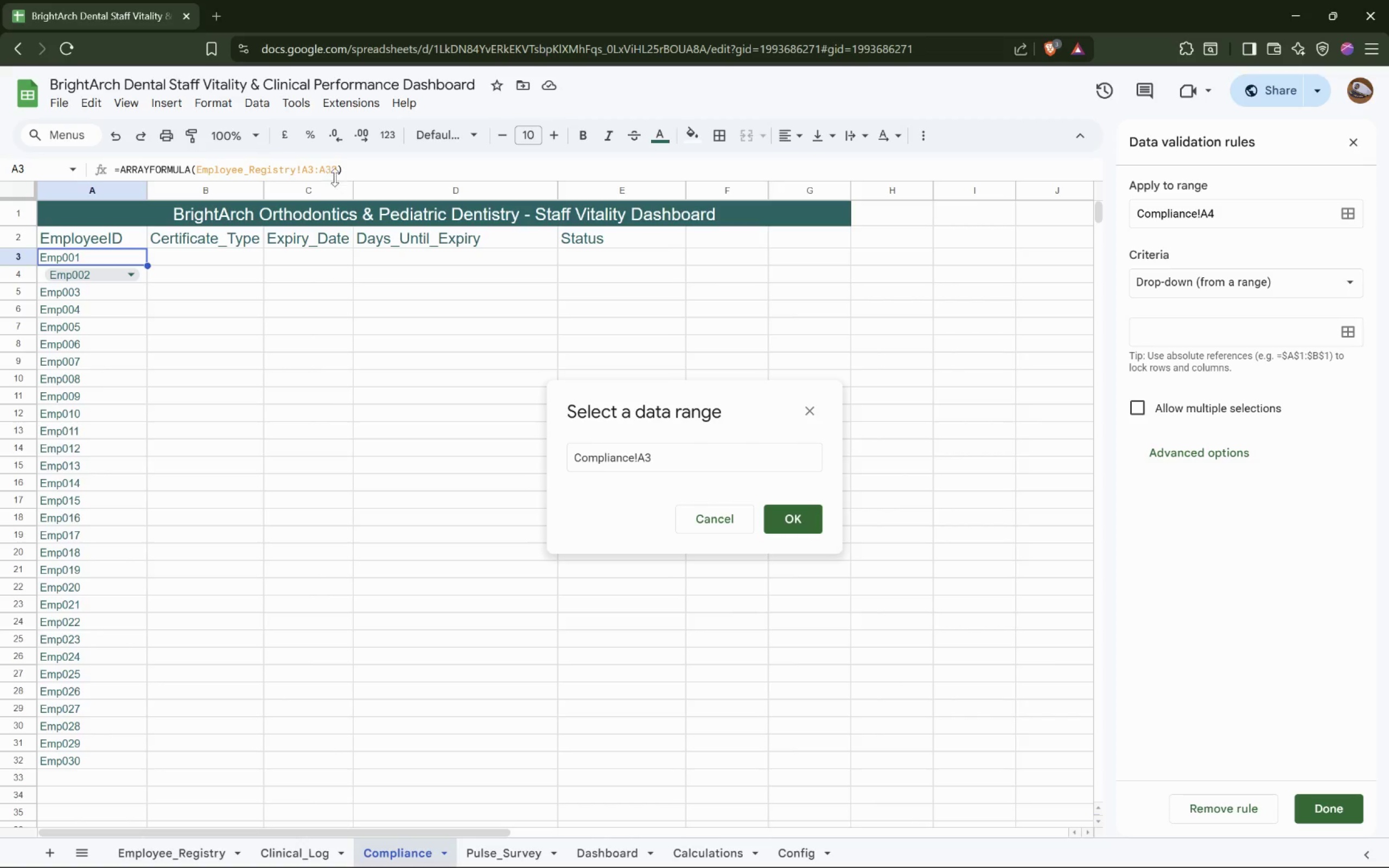 
left_click_drag(start_coordinate=[358, 169], to_coordinate=[116, 178])
 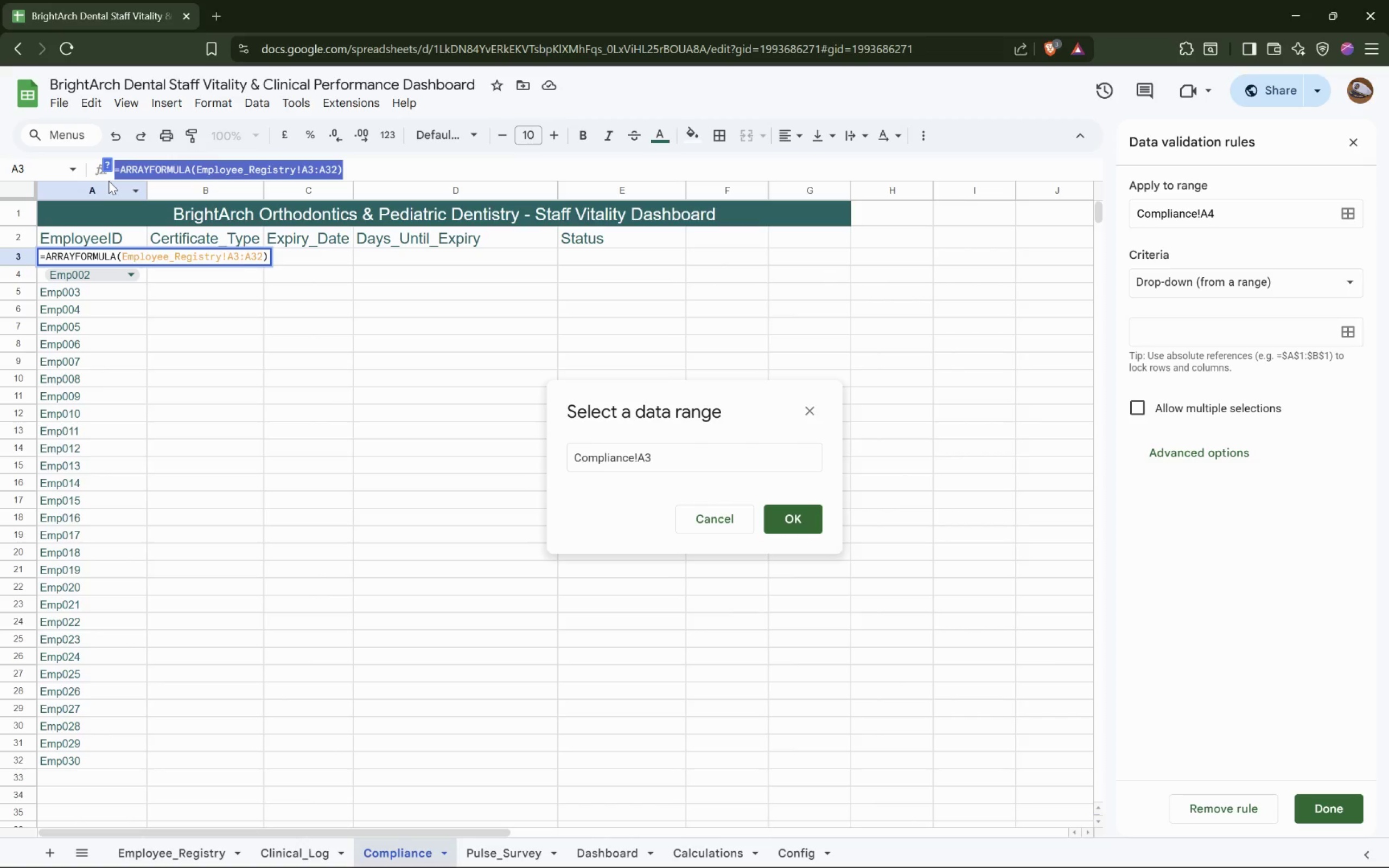 
key(Backspace)
 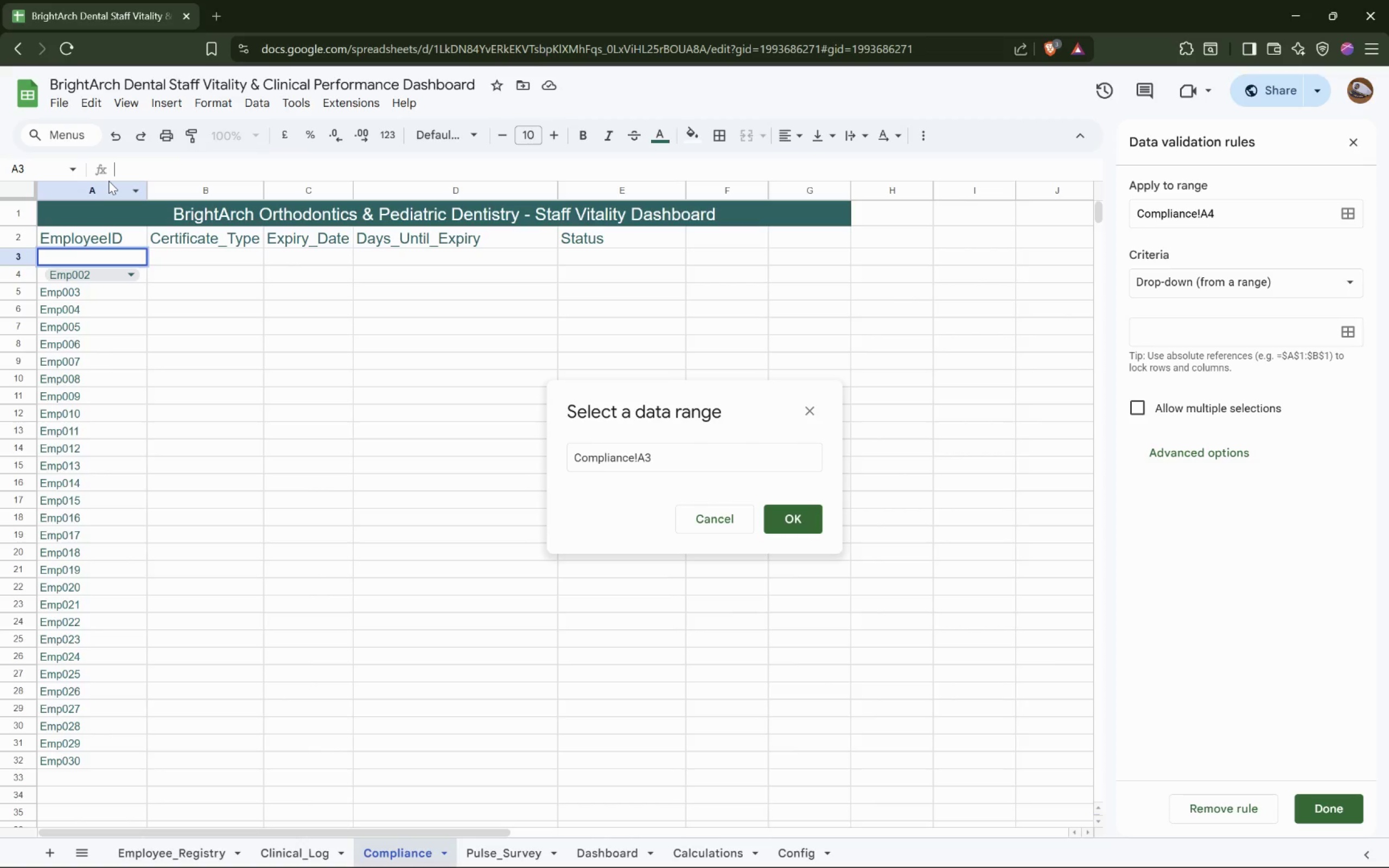 
key(Enter)
 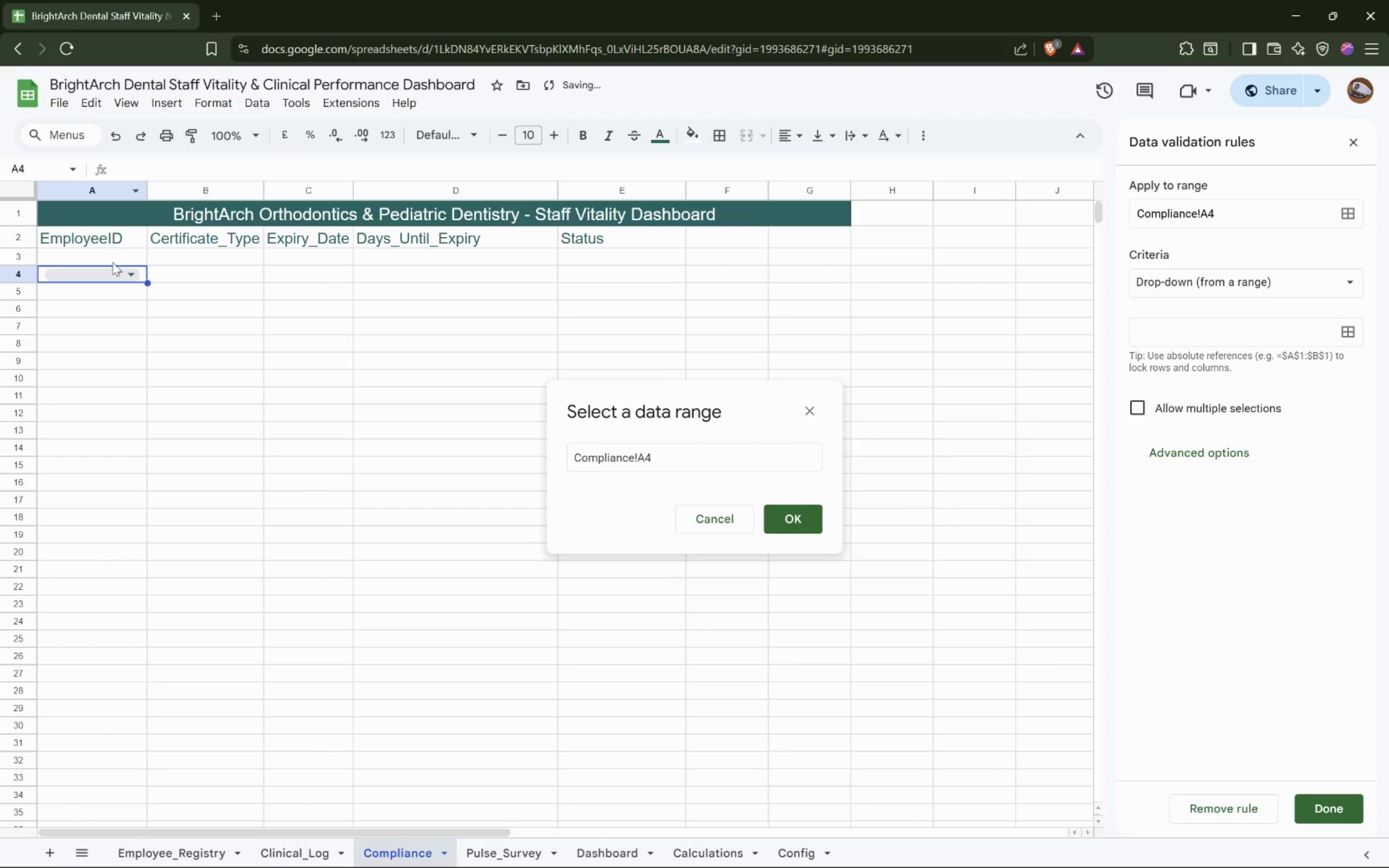 
left_click([113, 259])
 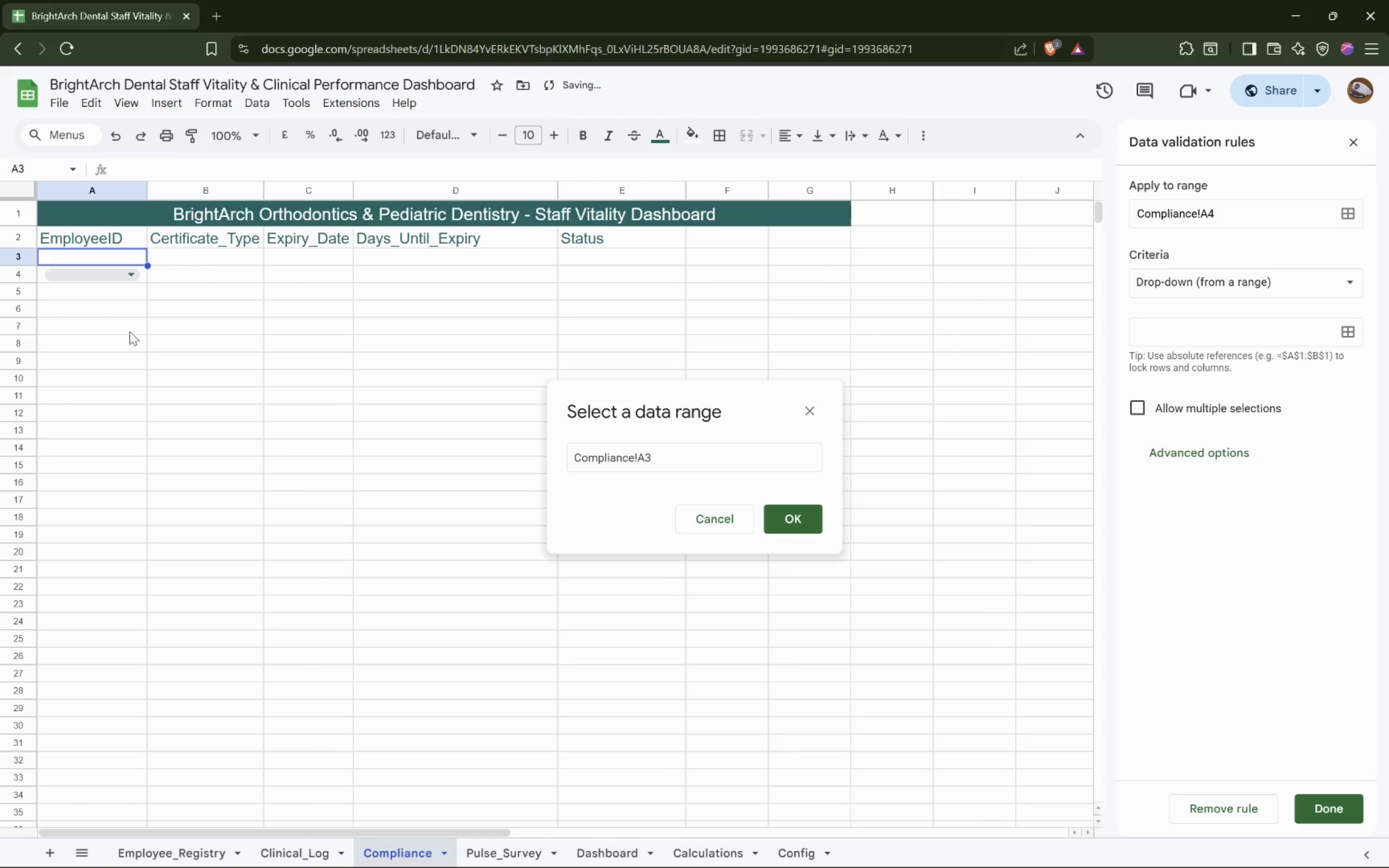 
scroll: coordinate [74, 594], scroll_direction: down, amount: 27.0
 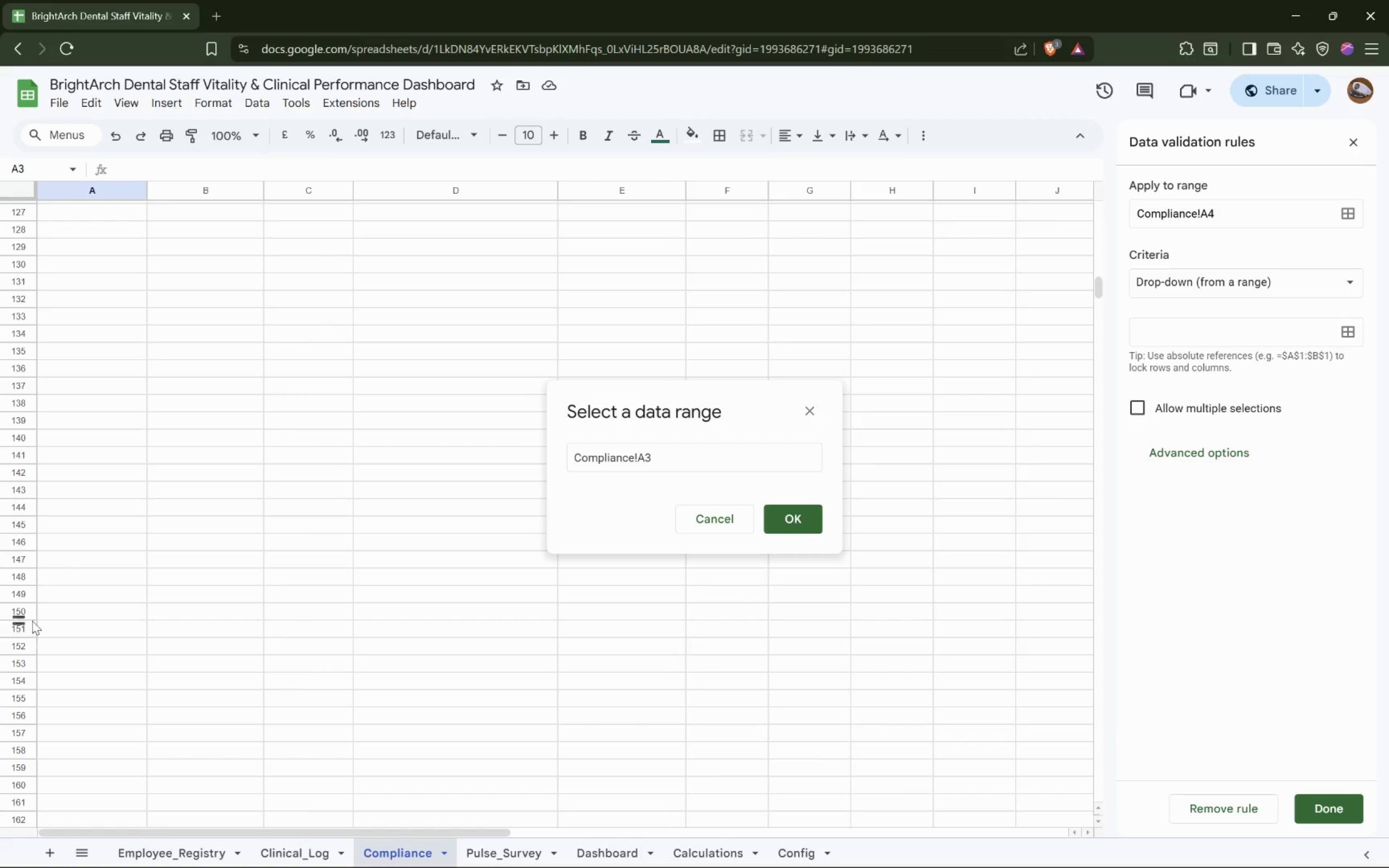 
hold_key(key=ShiftLeft, duration=1.5)
 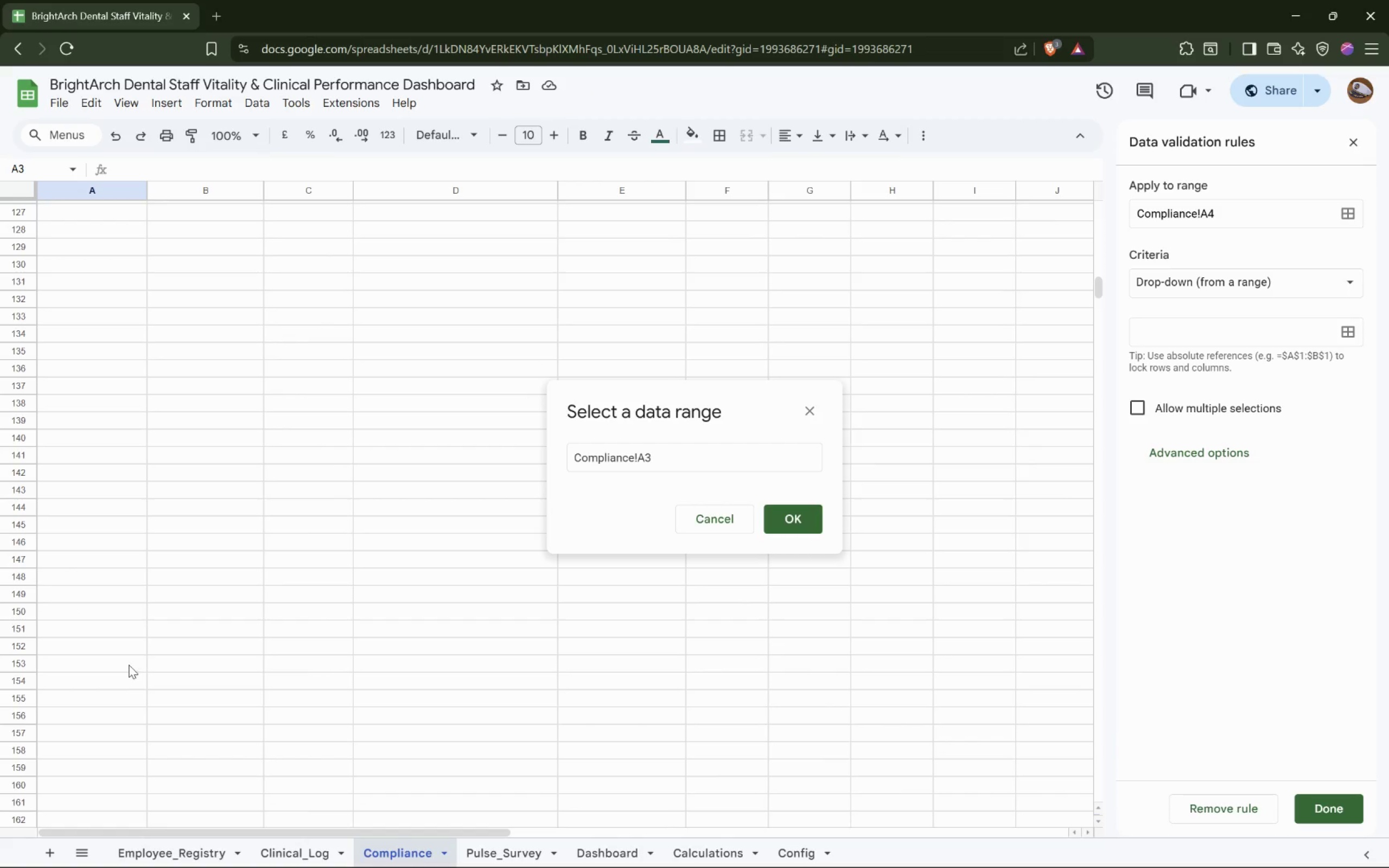 
hold_key(key=ShiftLeft, duration=1.52)
left_click([133, 652])
 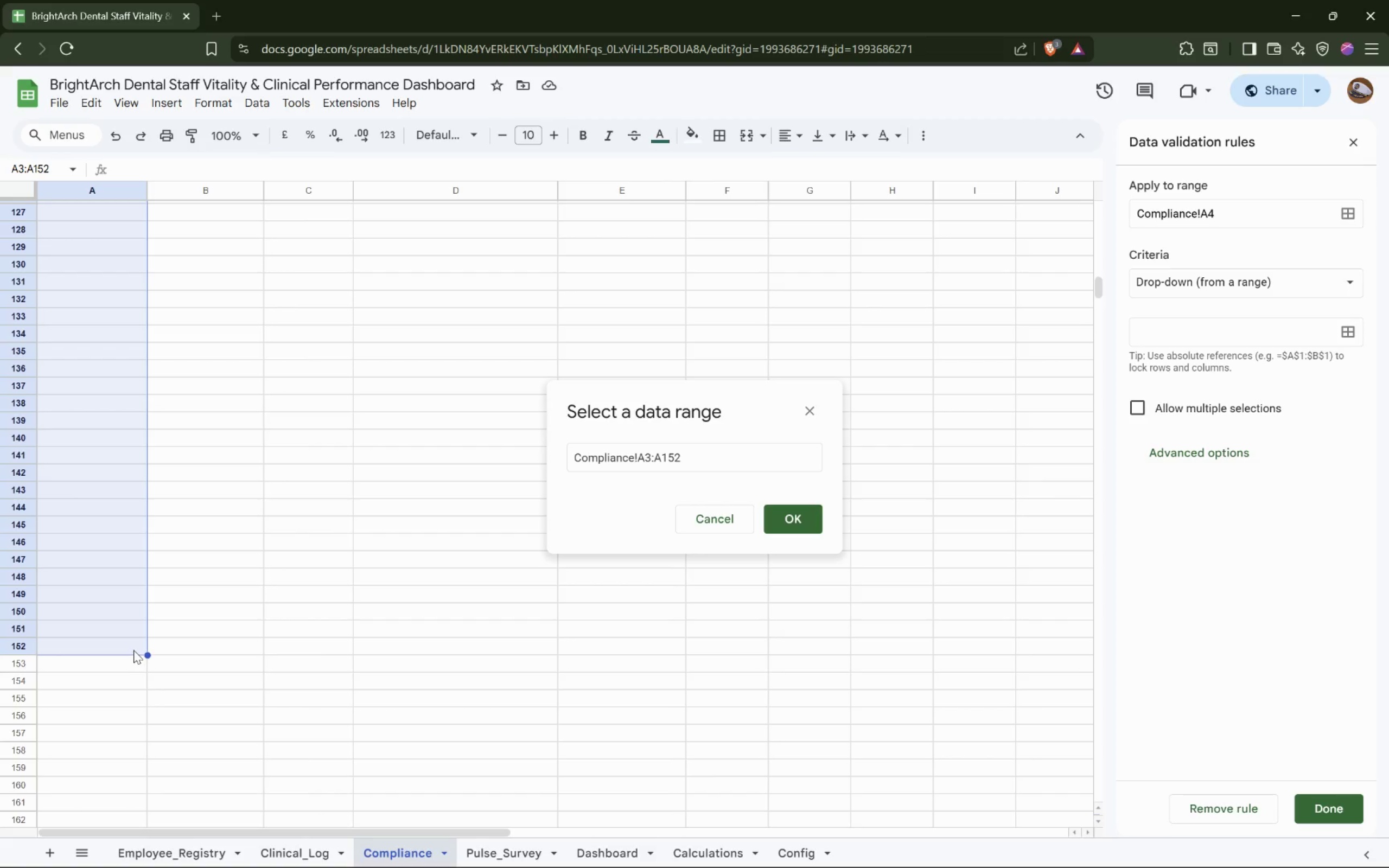 
key(Shift+ShiftLeft)
 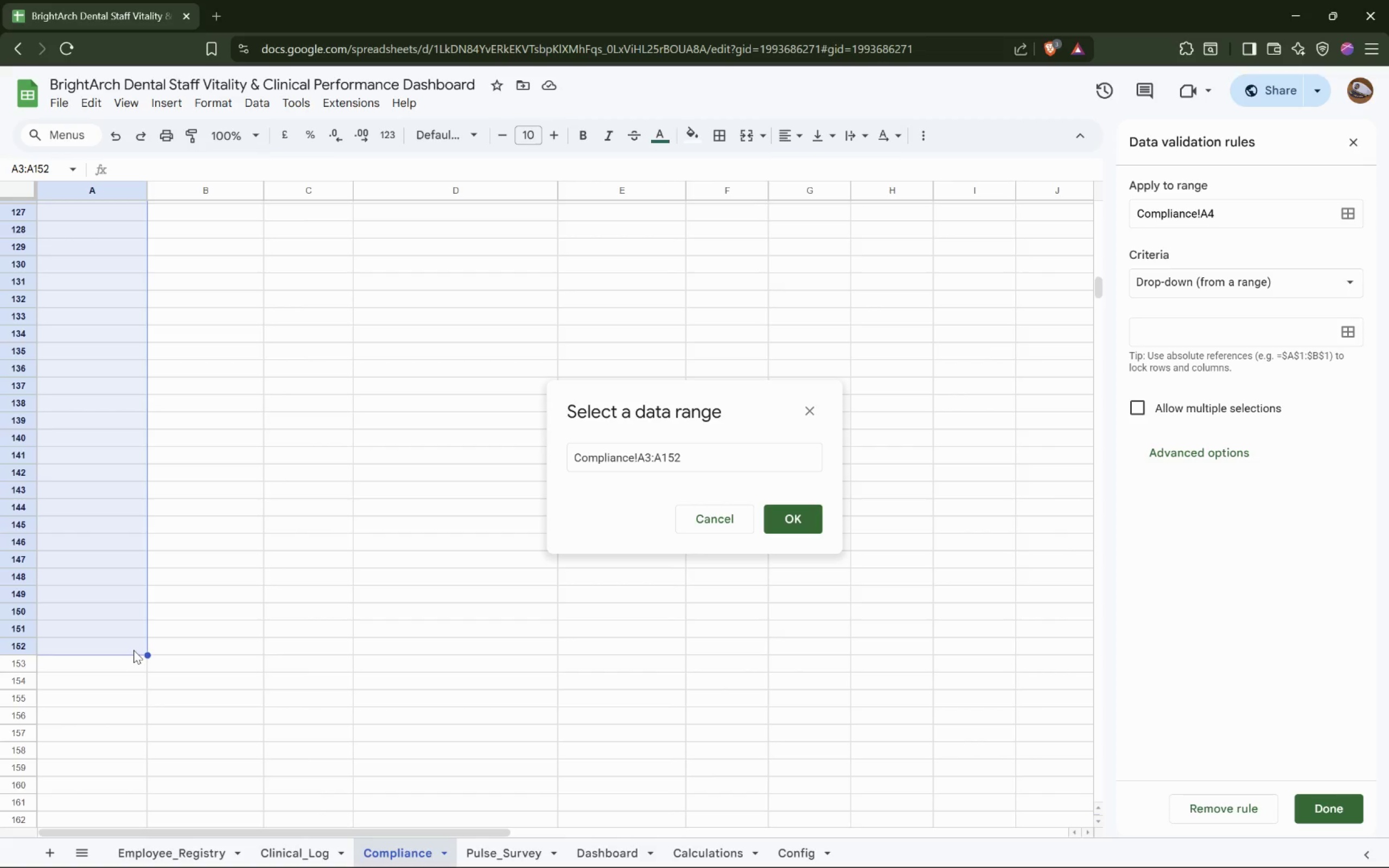 
key(Shift+ShiftLeft)
 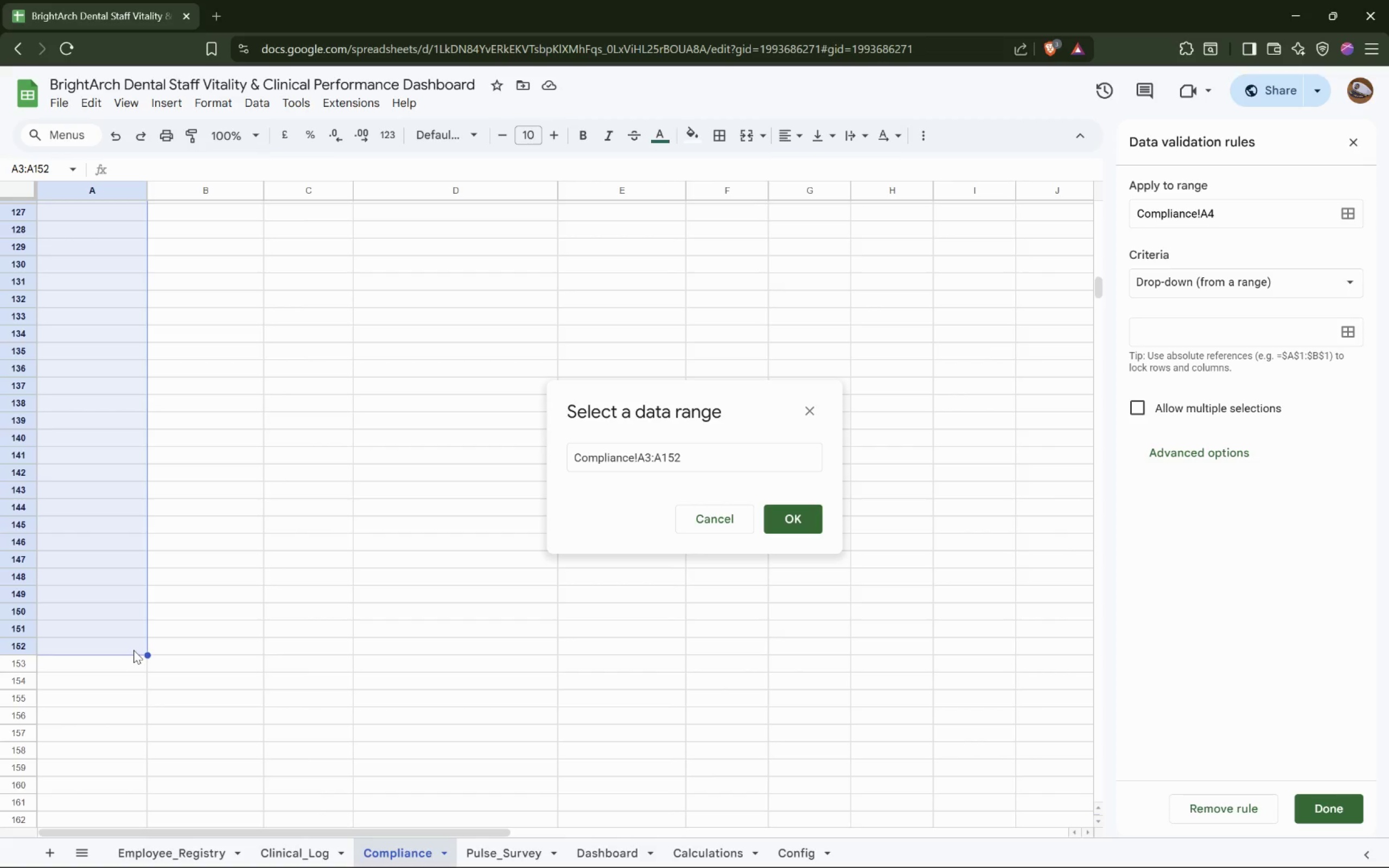 
key(Shift+ShiftLeft)
 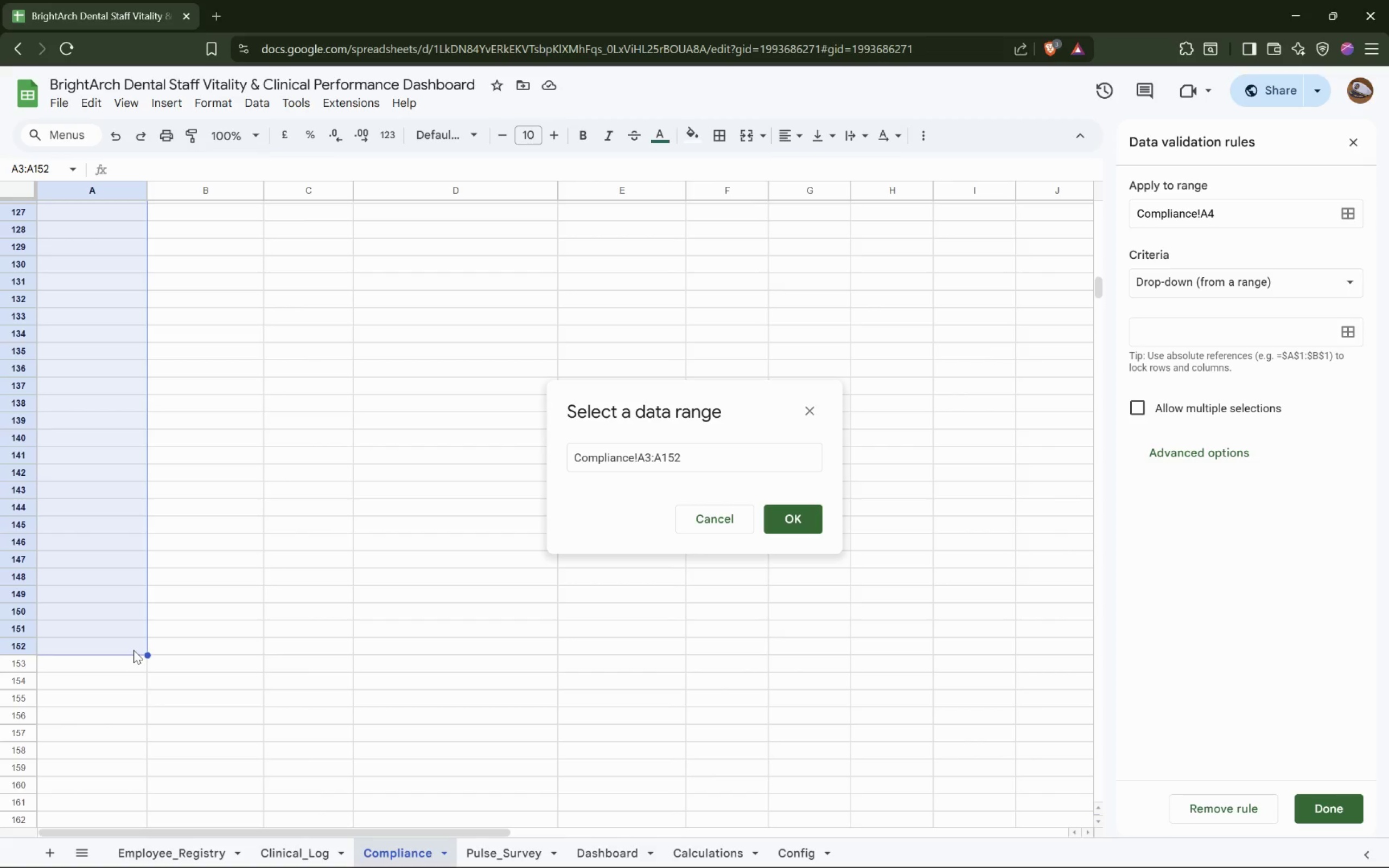 
key(Shift+ShiftLeft)
 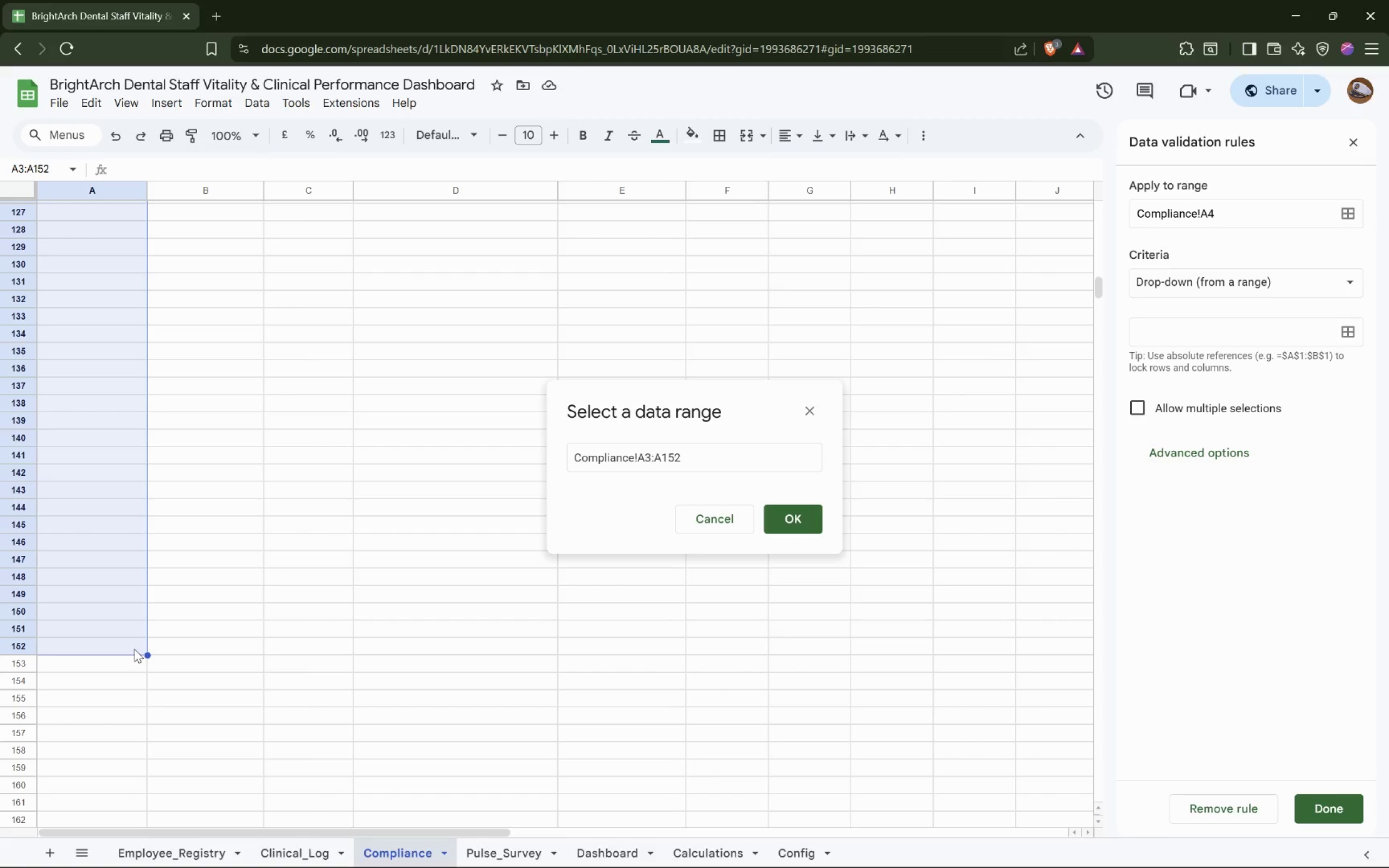 
key(Shift+ShiftLeft)
 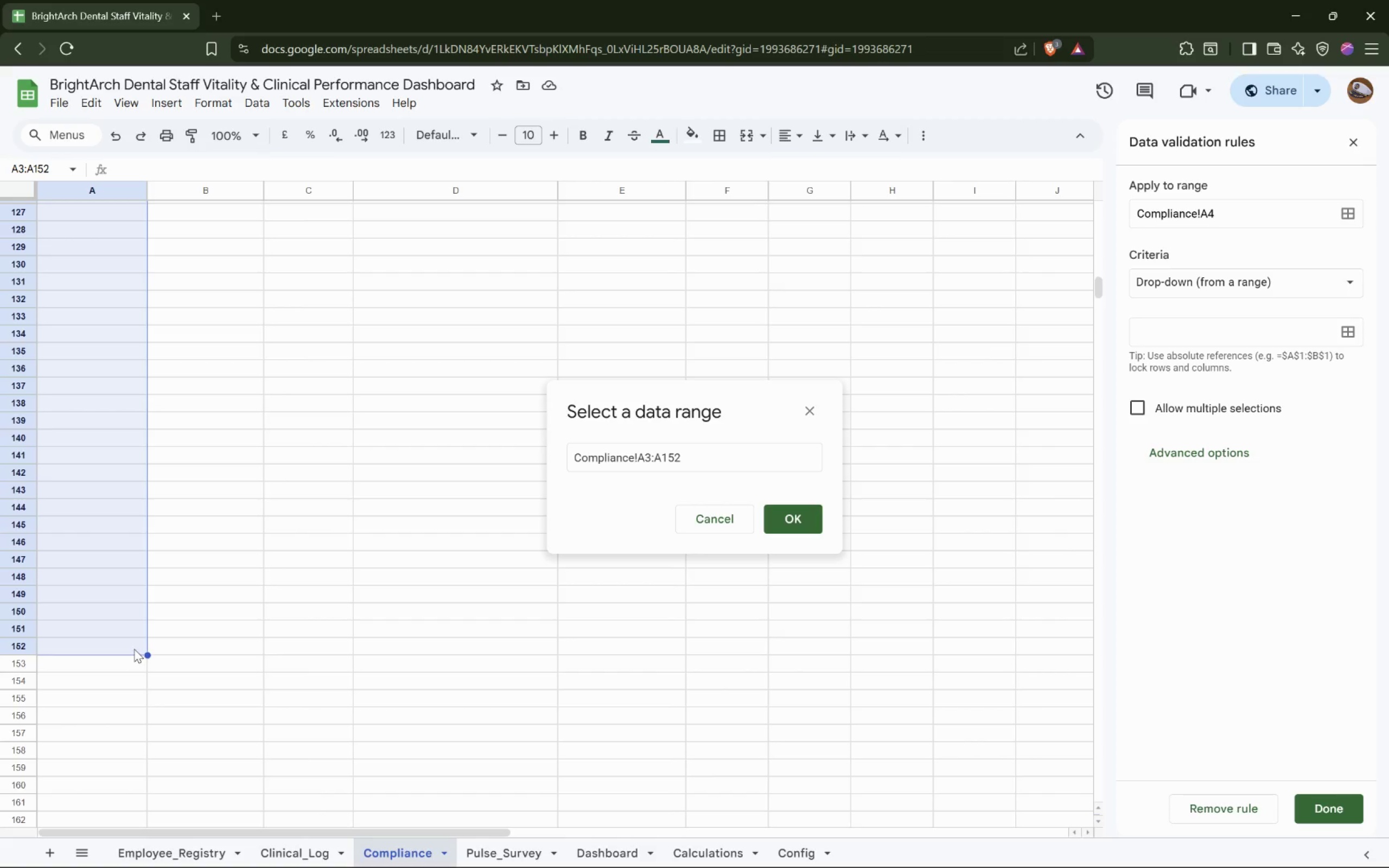 
key(Shift+ShiftLeft)
 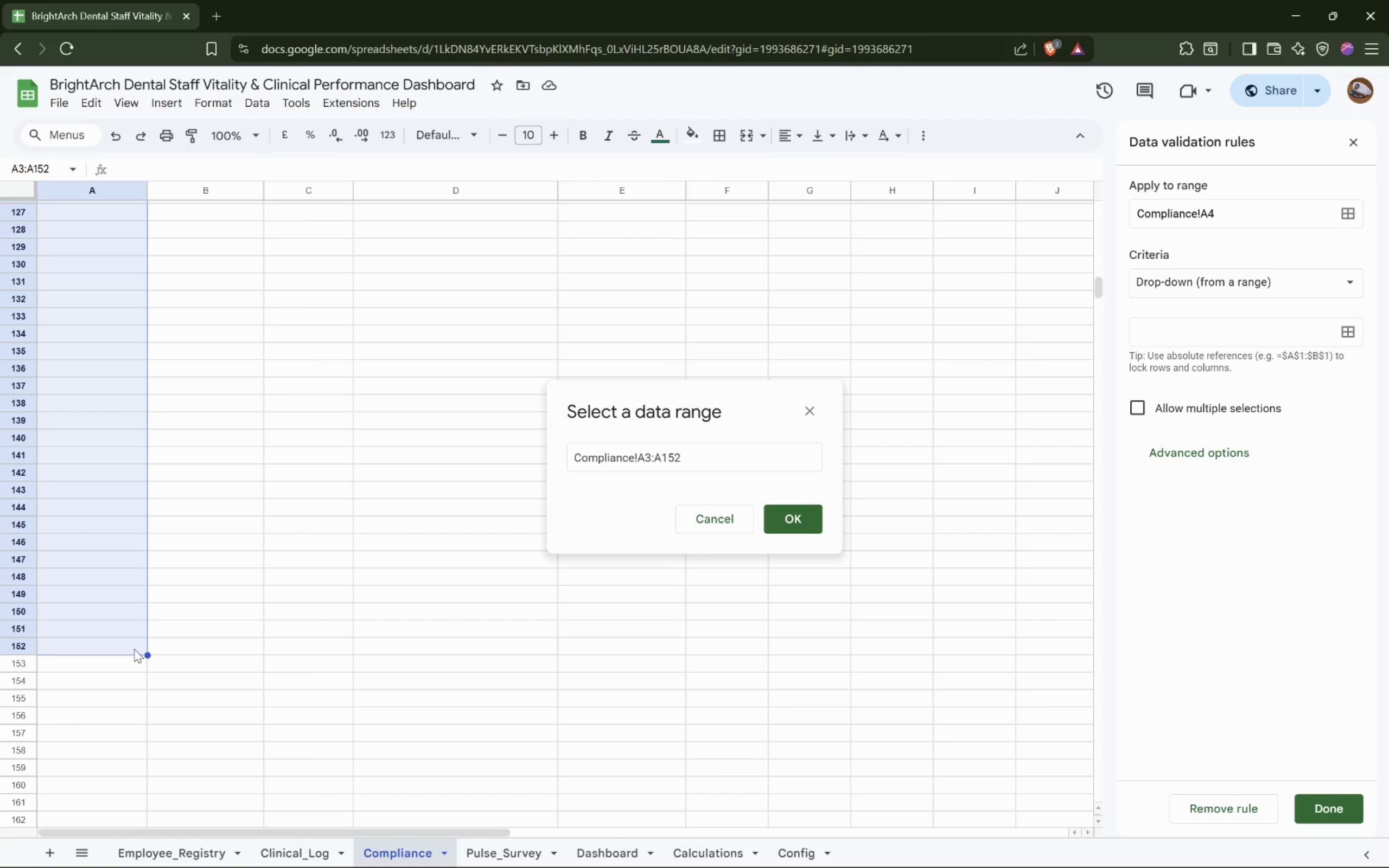 
key(Shift+ShiftLeft)
 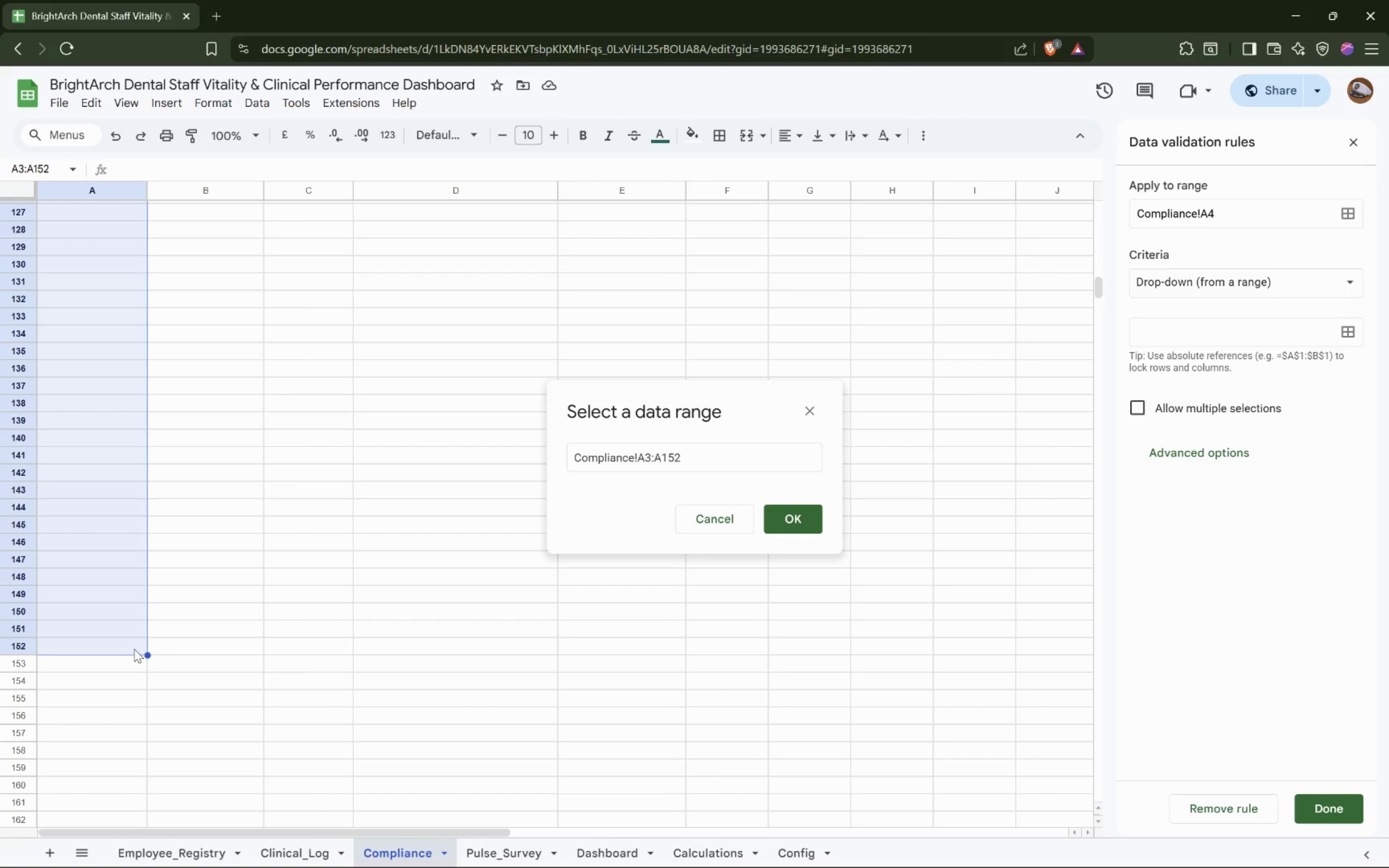 
key(Shift+ShiftLeft)
 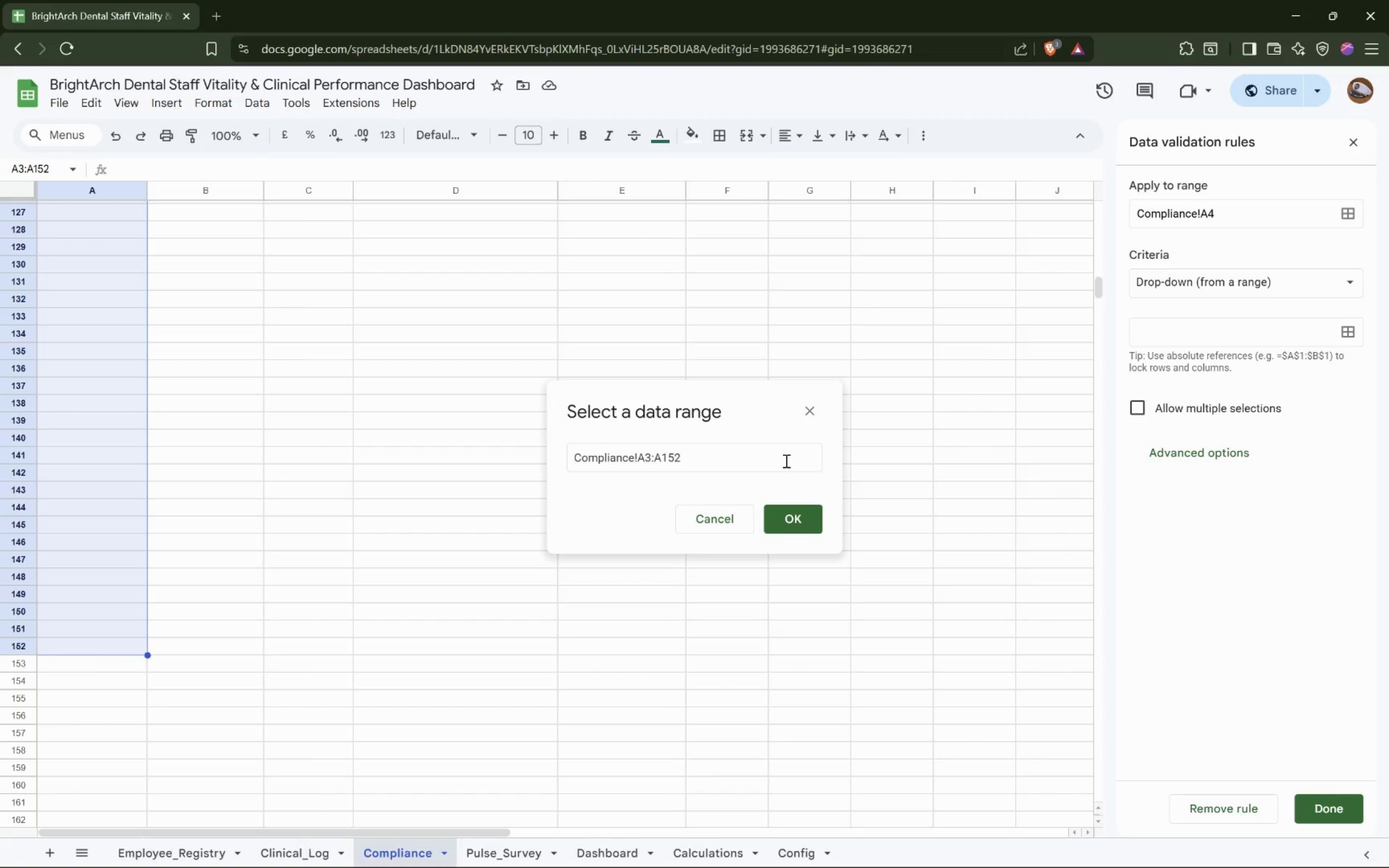 
left_click([798, 521])
 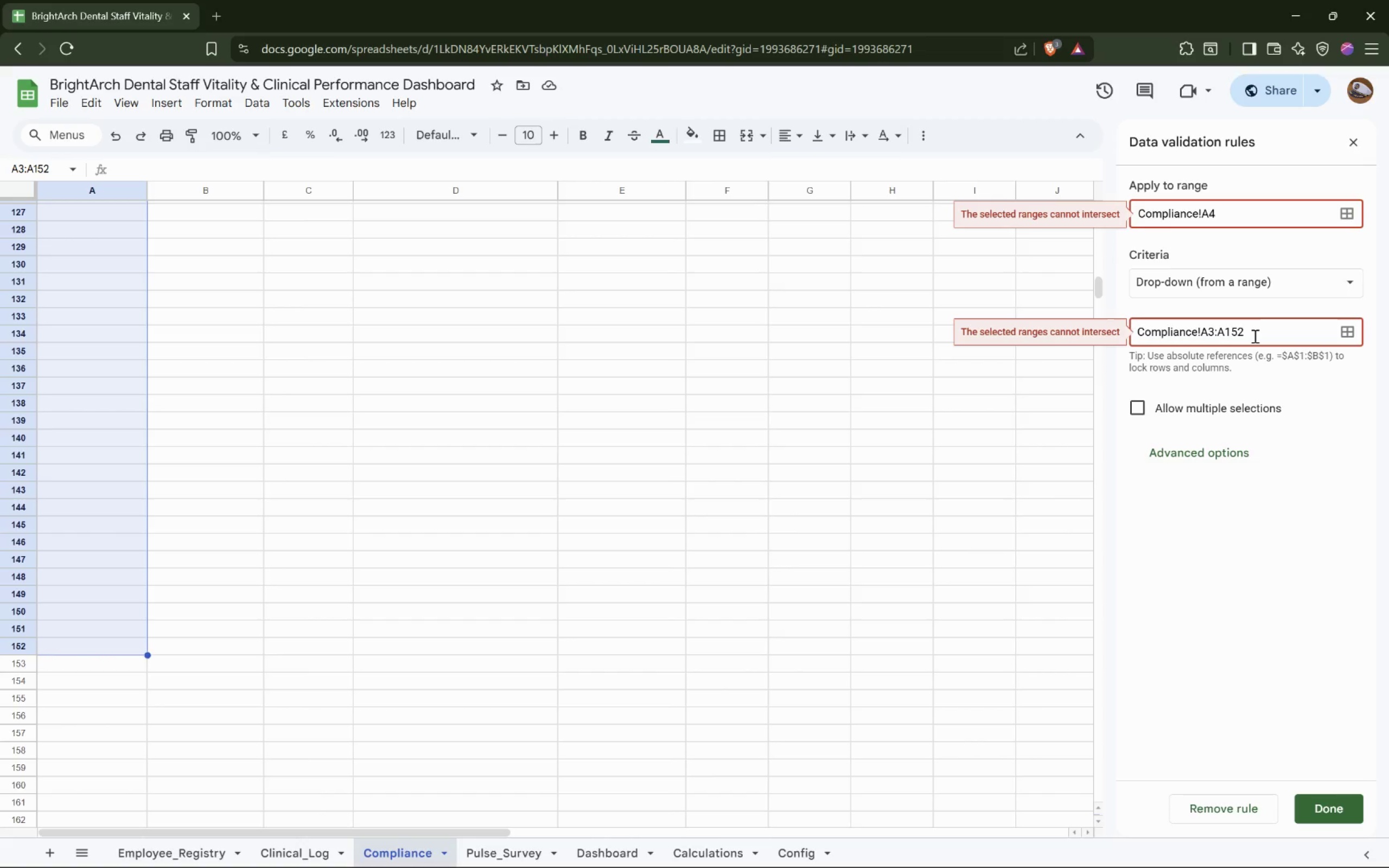 
left_click_drag(start_coordinate=[1256, 332], to_coordinate=[1133, 332])
 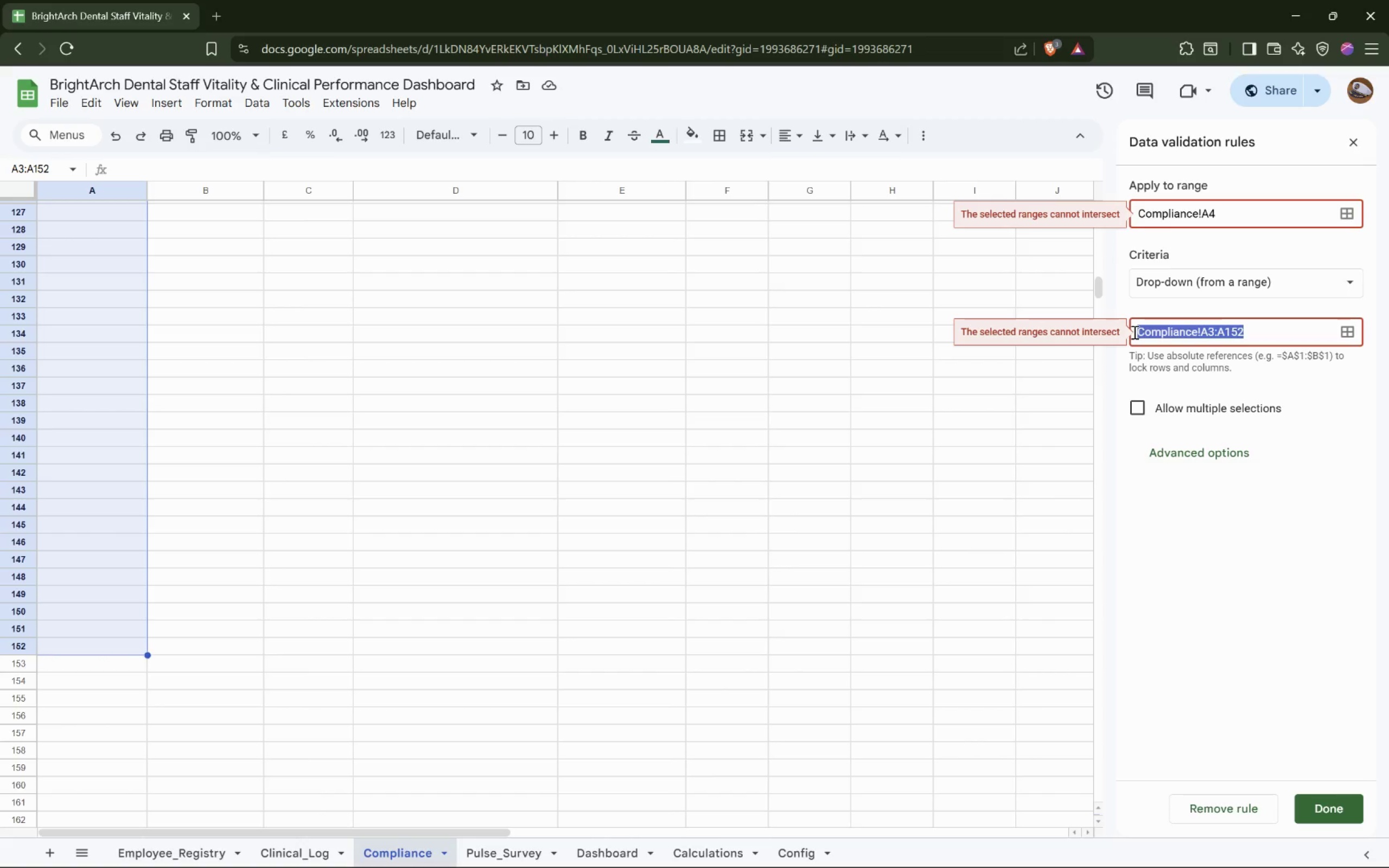 
type(Employee_Registry!A2:A32)
 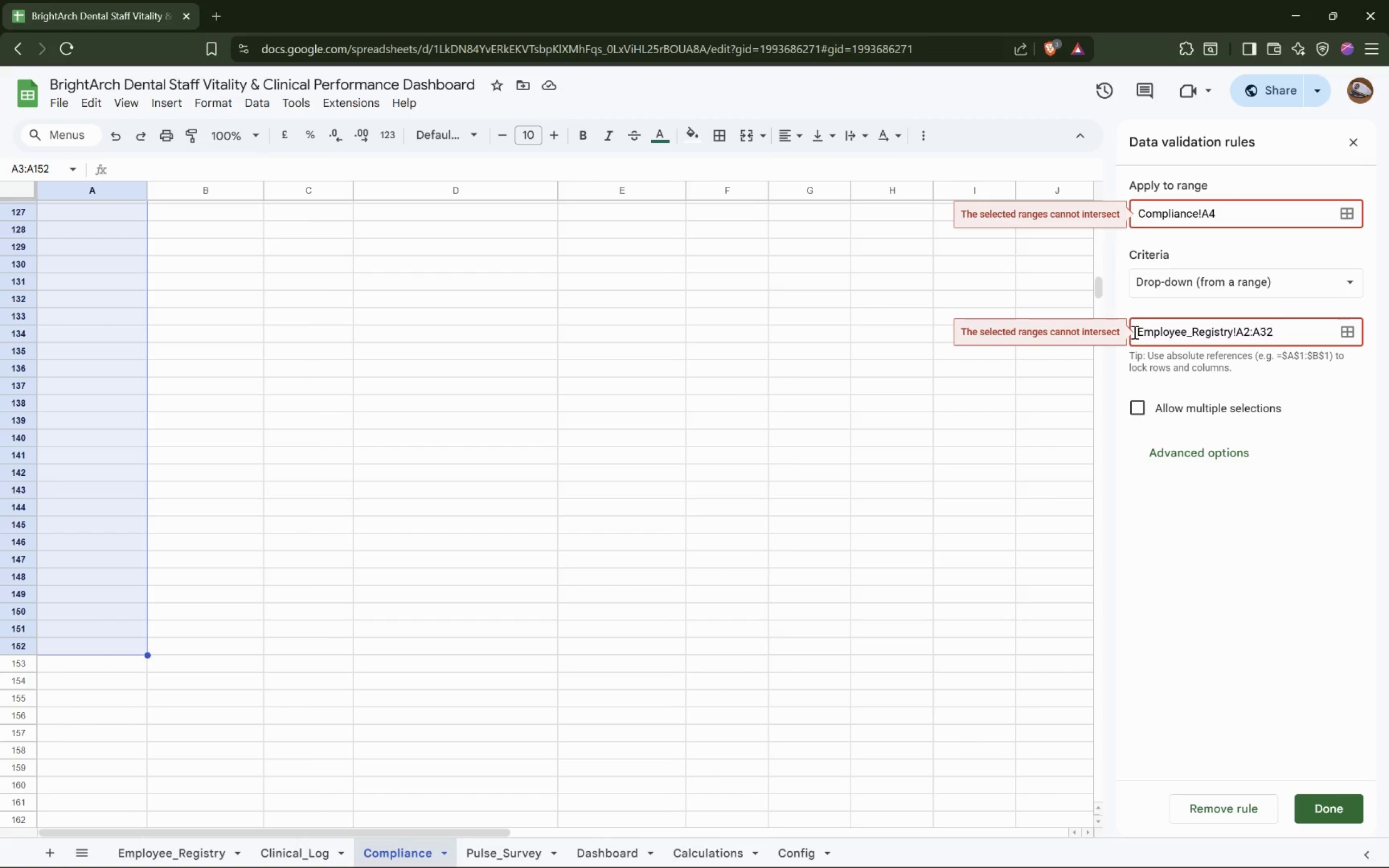 
key(Enter)
 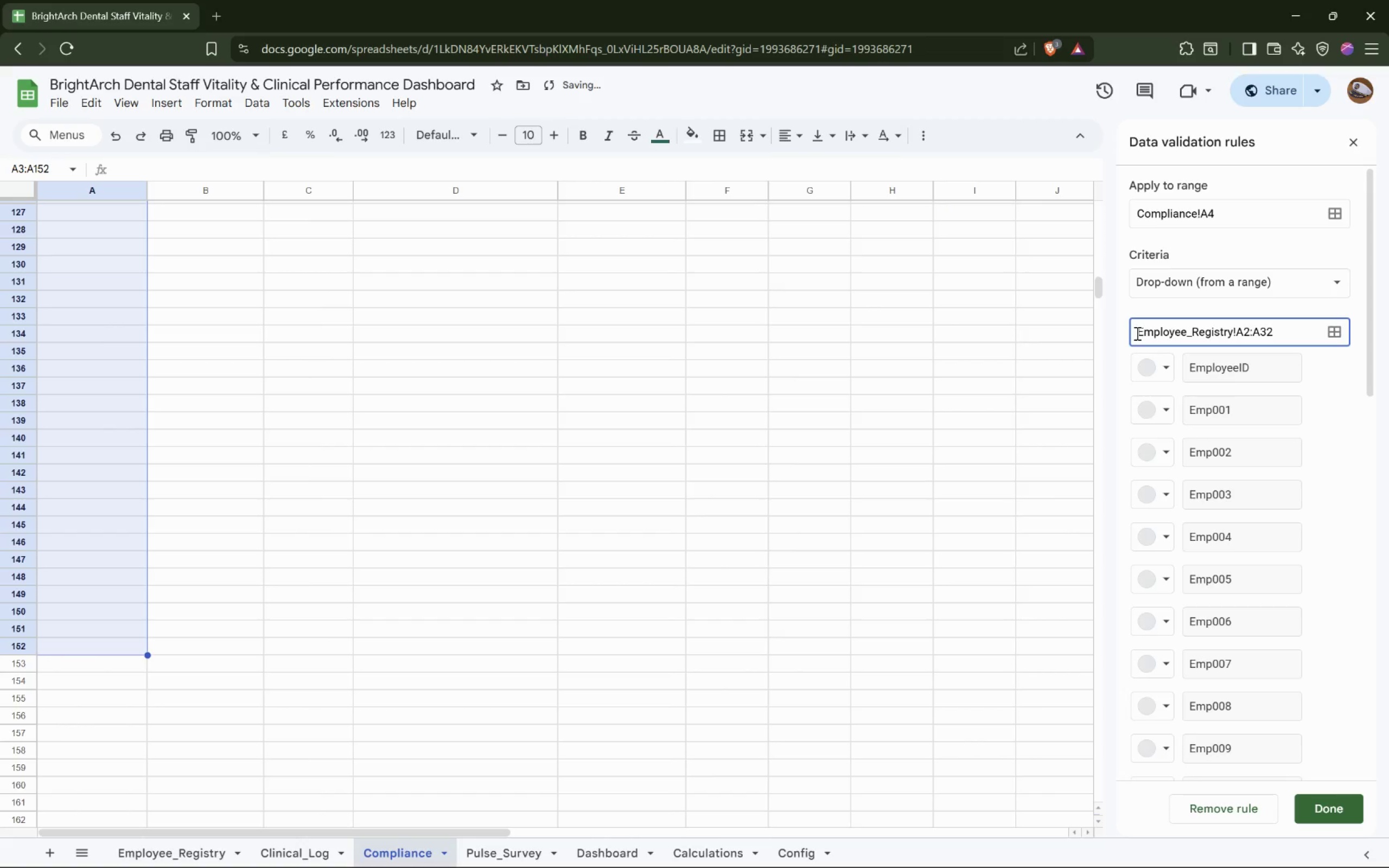 
scroll: coordinate [1250, 500], scroll_direction: down, amount: 7.0
 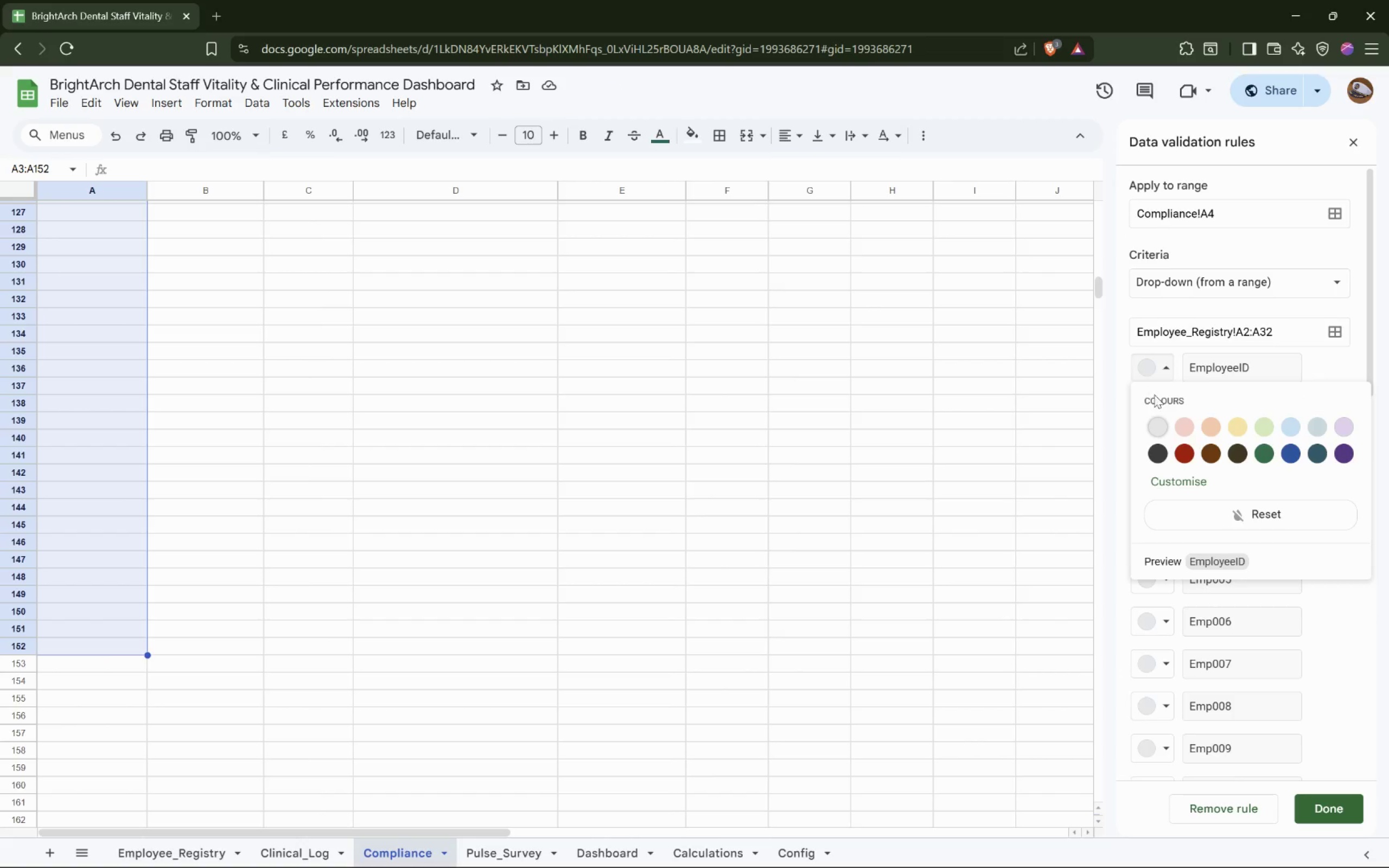 
left_click([1162, 433])
 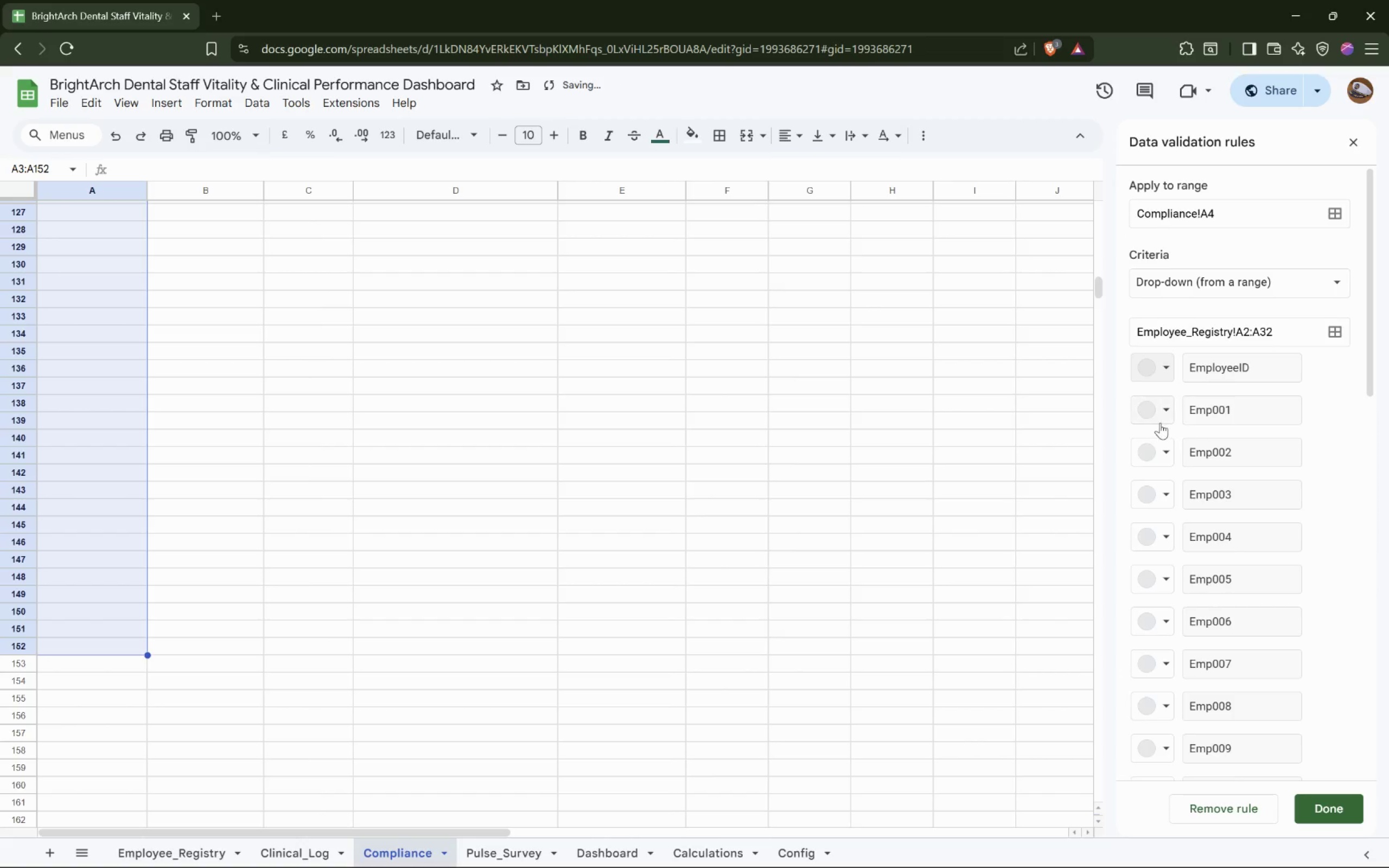 
left_click([1158, 420])
 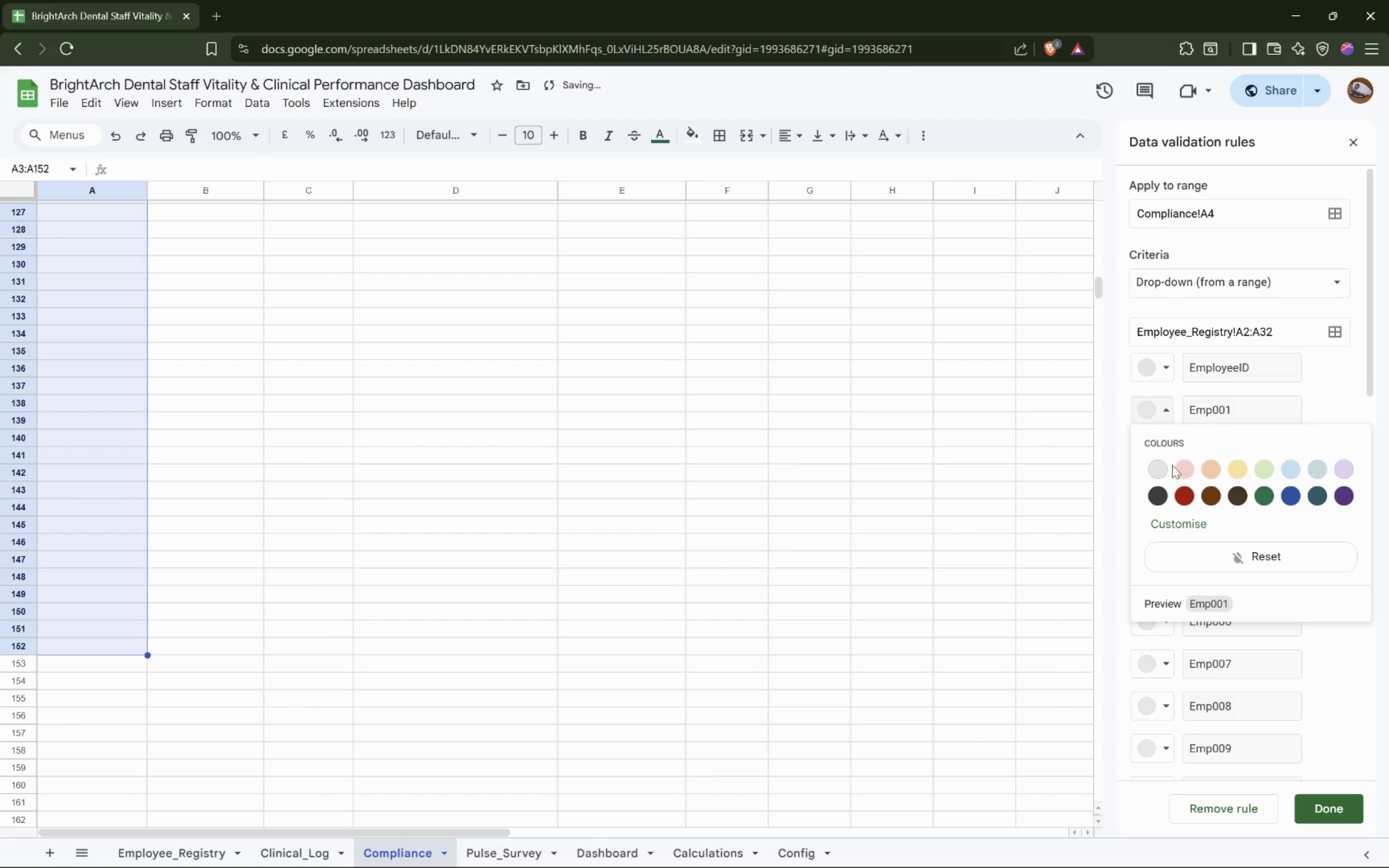 
left_click([1183, 471])
 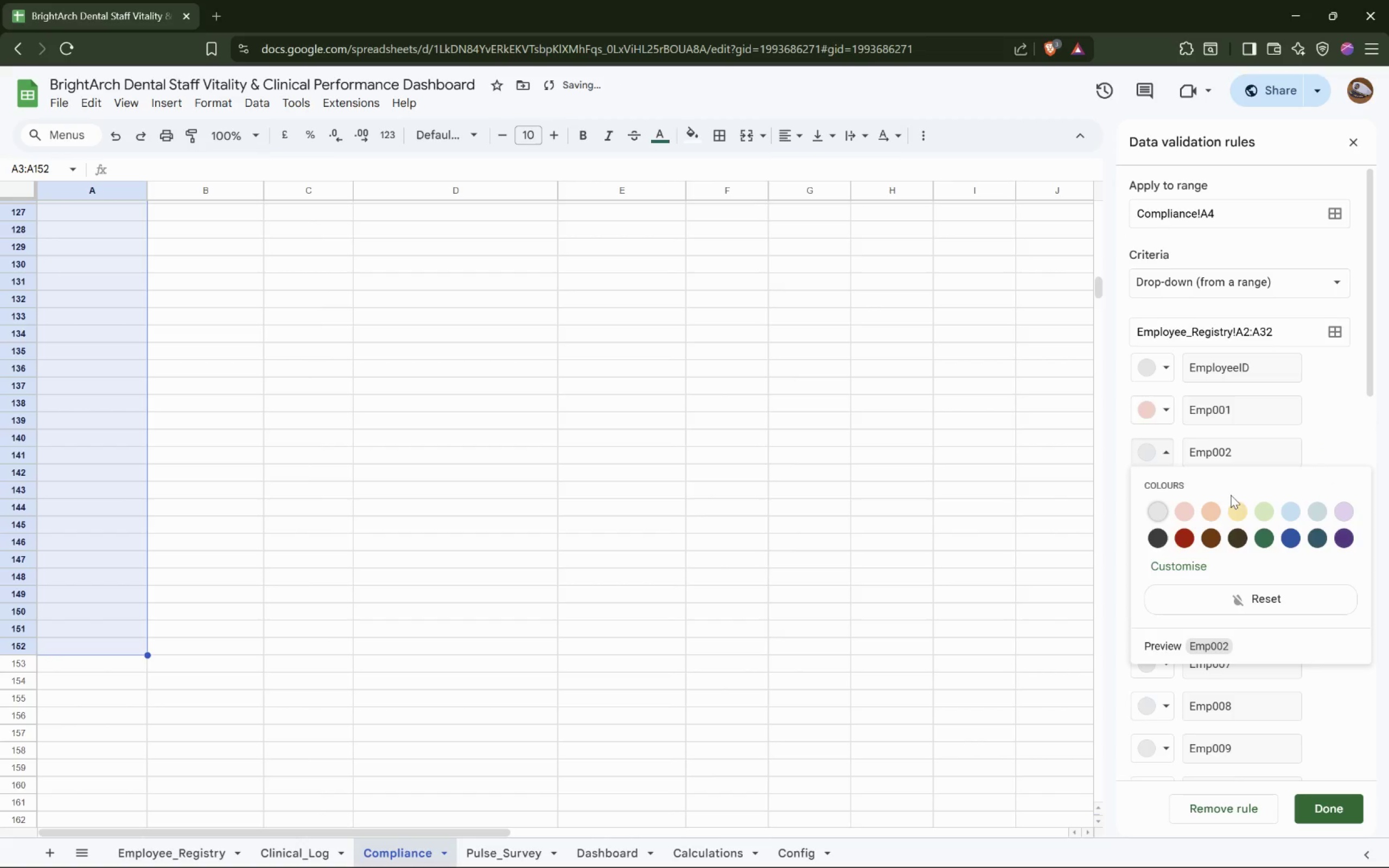 
left_click([1216, 510])
 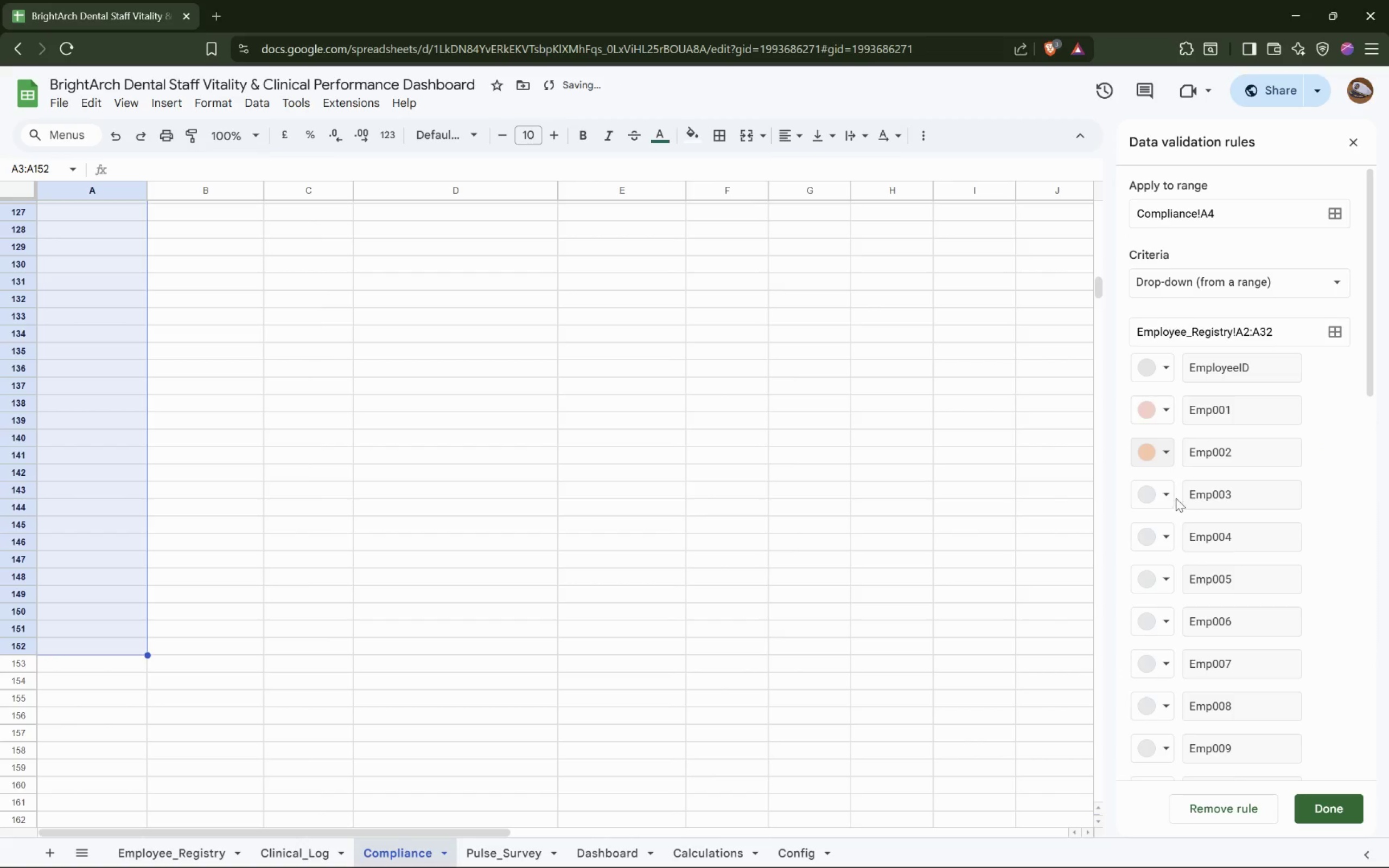 
left_click([1162, 501])
 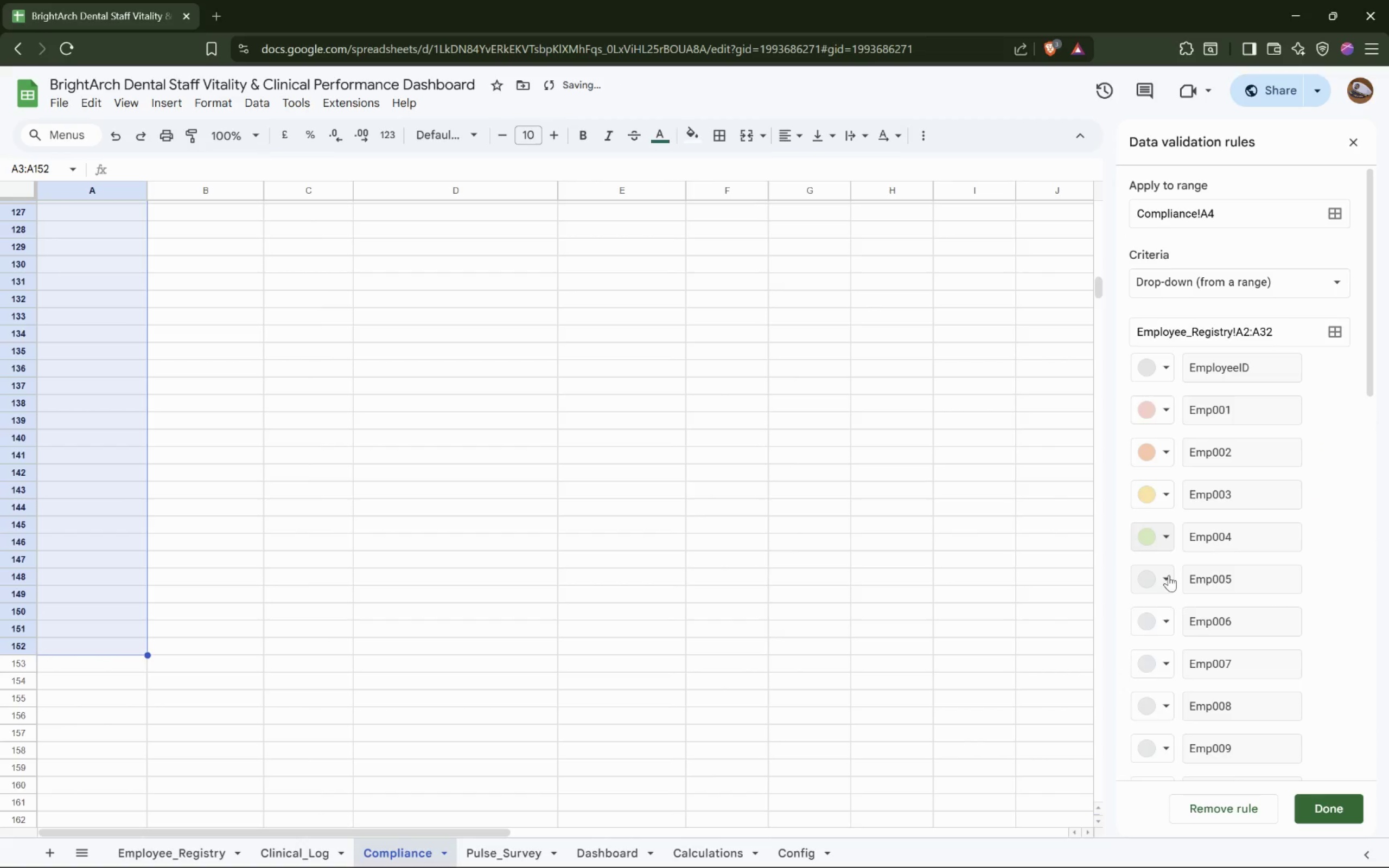 
left_click([1295, 638])
 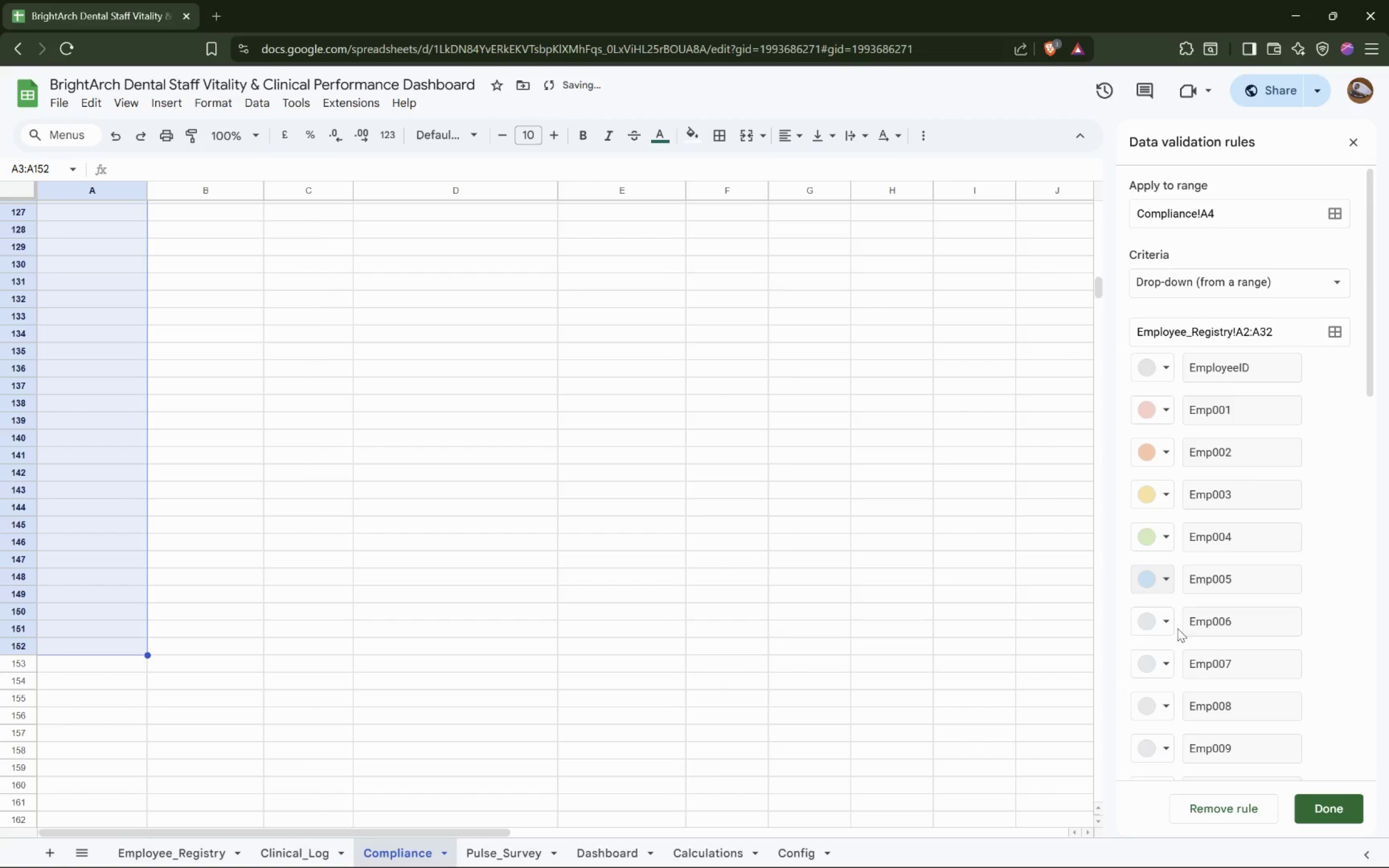 
left_click([1162, 624])
 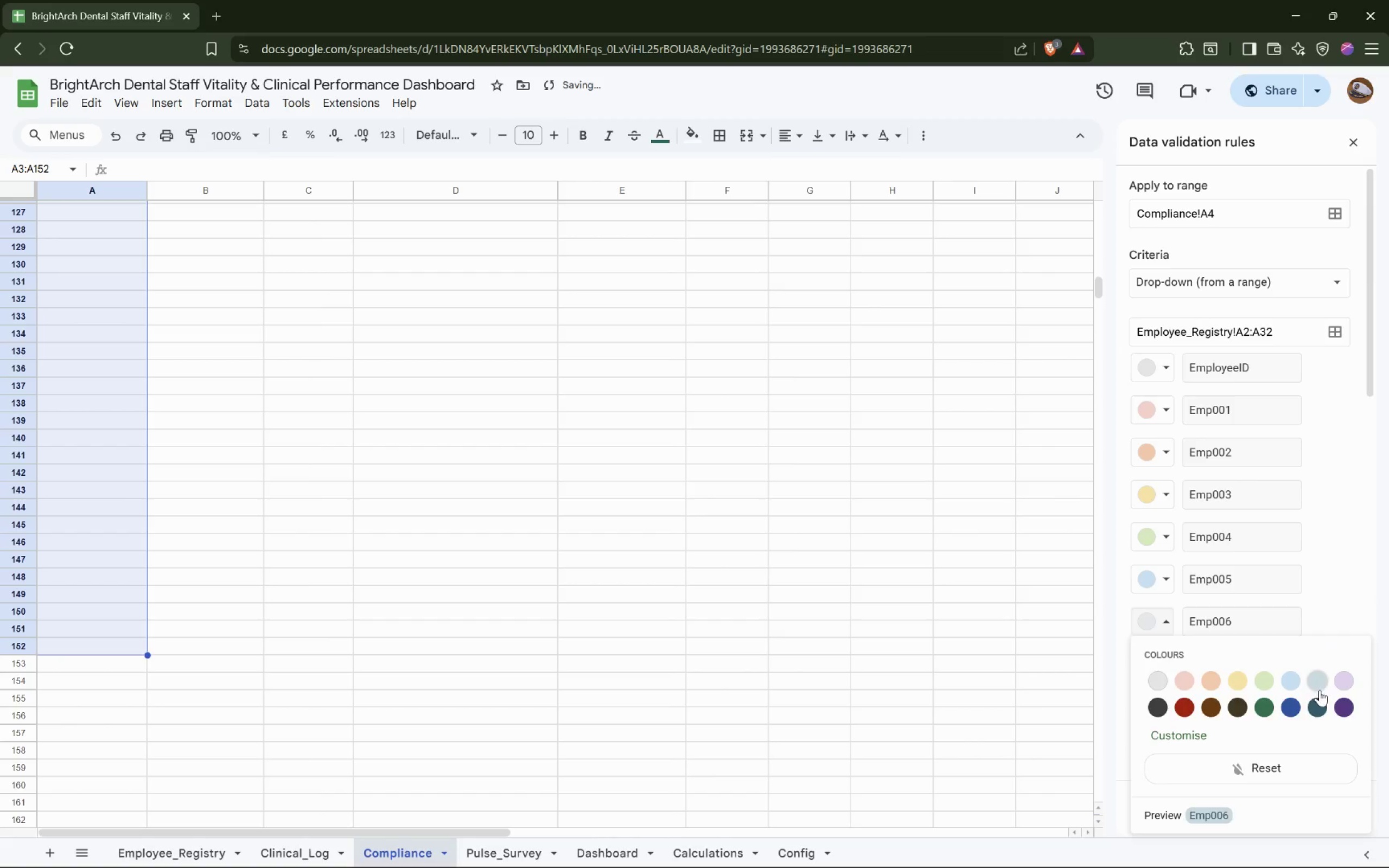 
left_click([1320, 684])
 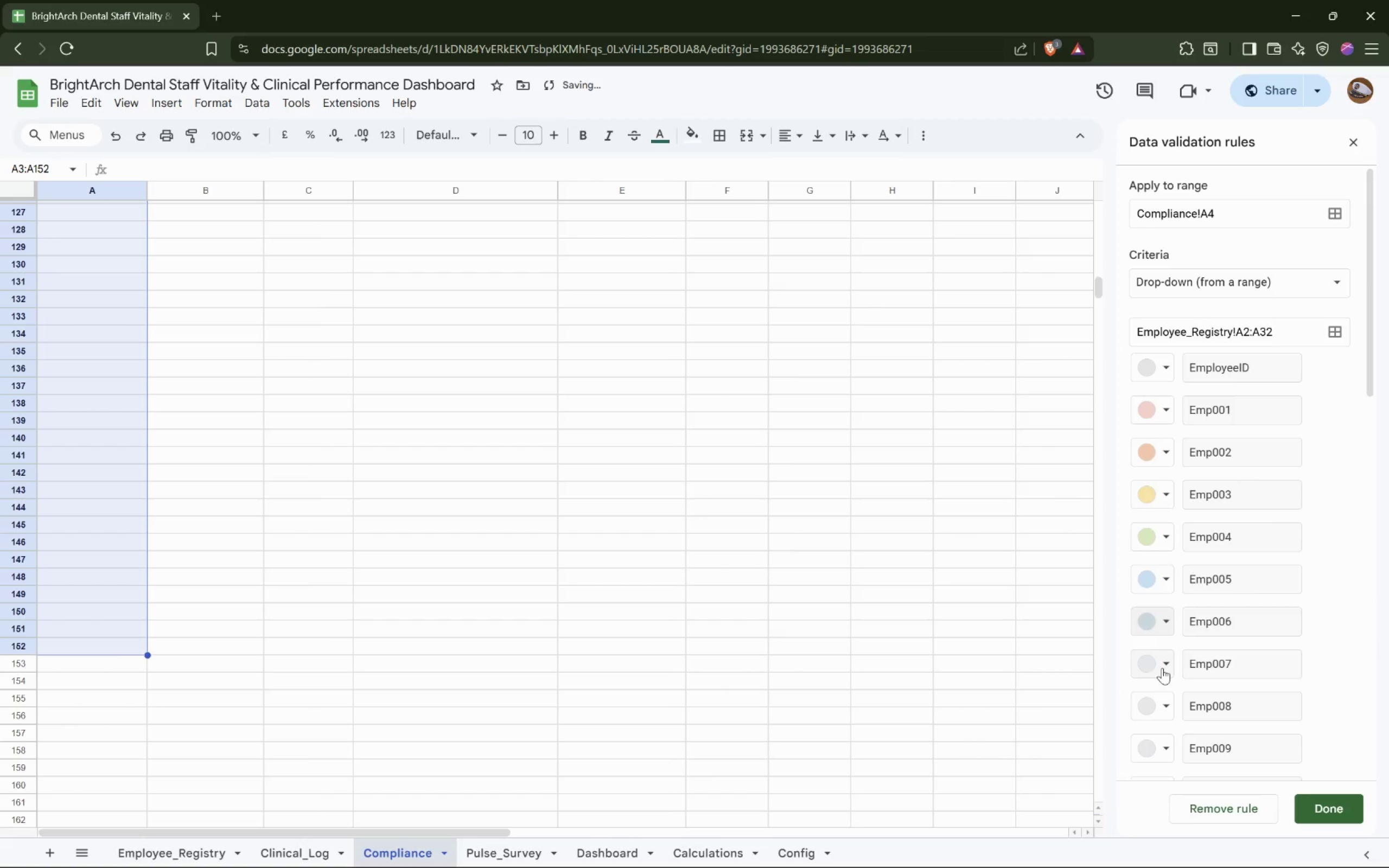 
left_click([1162, 667])
 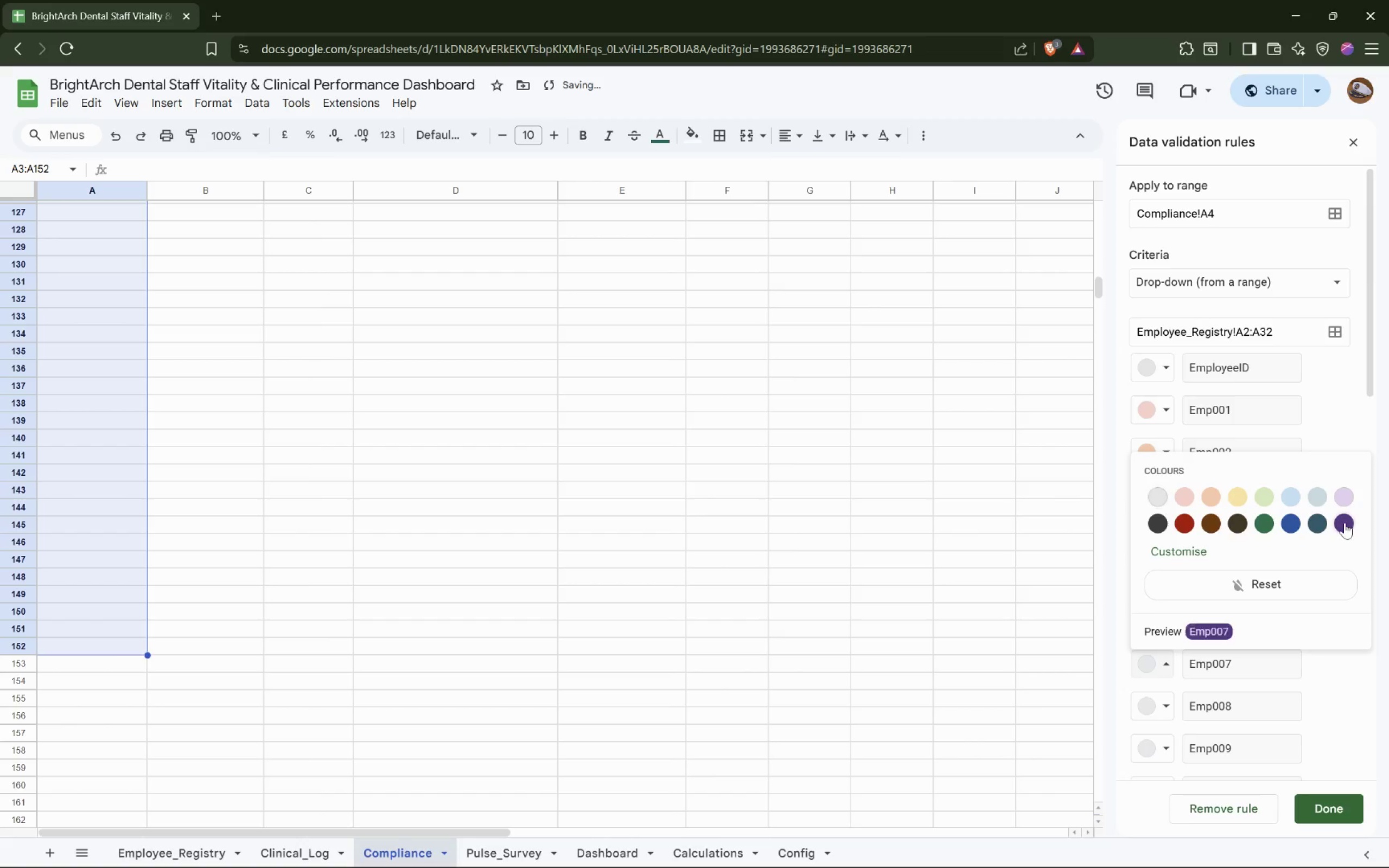 
left_click([1347, 503])
 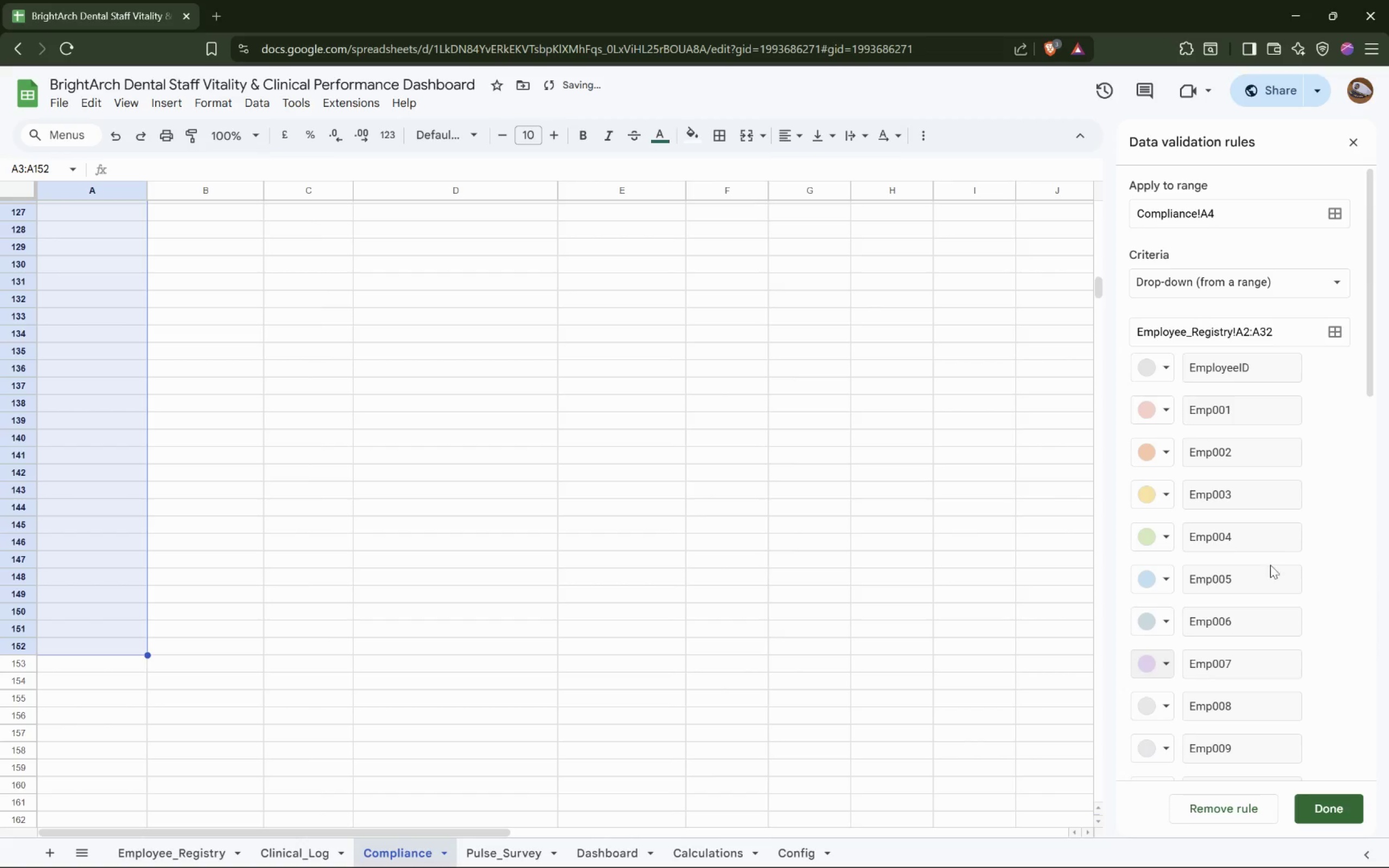 
scroll: coordinate [1270, 565], scroll_direction: down, amount: 3.0
 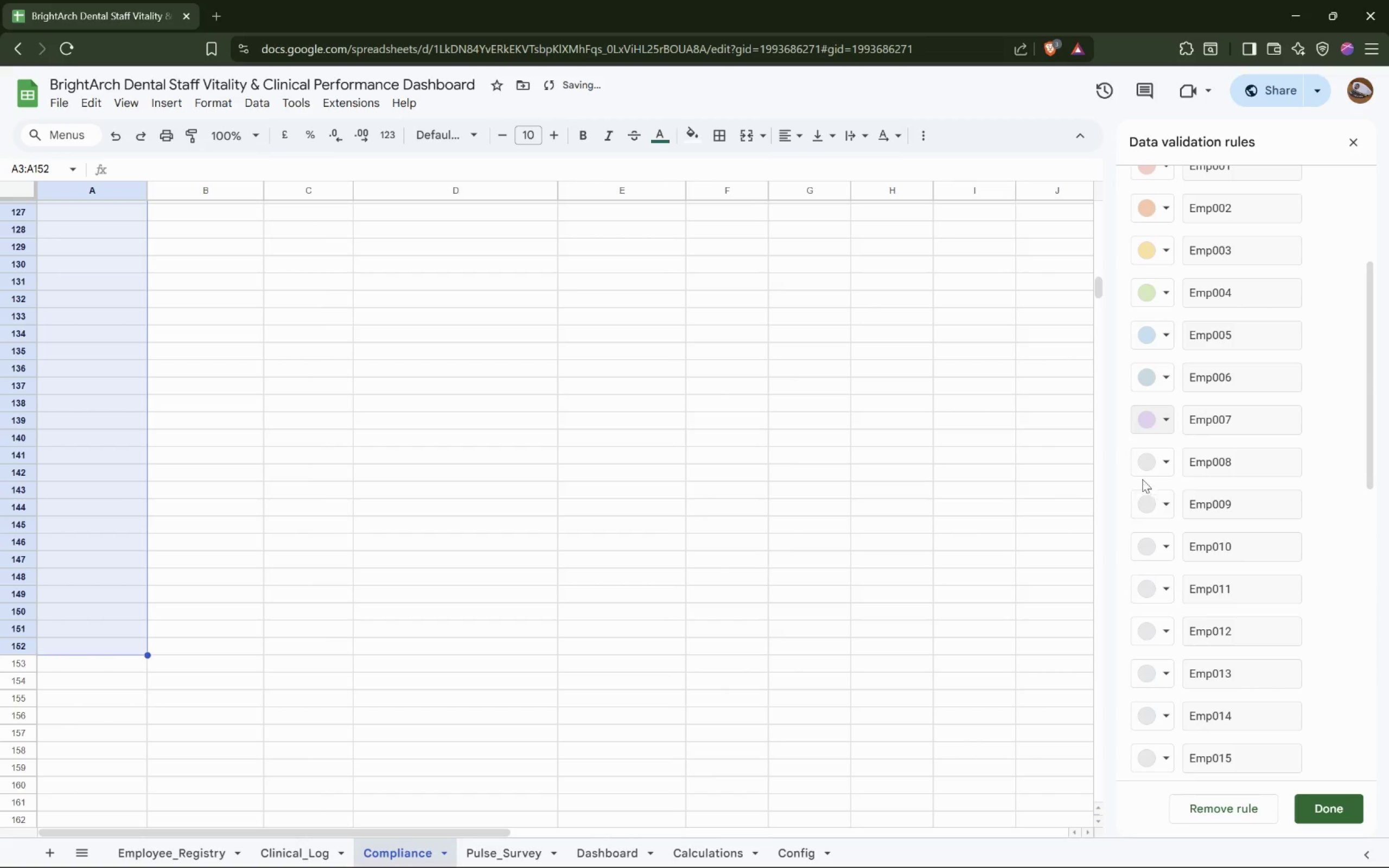 
left_click([1160, 469])
 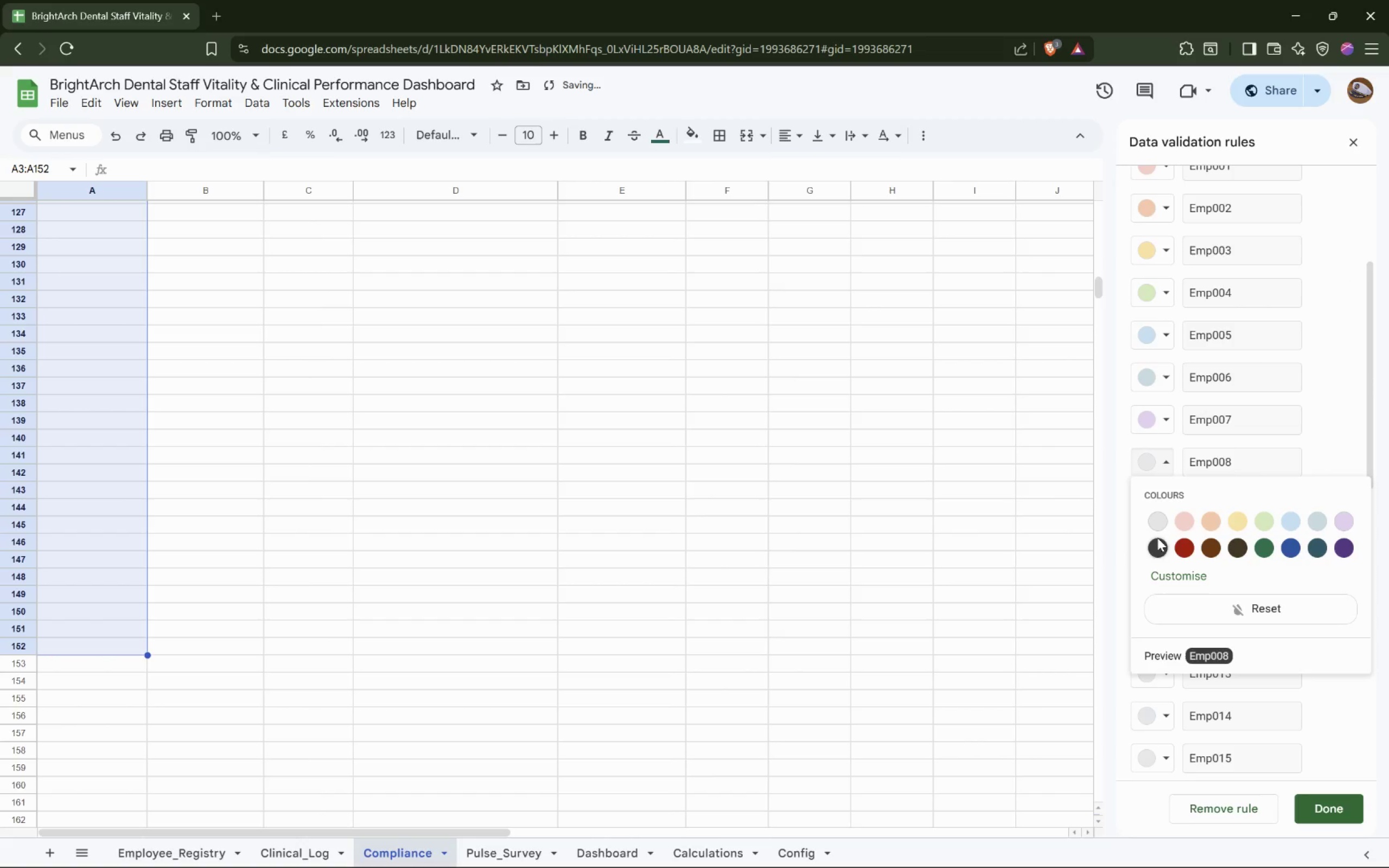 
left_click([1157, 549])
 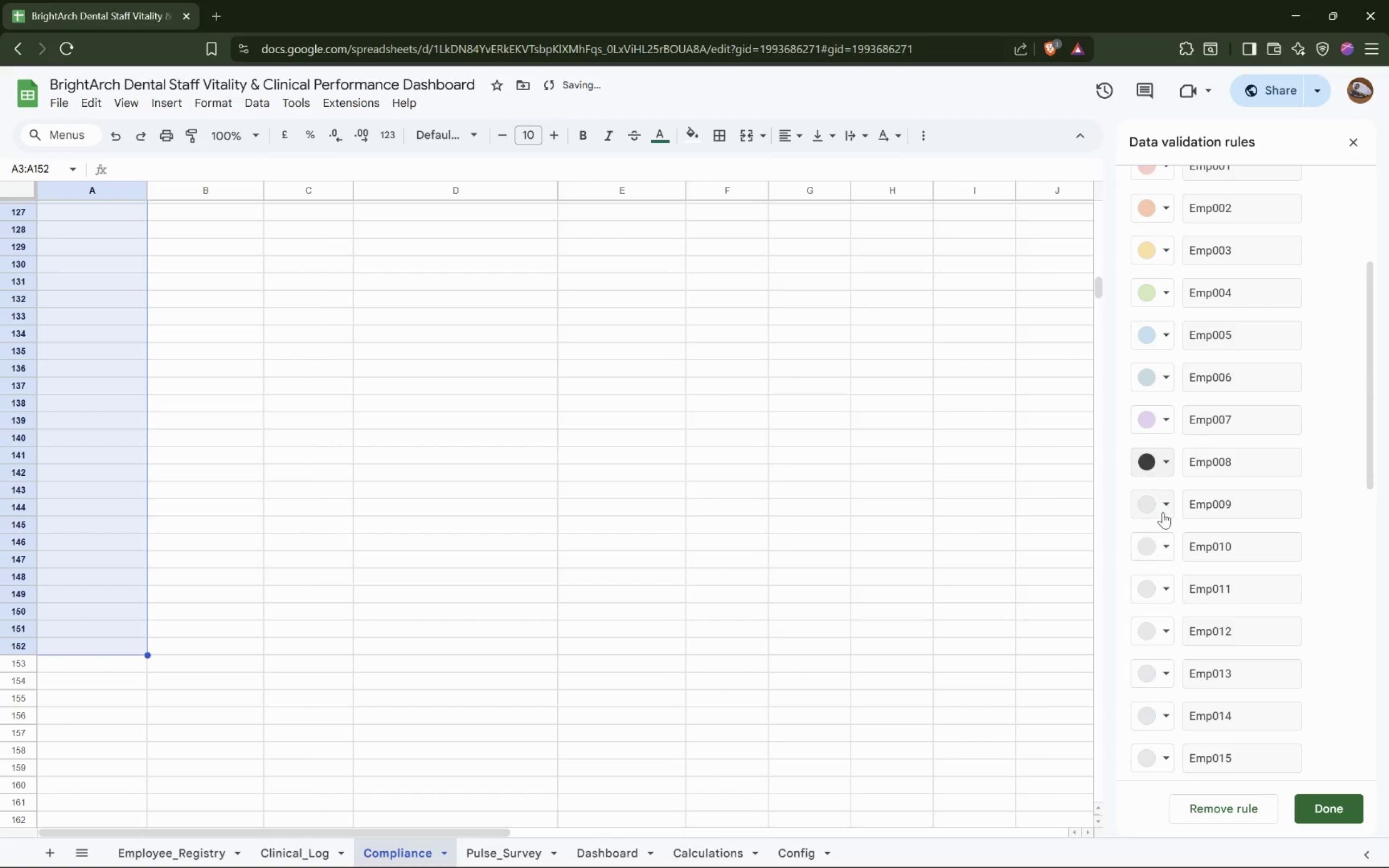 
left_click([1163, 509])
 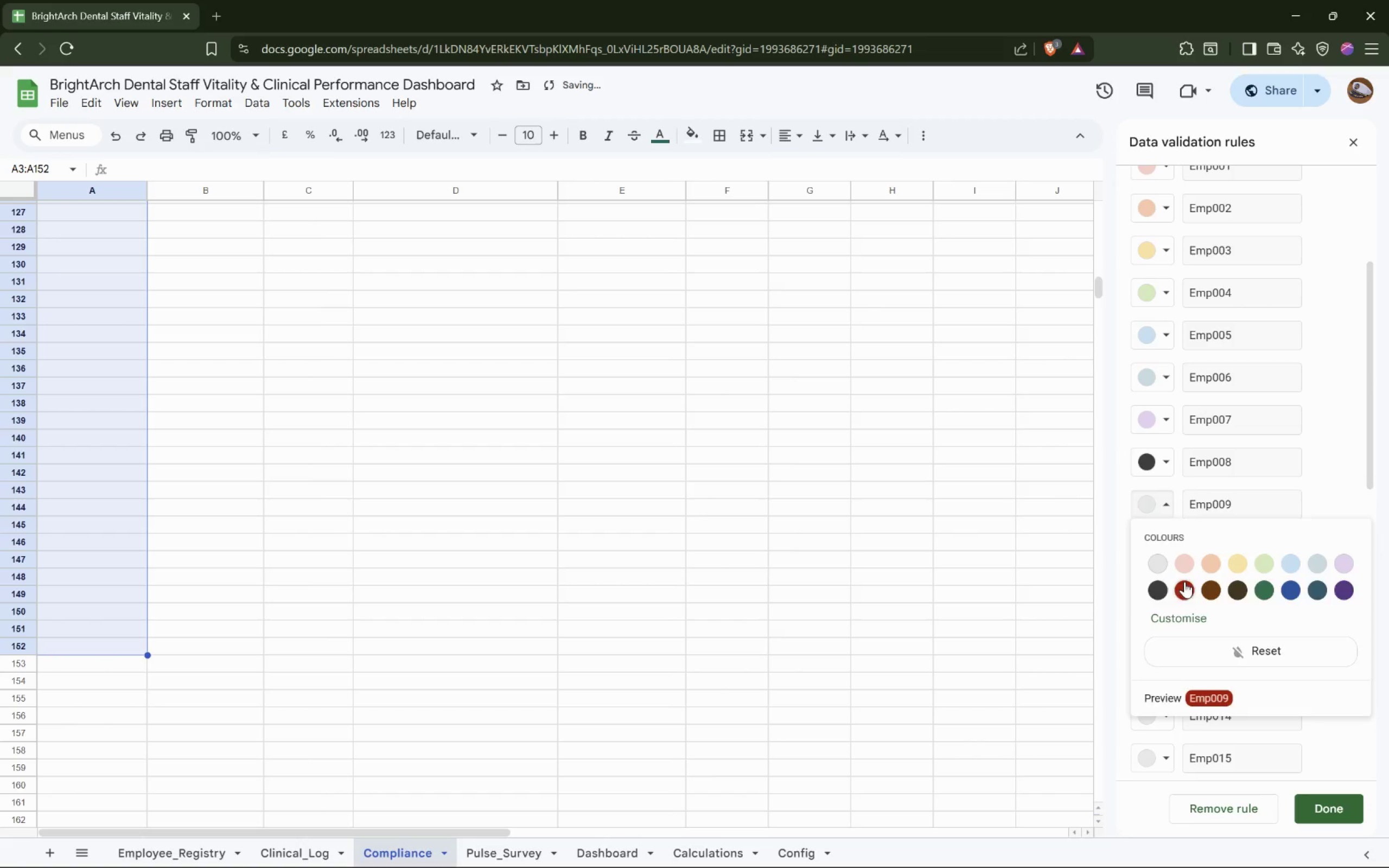 
left_click([1186, 592])
 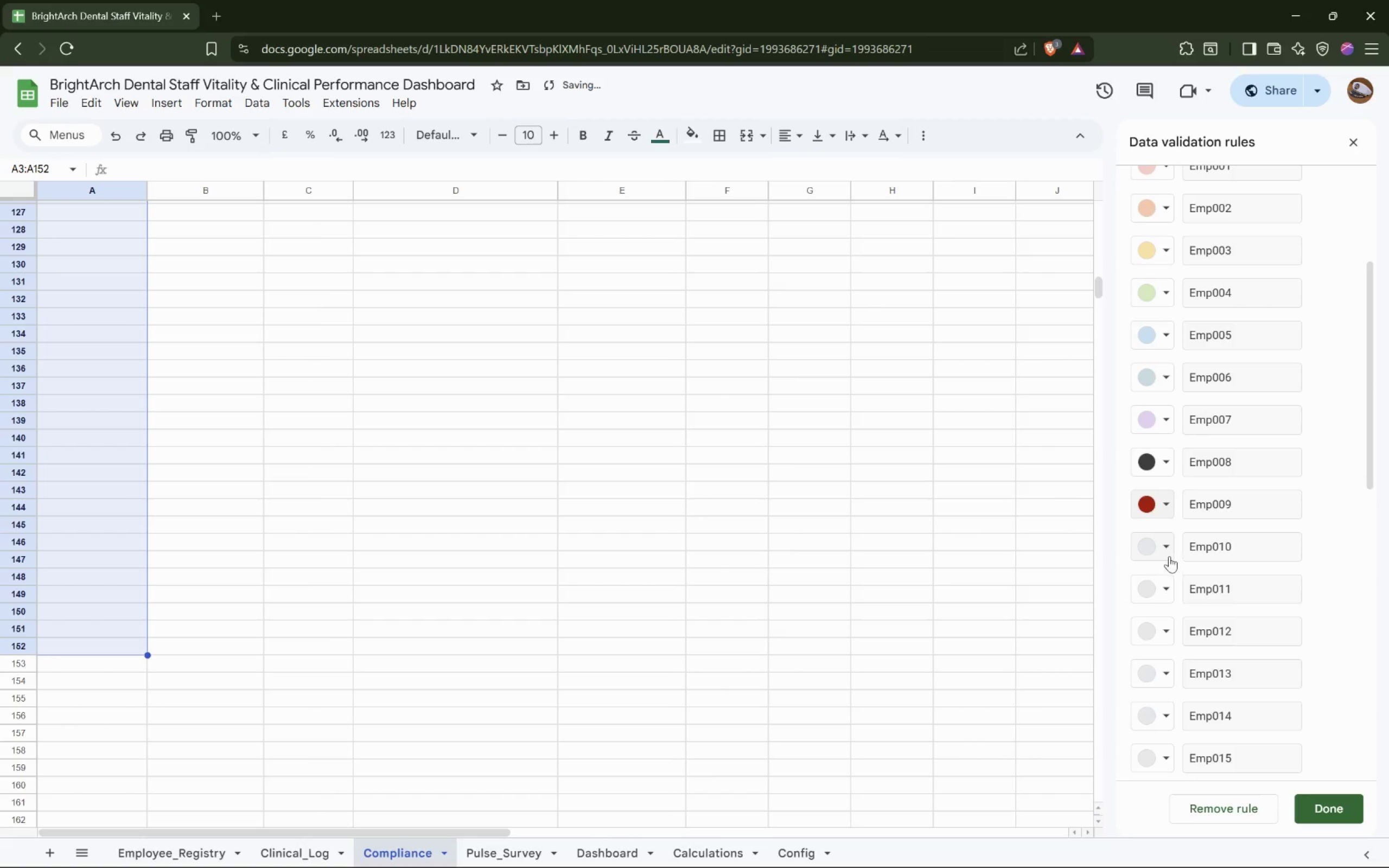 
left_click([1164, 552])
 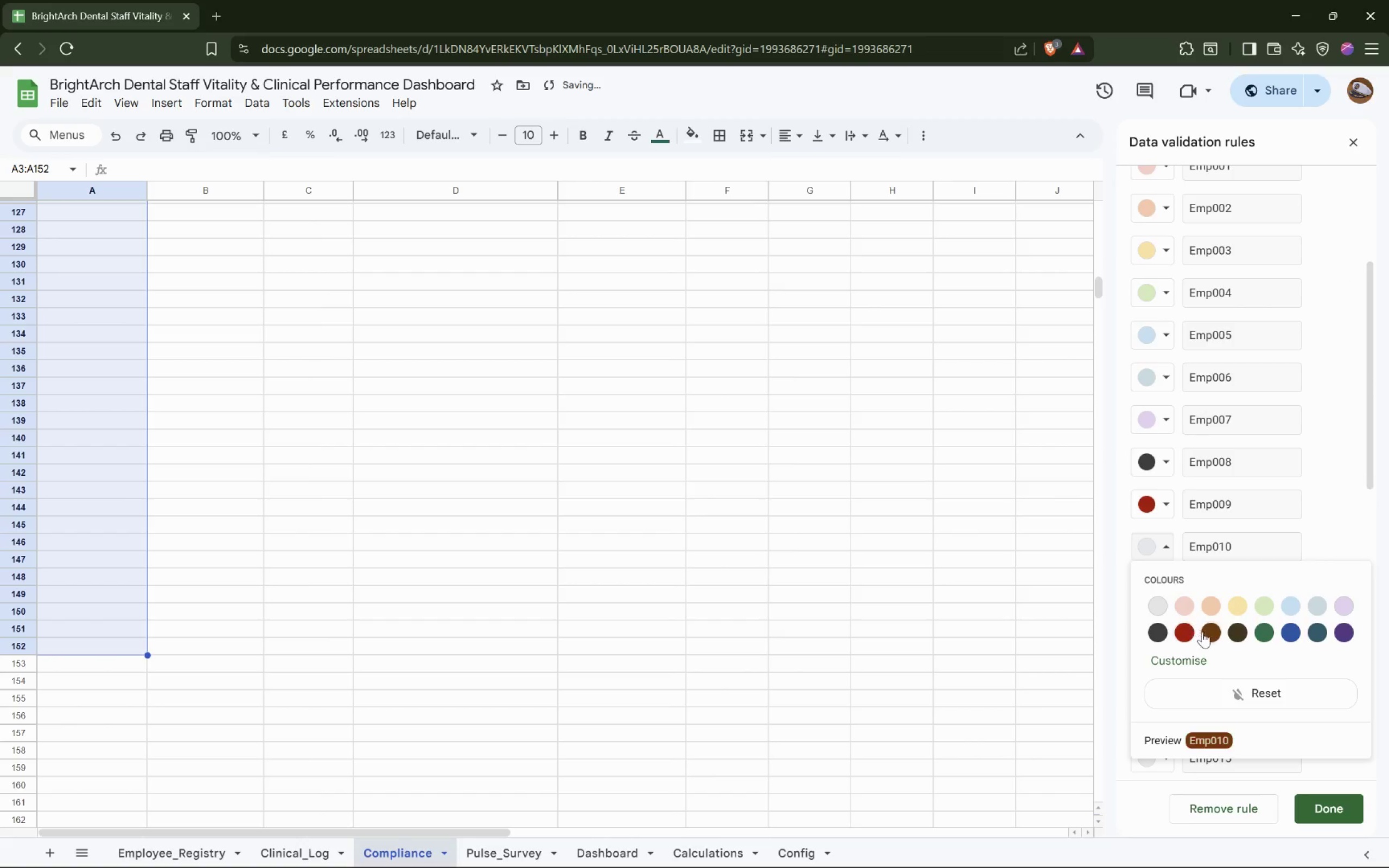 
left_click([1212, 630])
 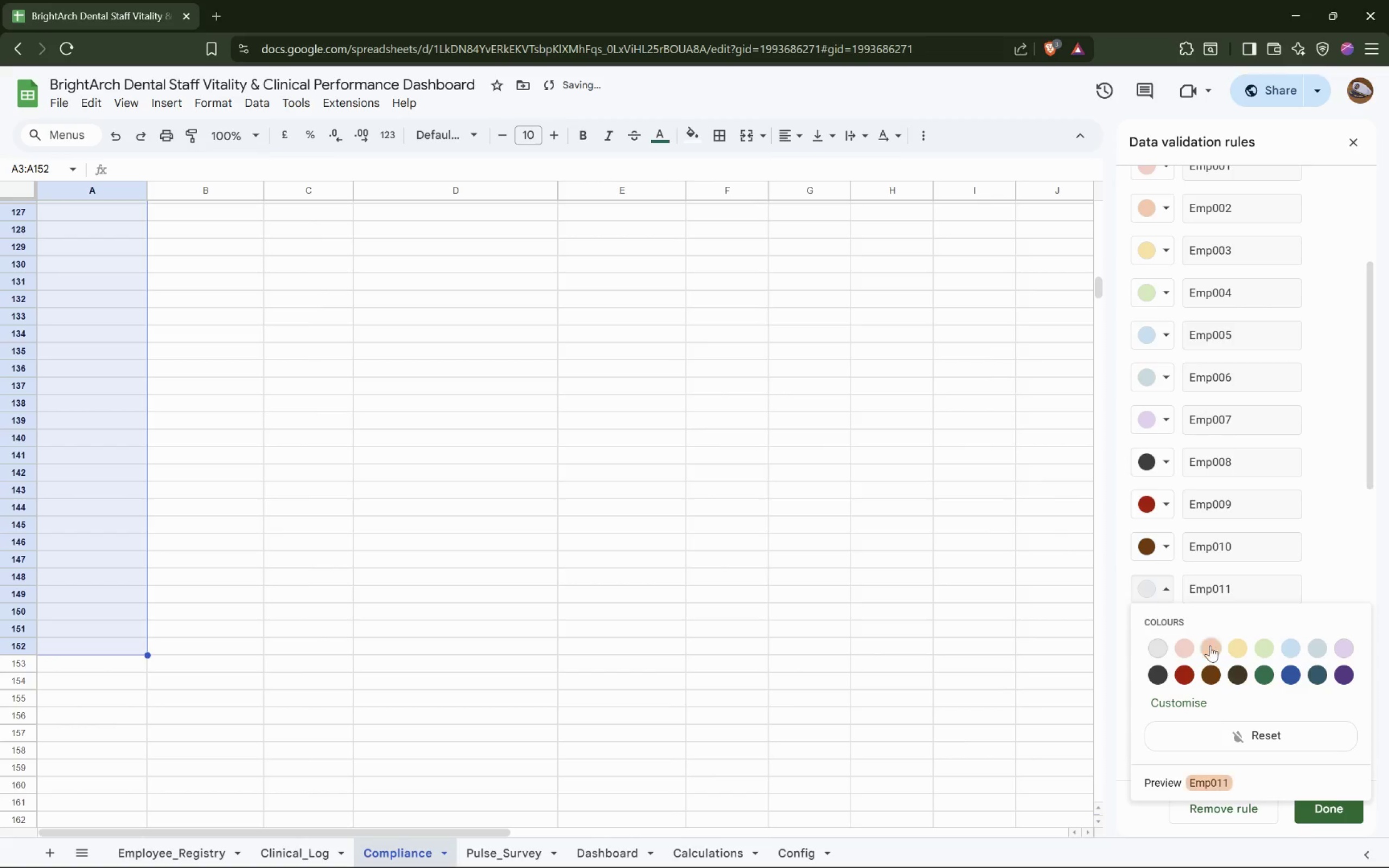 
left_click([1239, 671])
 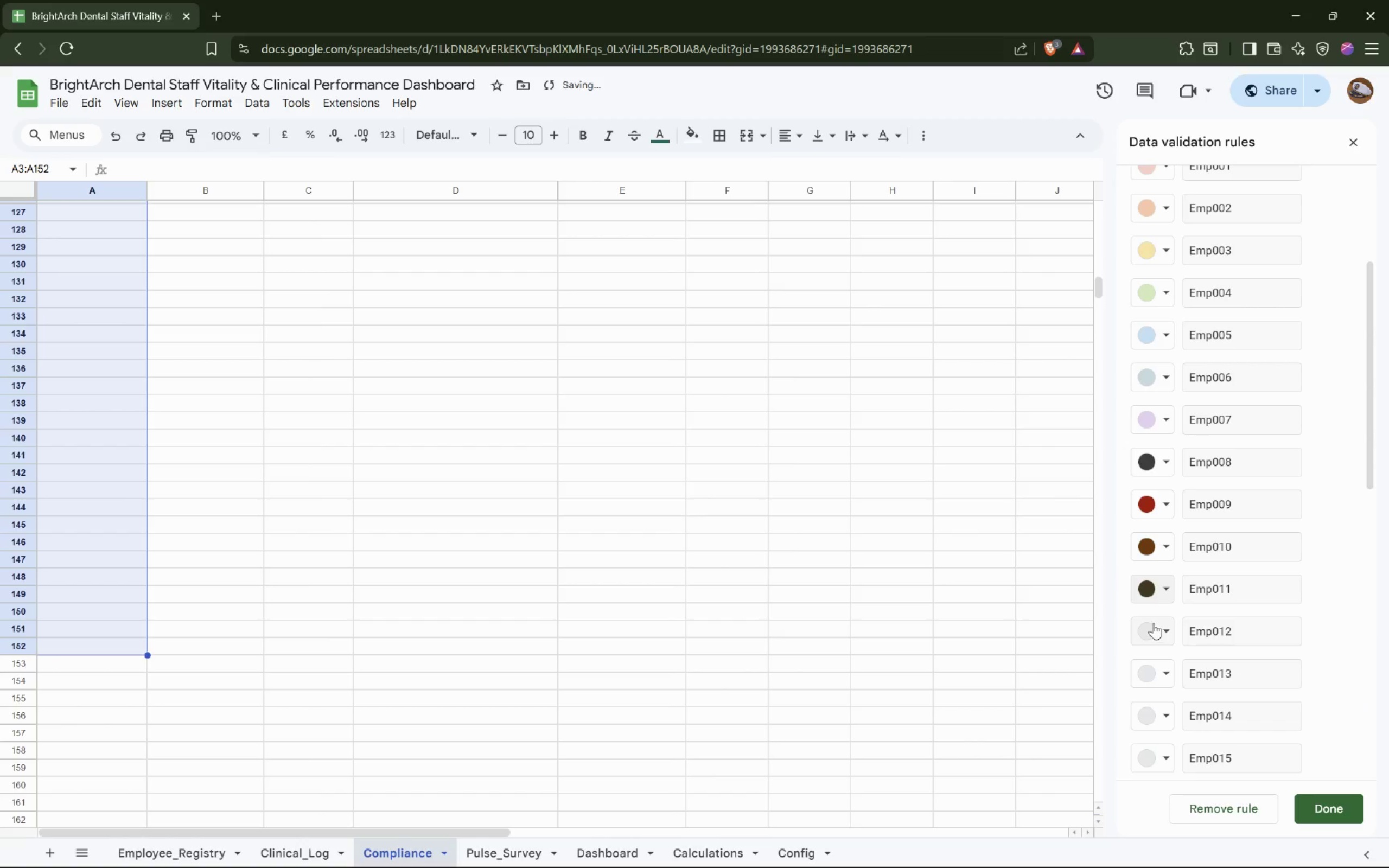 
left_click([1153, 631])
 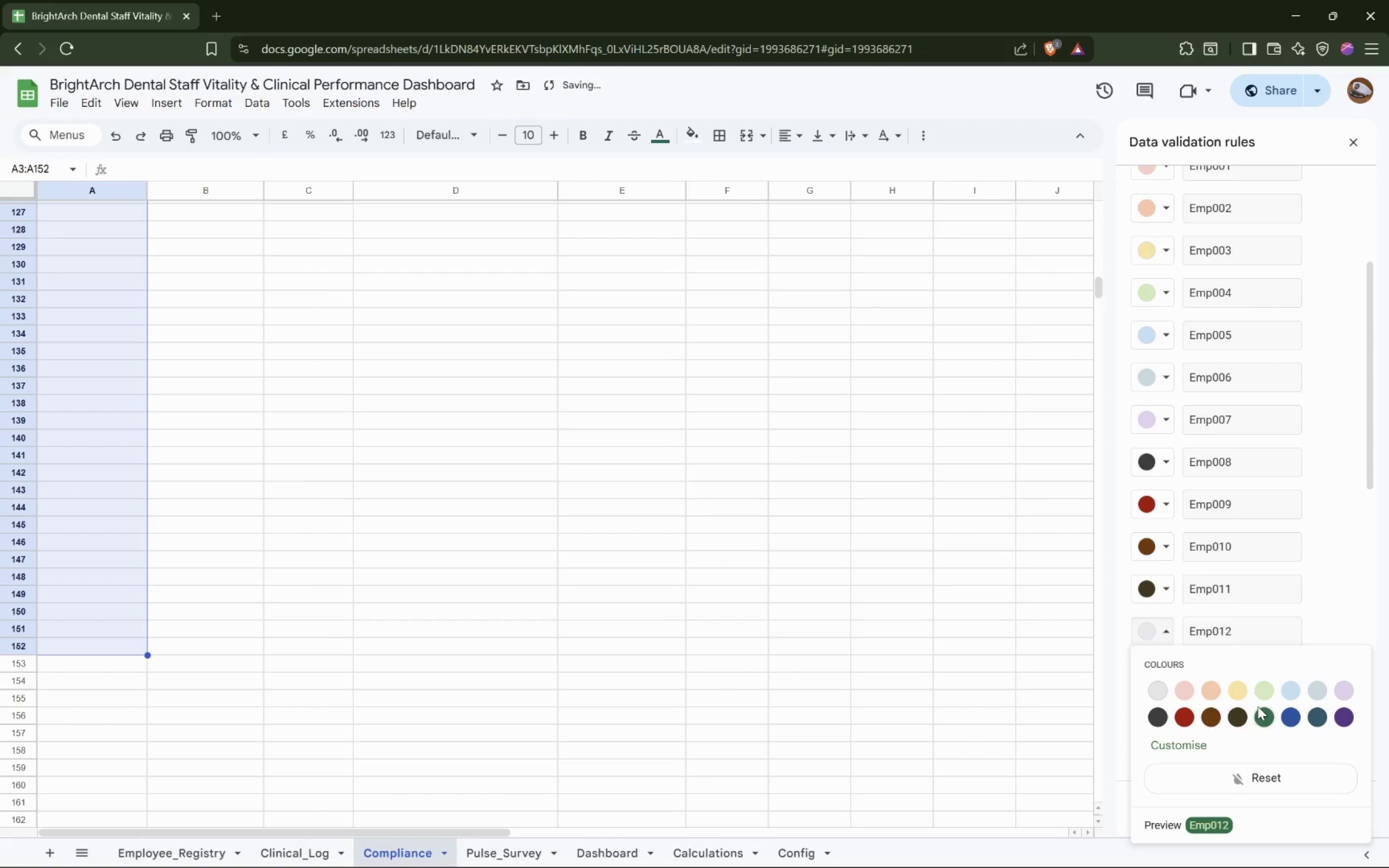 
left_click([1270, 716])
 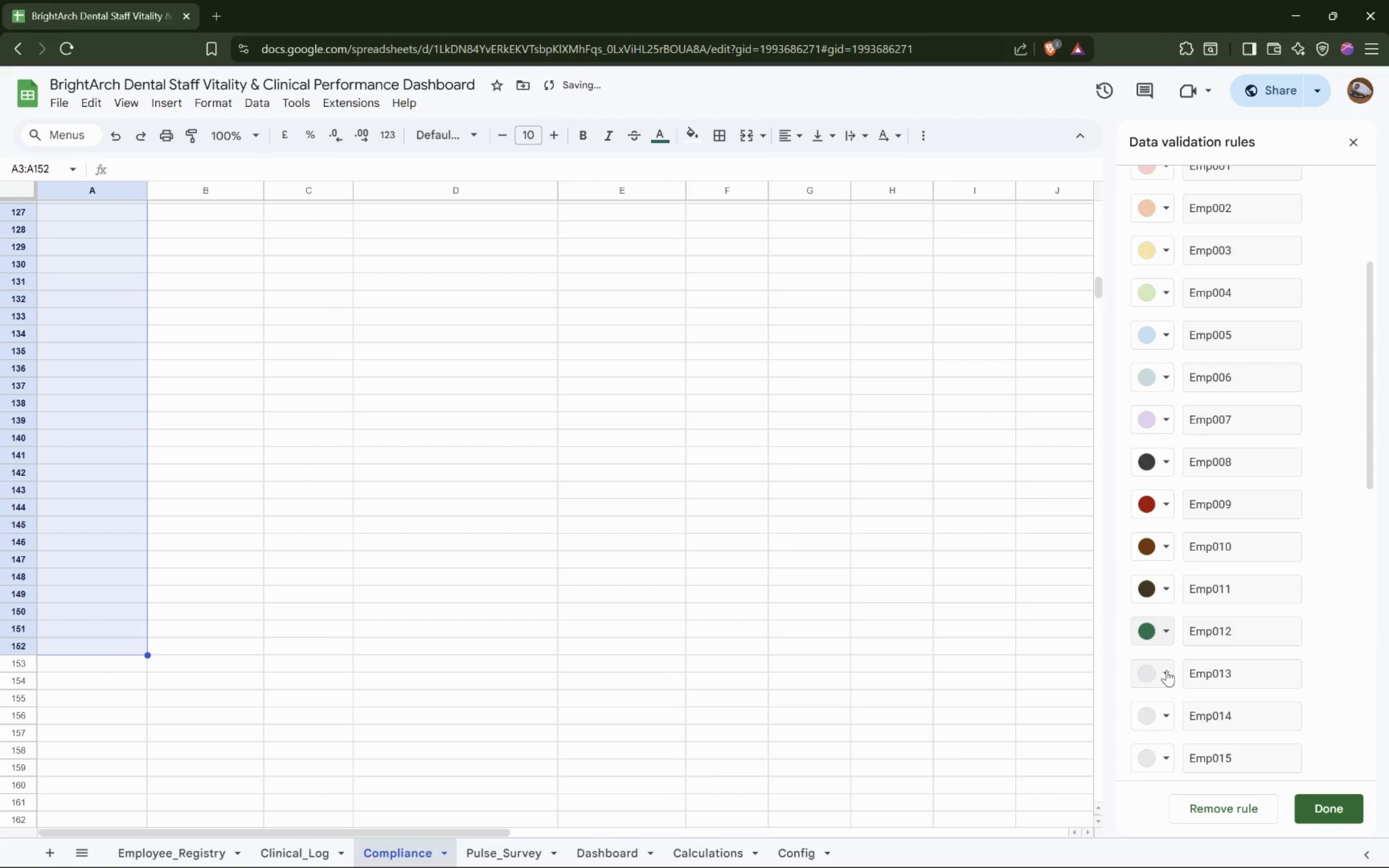 
left_click([1164, 672])
 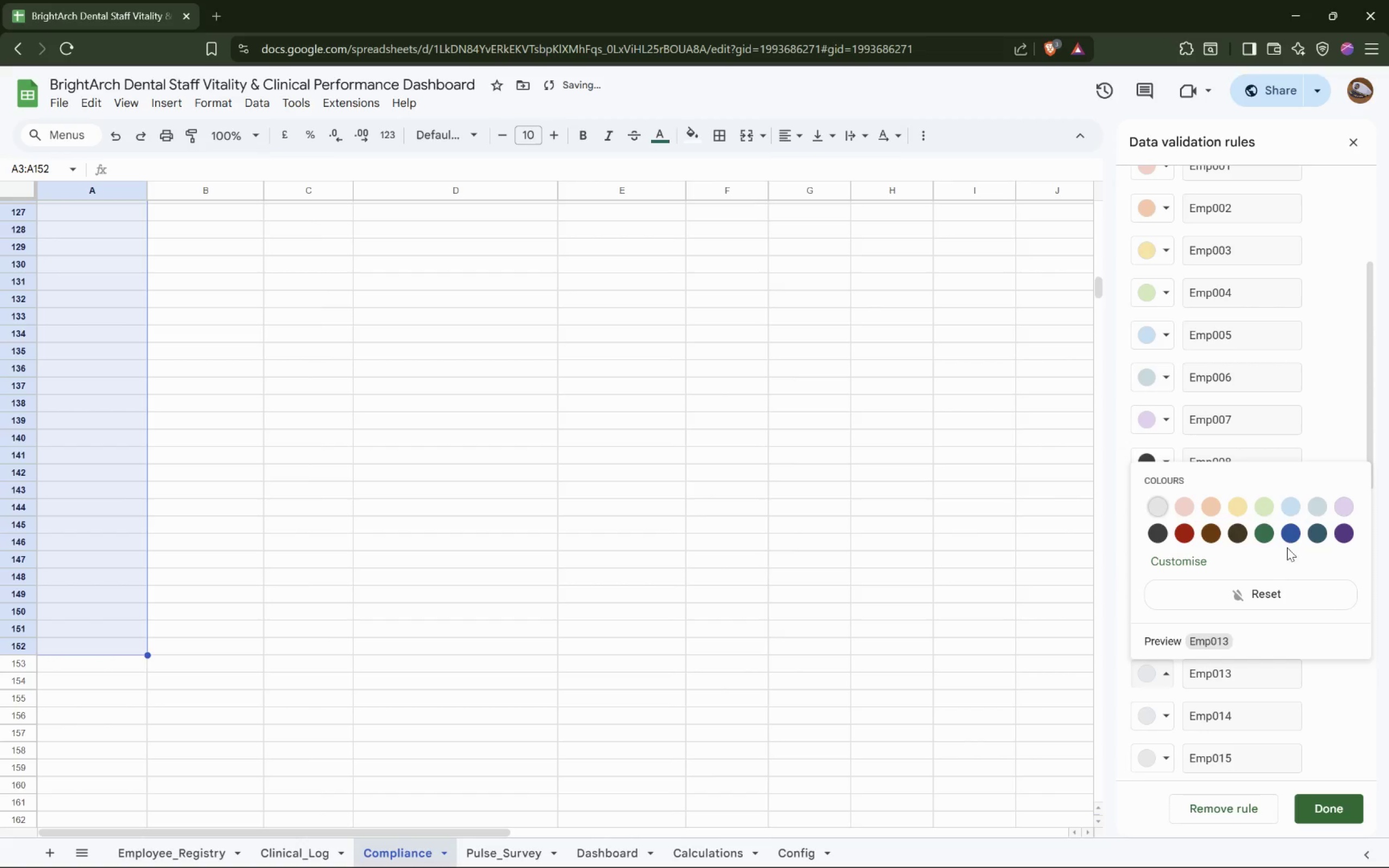 
left_click([1291, 537])
 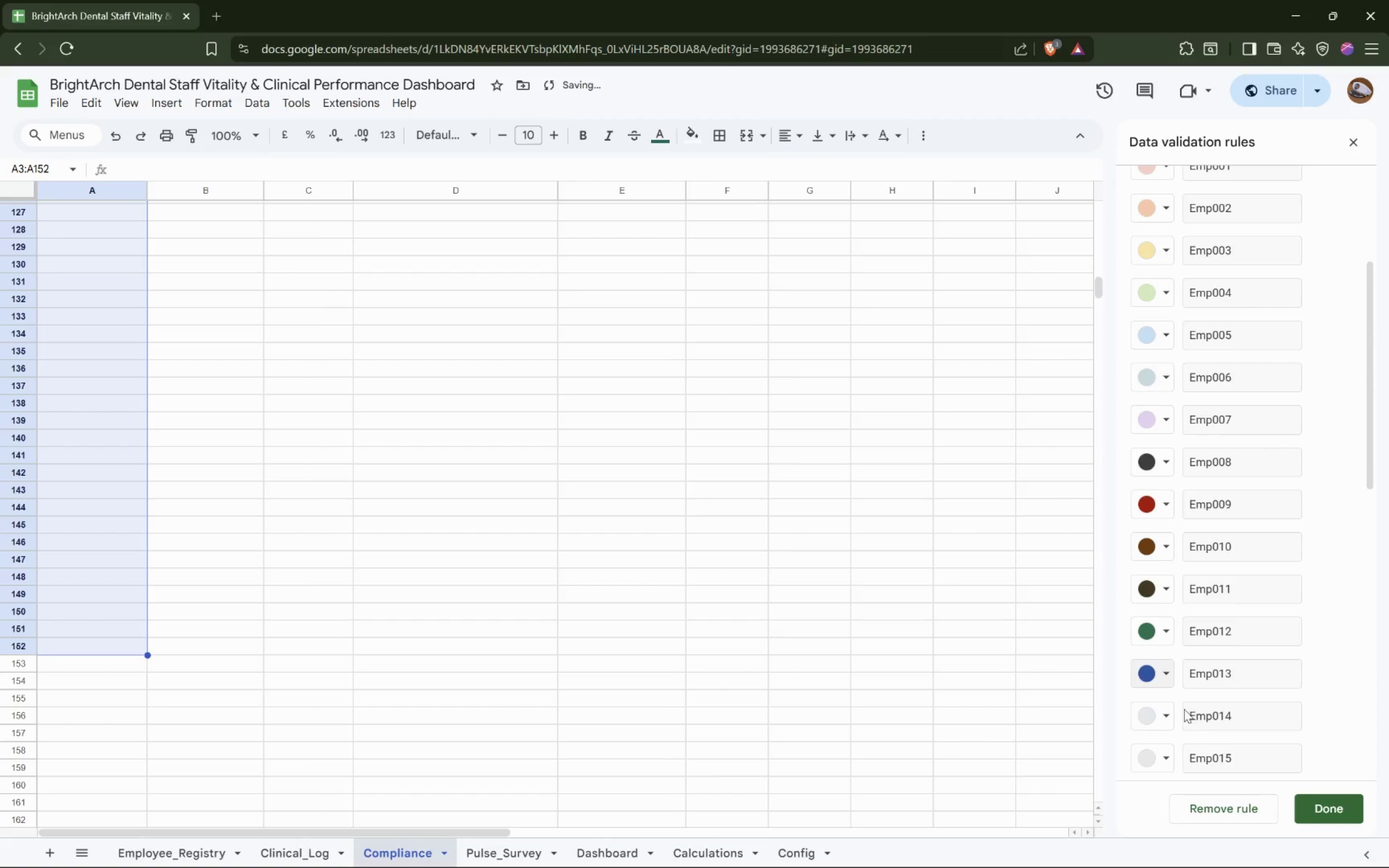 
left_click([1167, 713])
 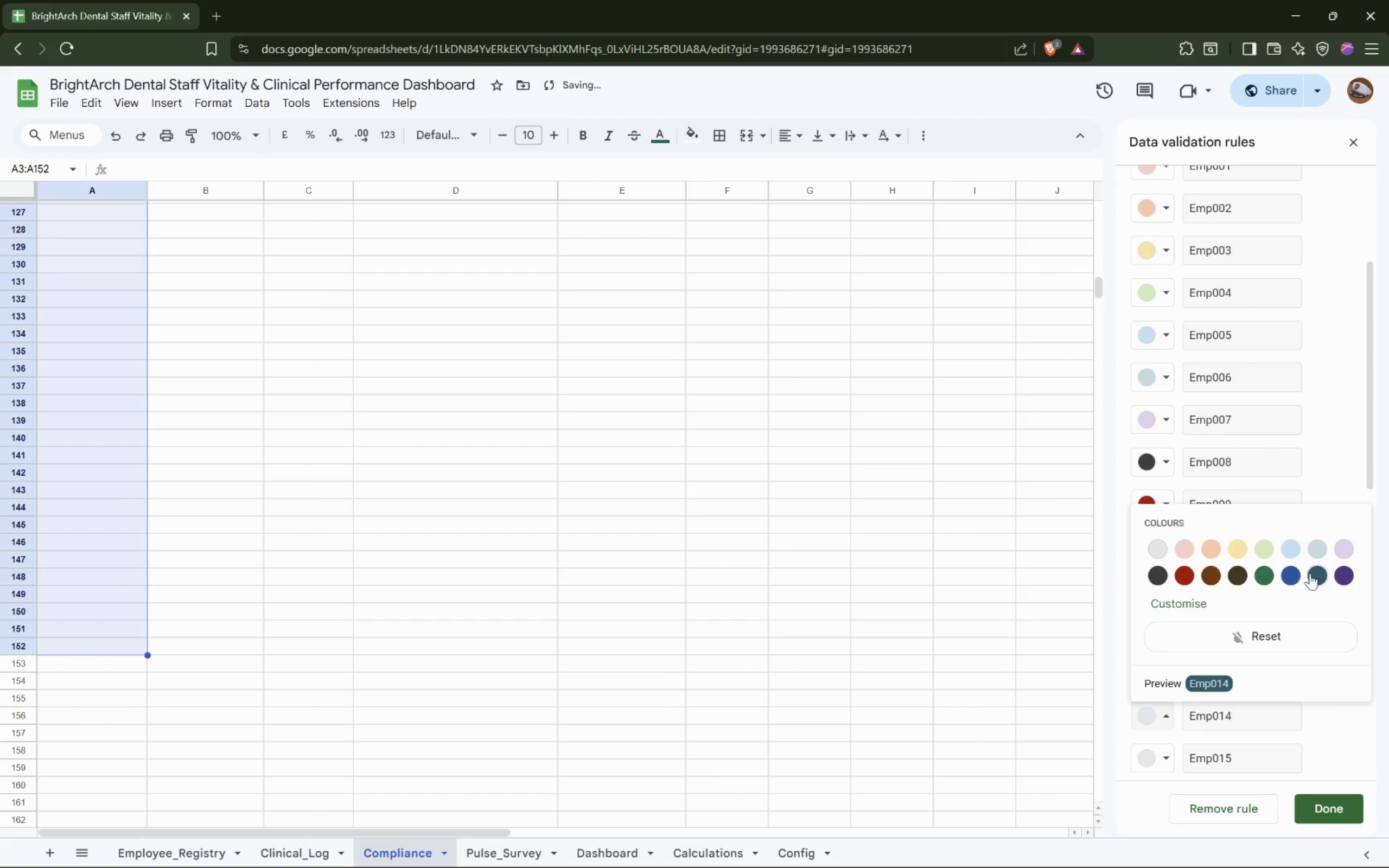 
left_click([1314, 573])
 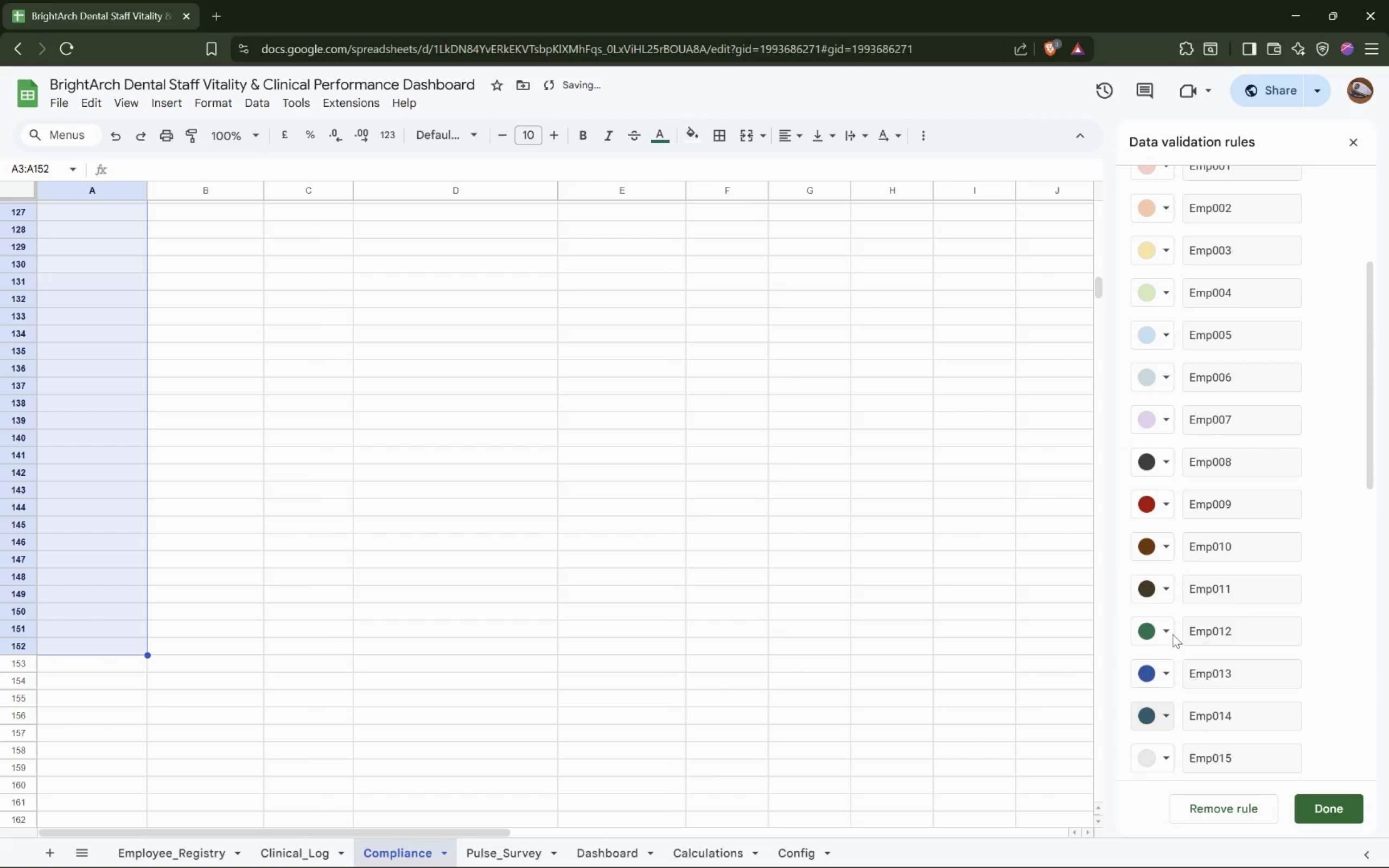 
scroll: coordinate [1170, 634], scroll_direction: down, amount: 4.0
 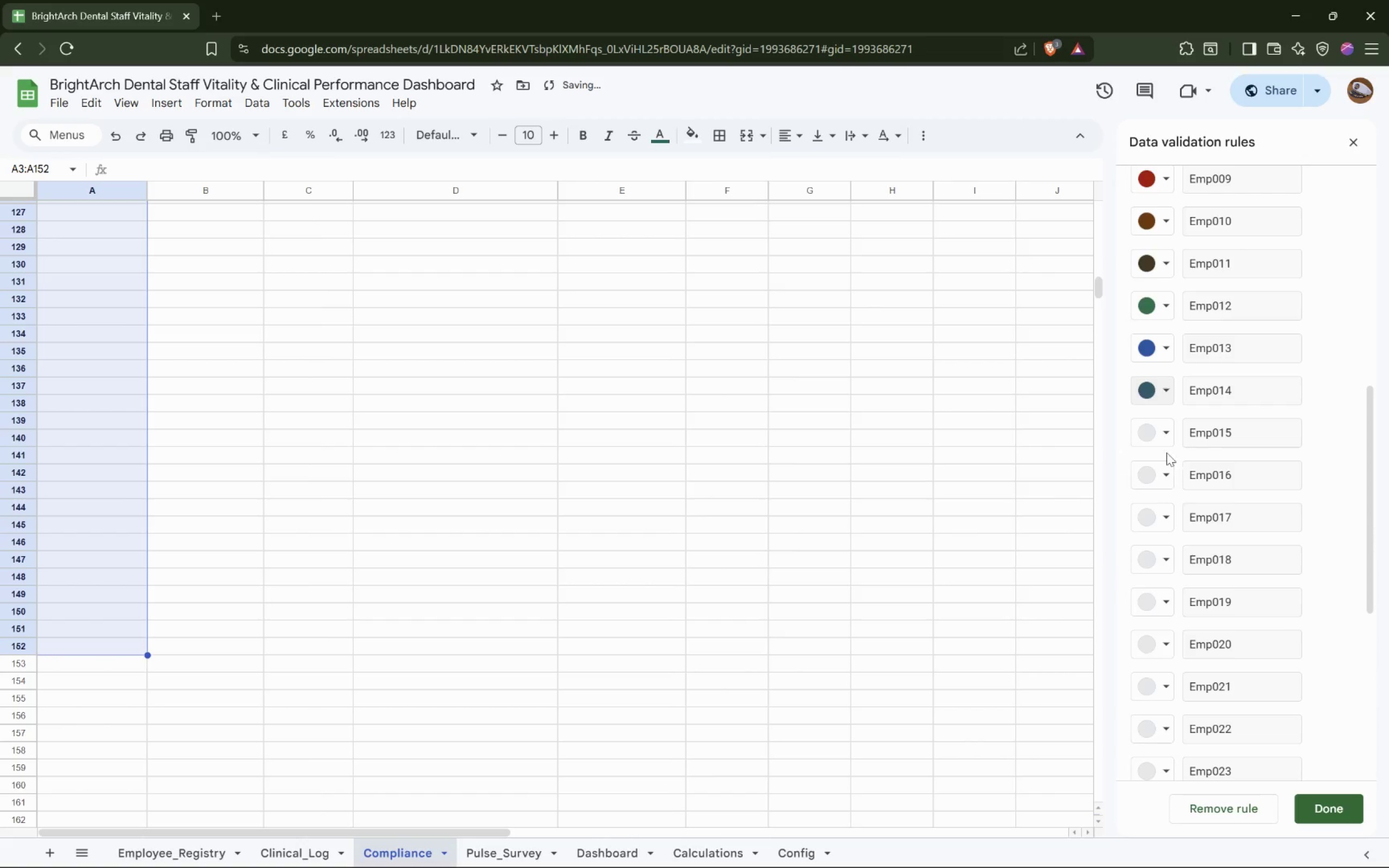 
left_click([1163, 445])
 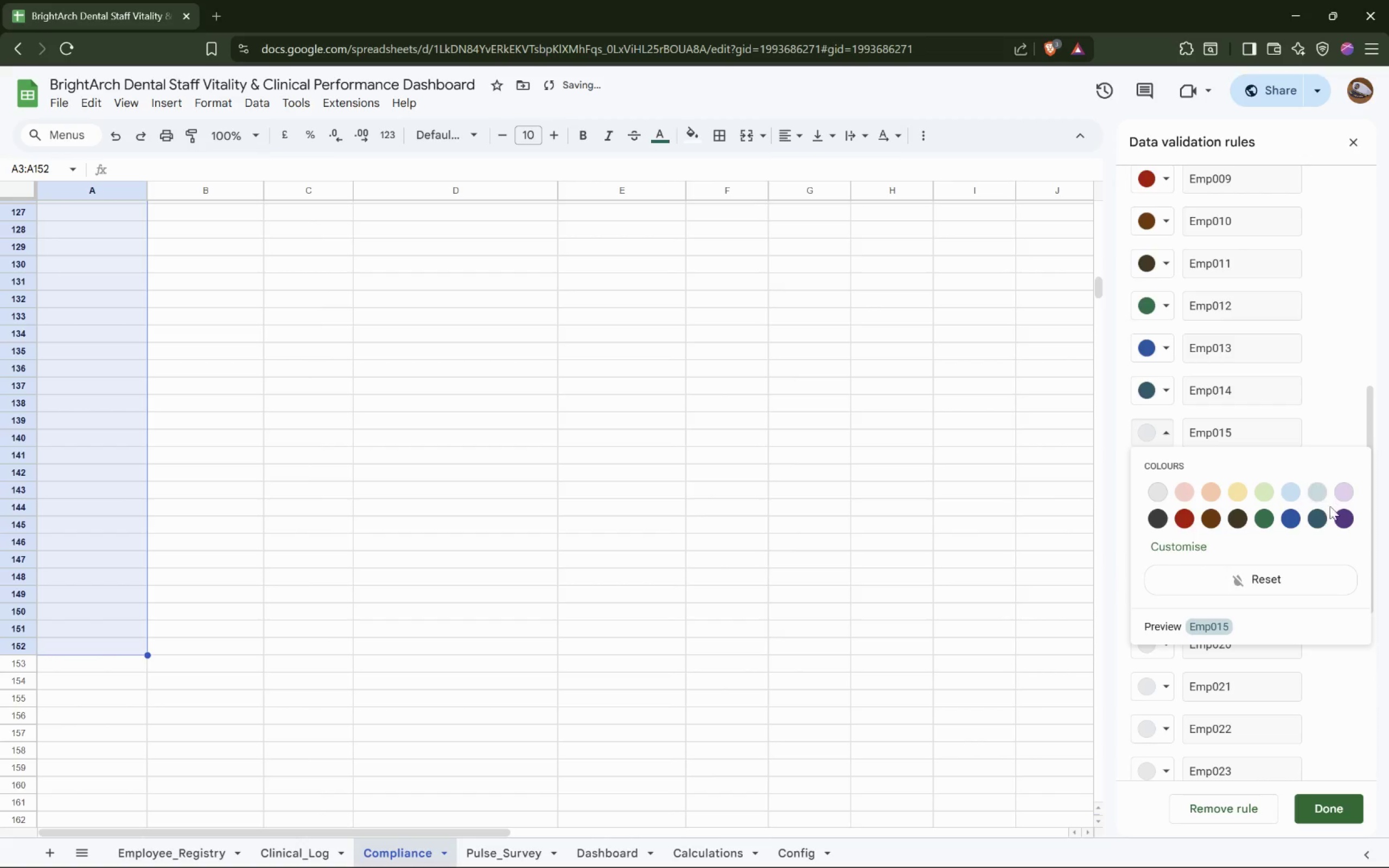 
left_click([1339, 516])
 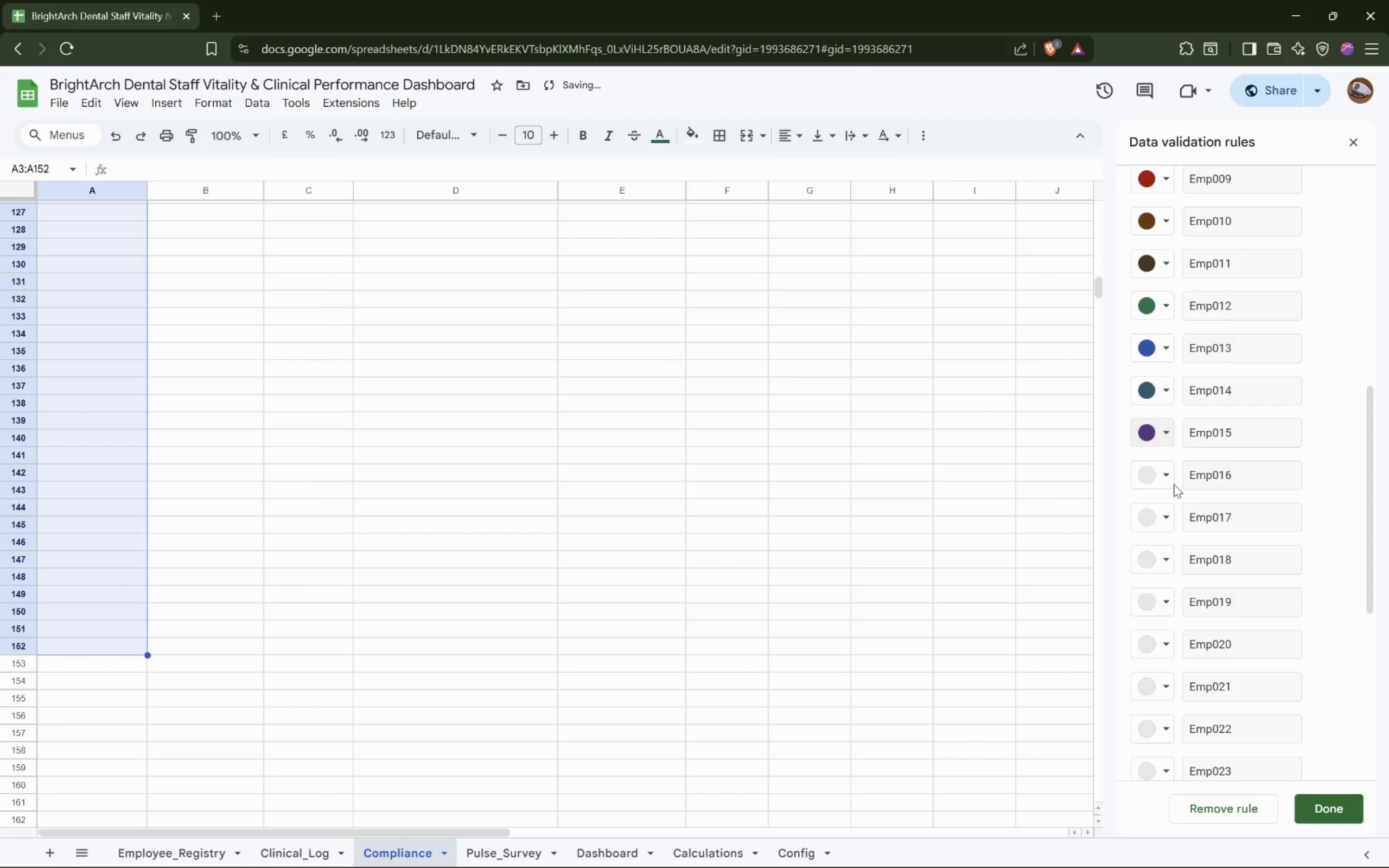 
left_click([1168, 481])
 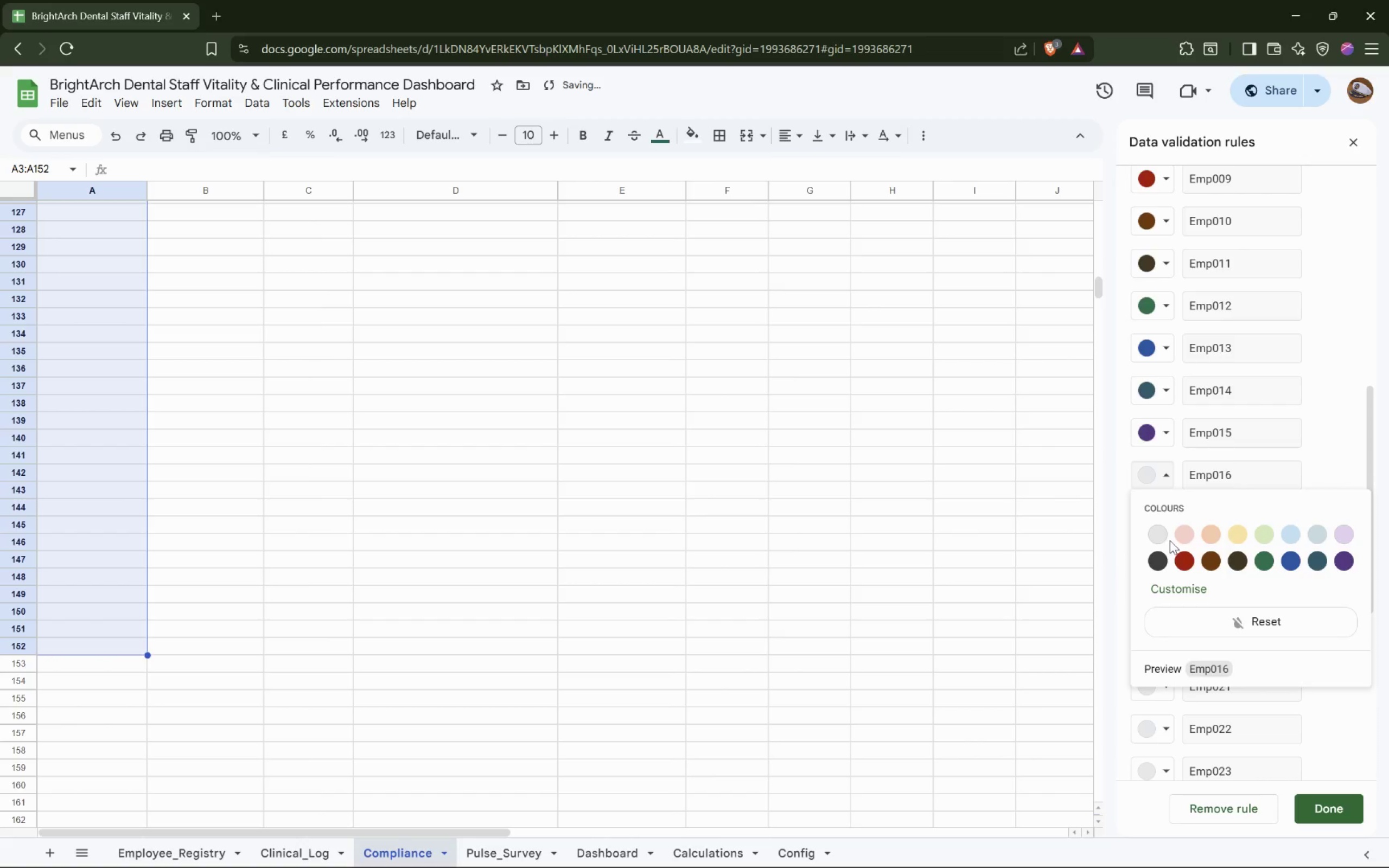 
left_click([1159, 531])
 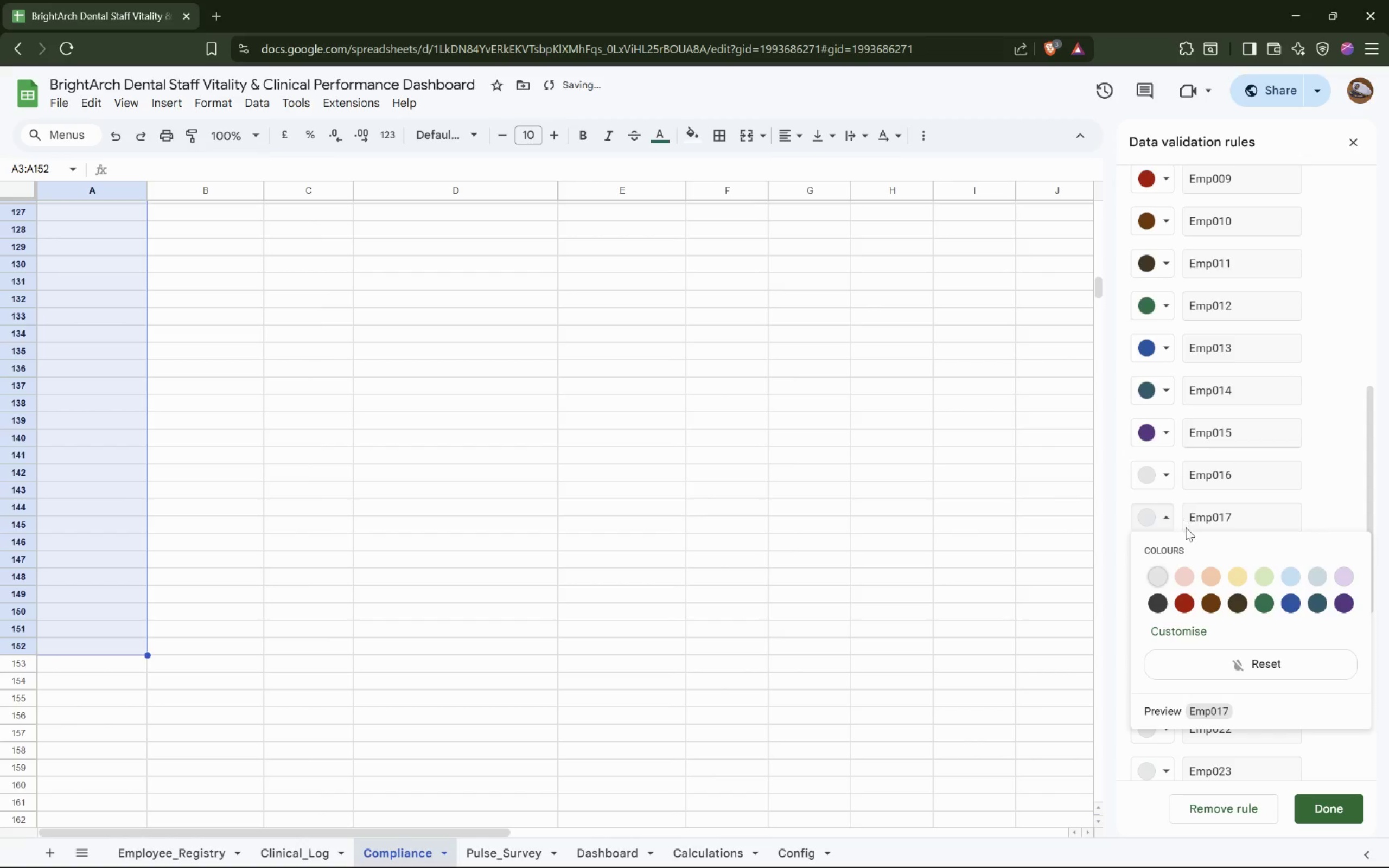 
left_click([1182, 571])
 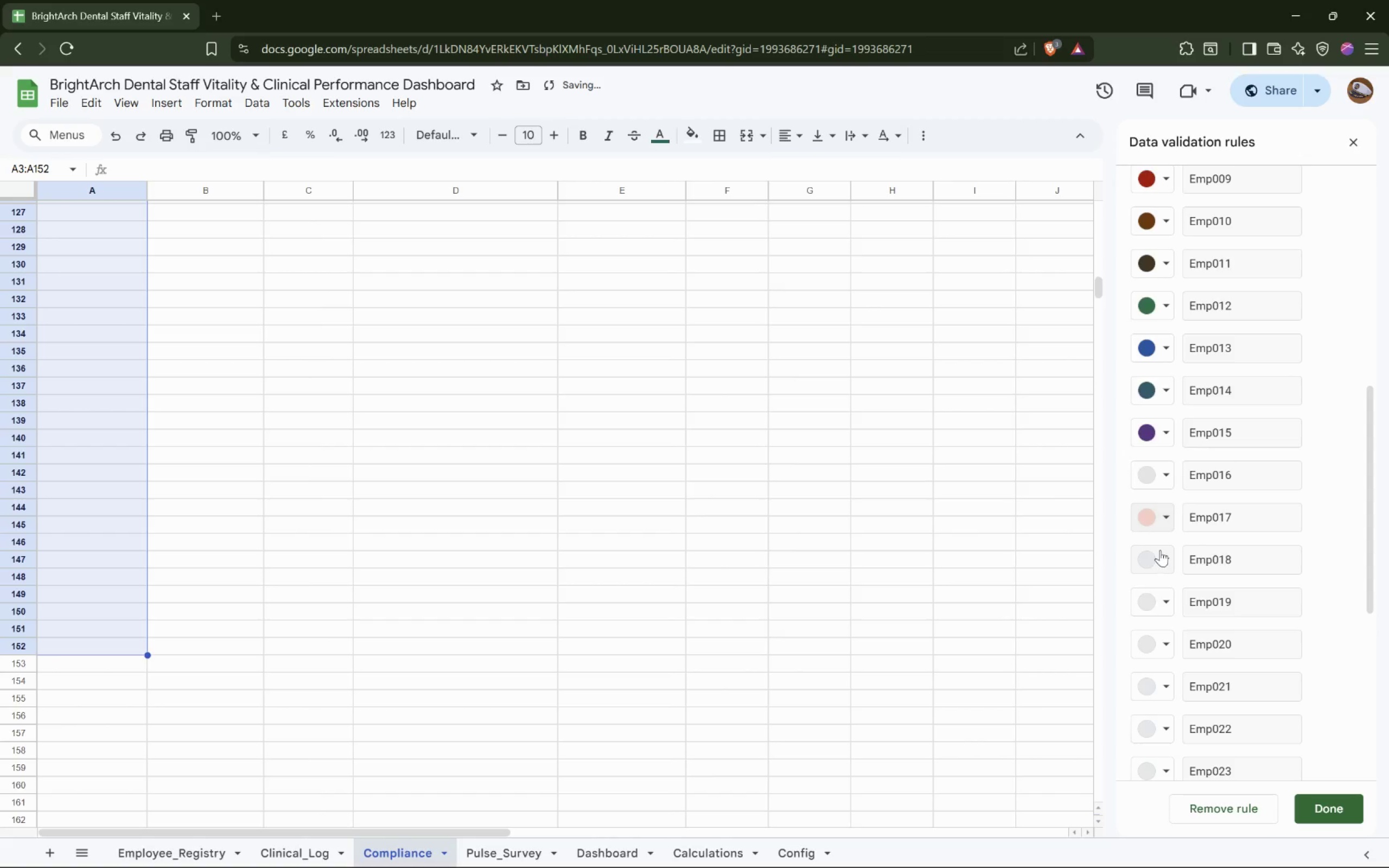 
left_click([1161, 561])
 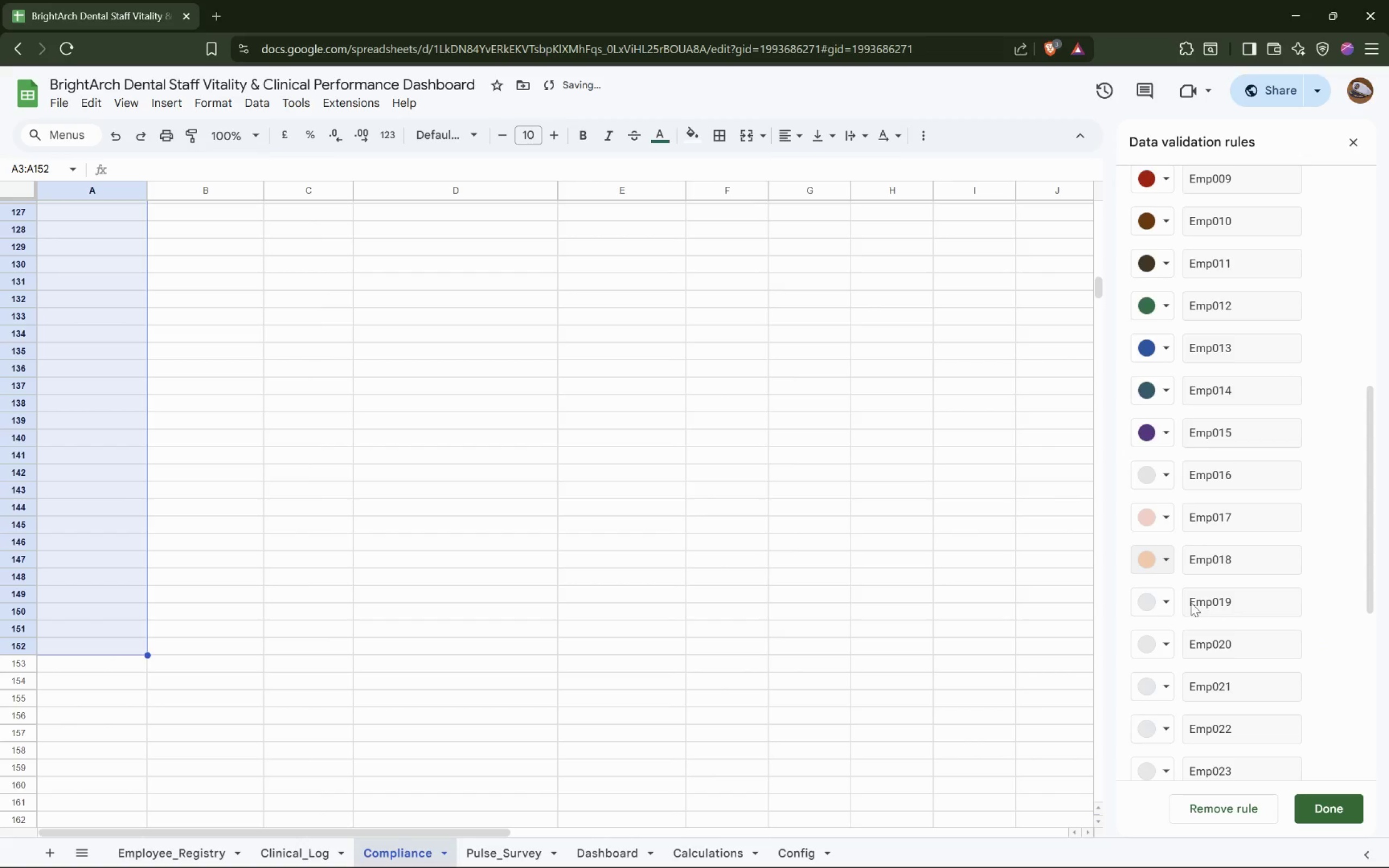 
left_click([1168, 599])
 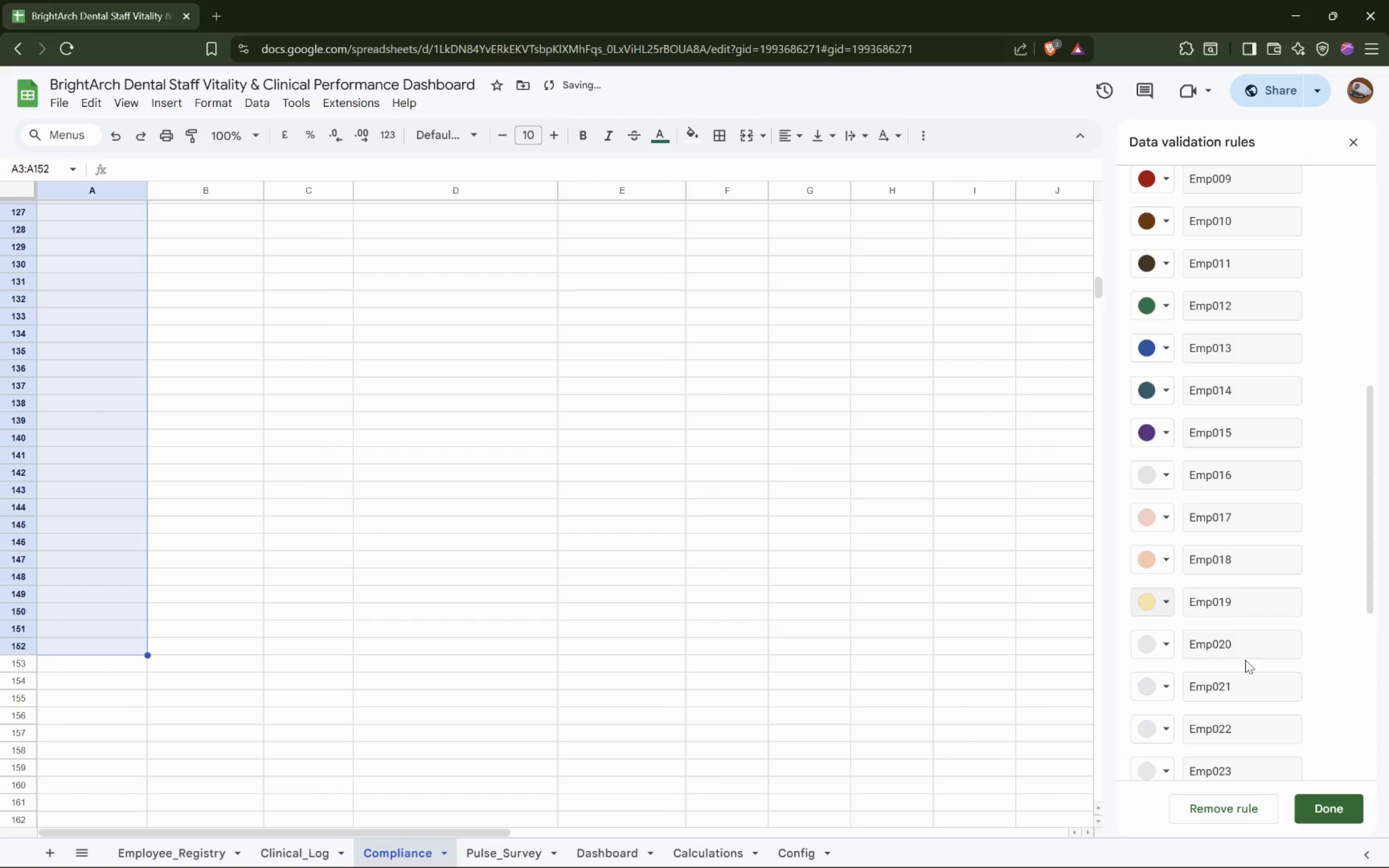 
left_click([1166, 651])
 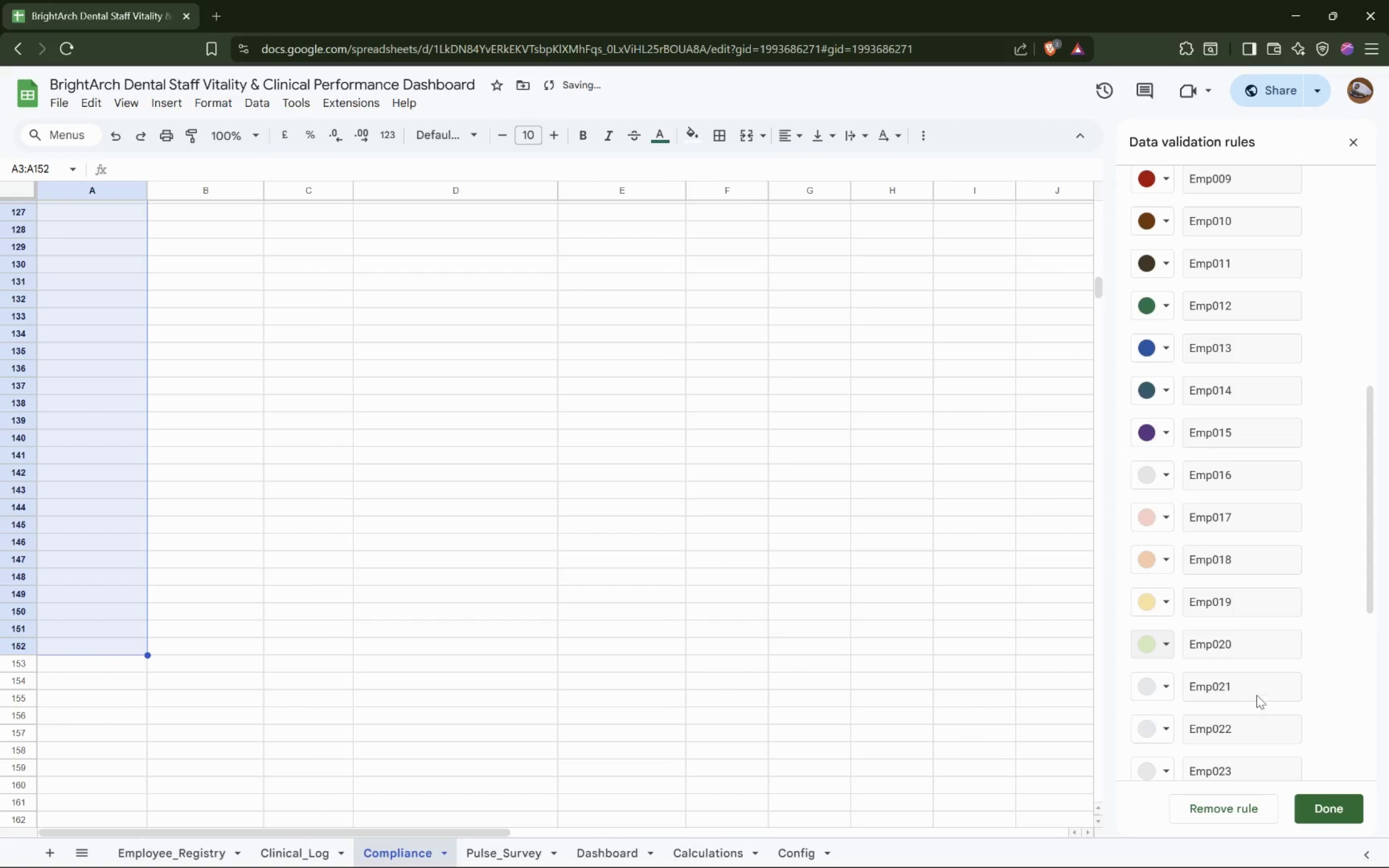 
scroll: coordinate [1235, 654], scroll_direction: down, amount: 4.0
 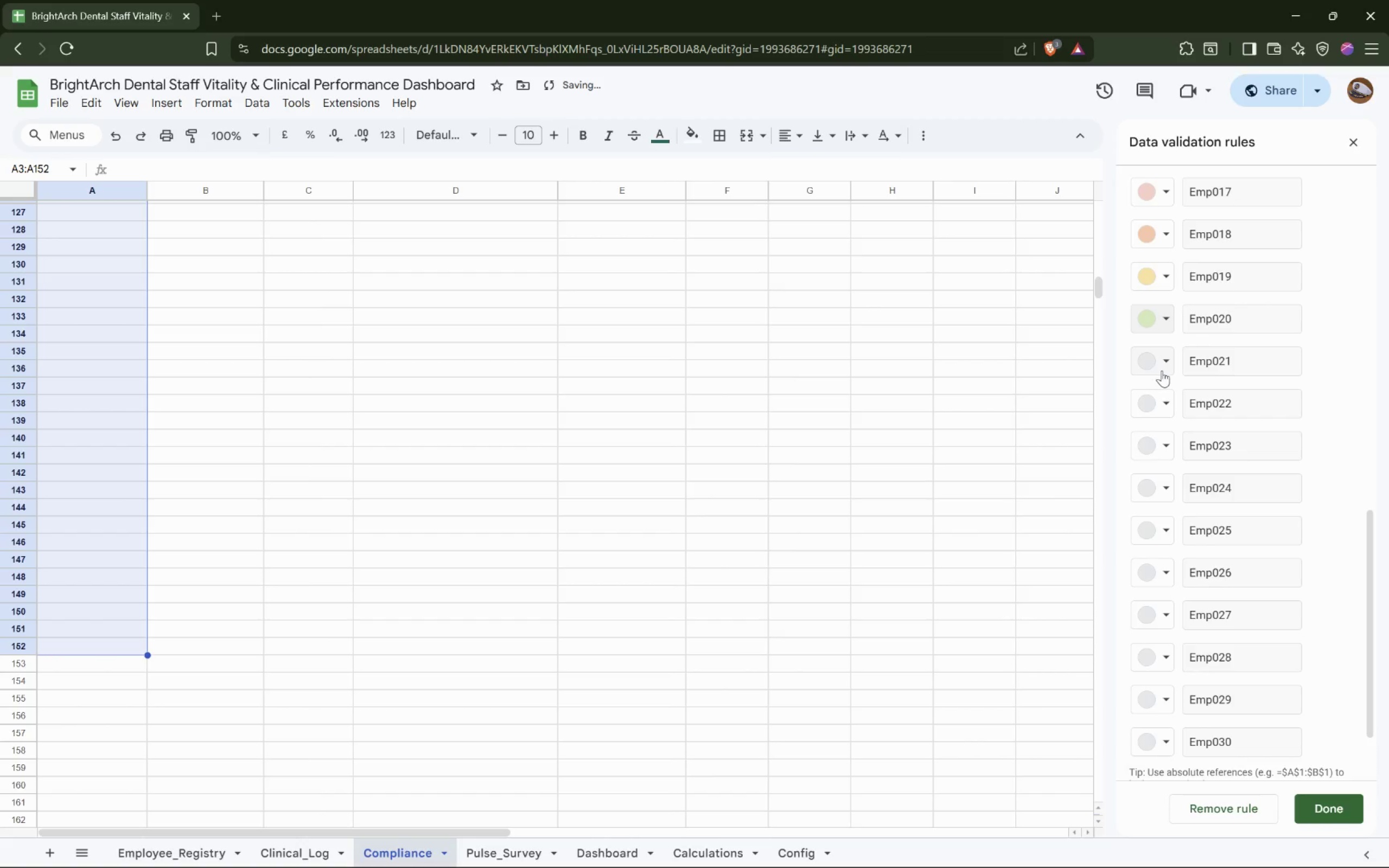 
left_click([1168, 365])
 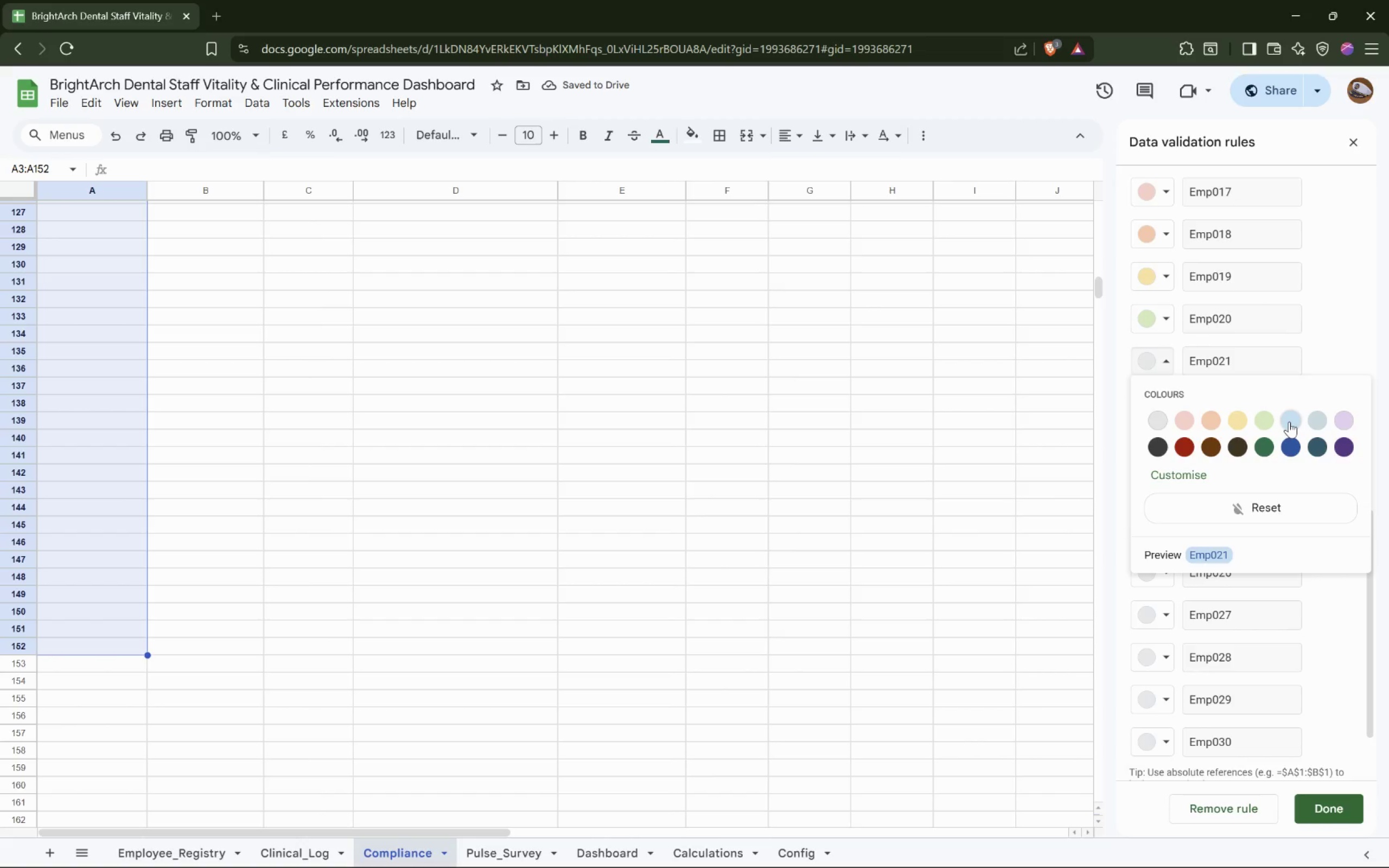 
left_click([1289, 422])
 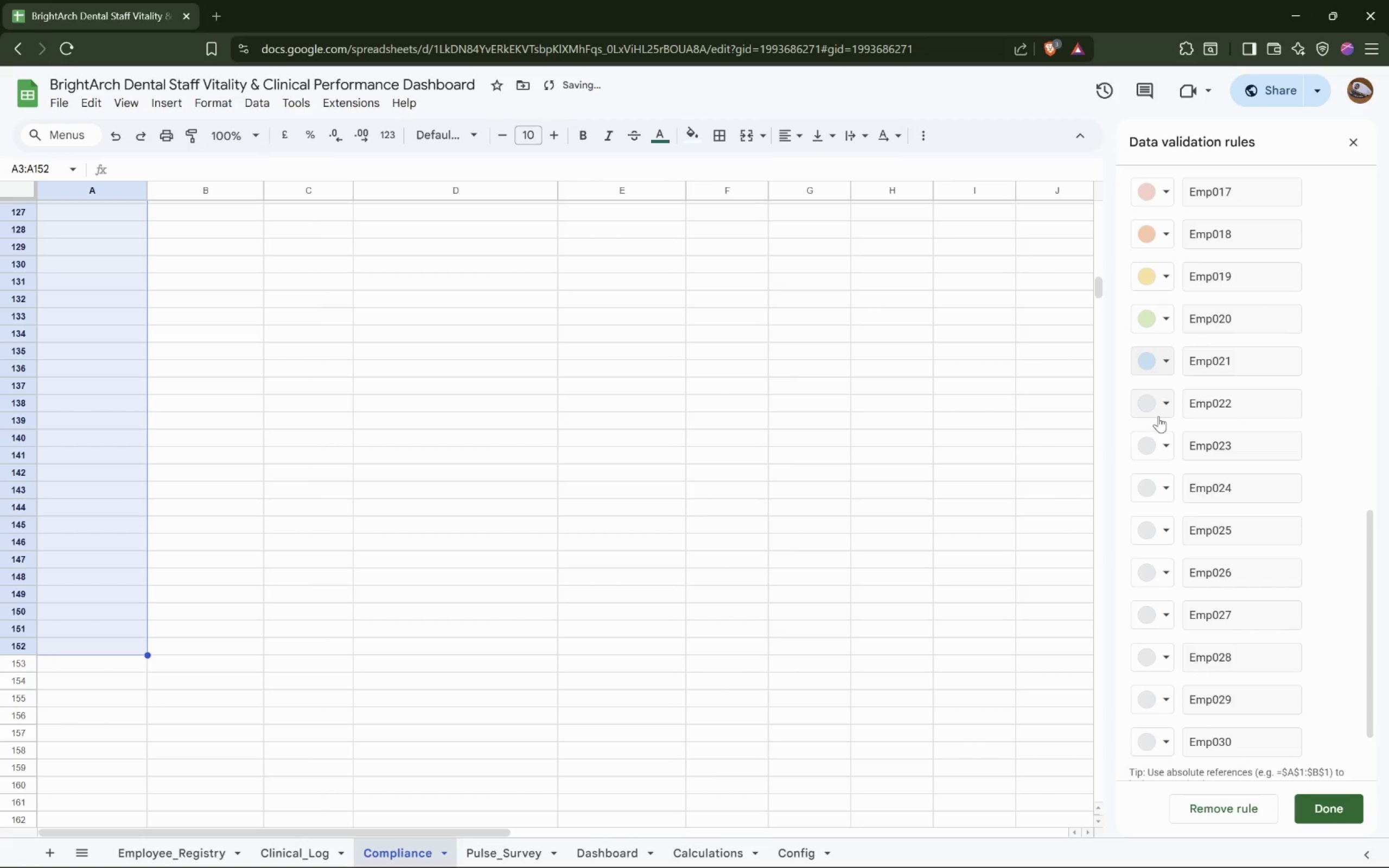 
left_click([1163, 411])
 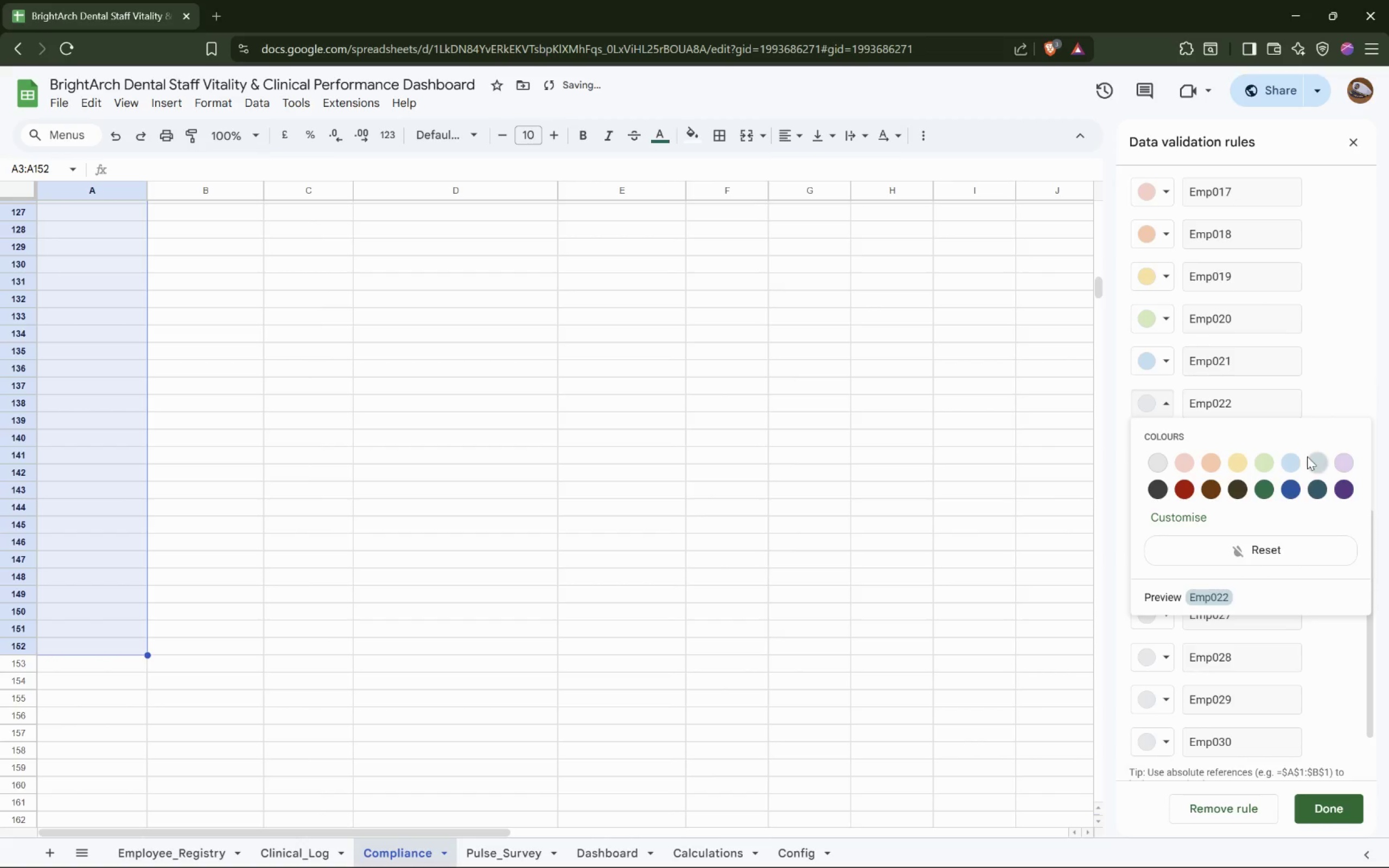 
left_click([1315, 462])
 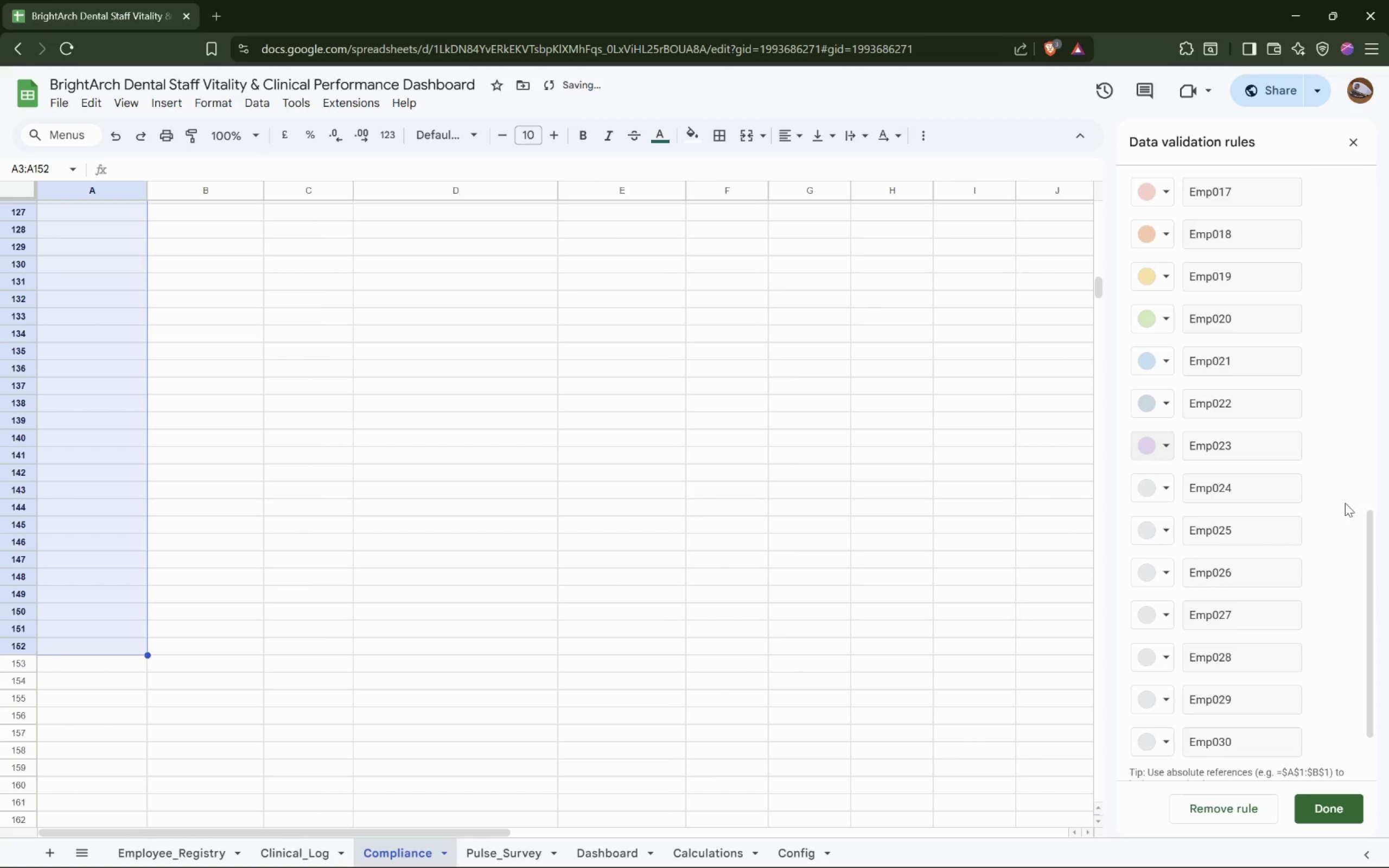 
left_click([1156, 493])
 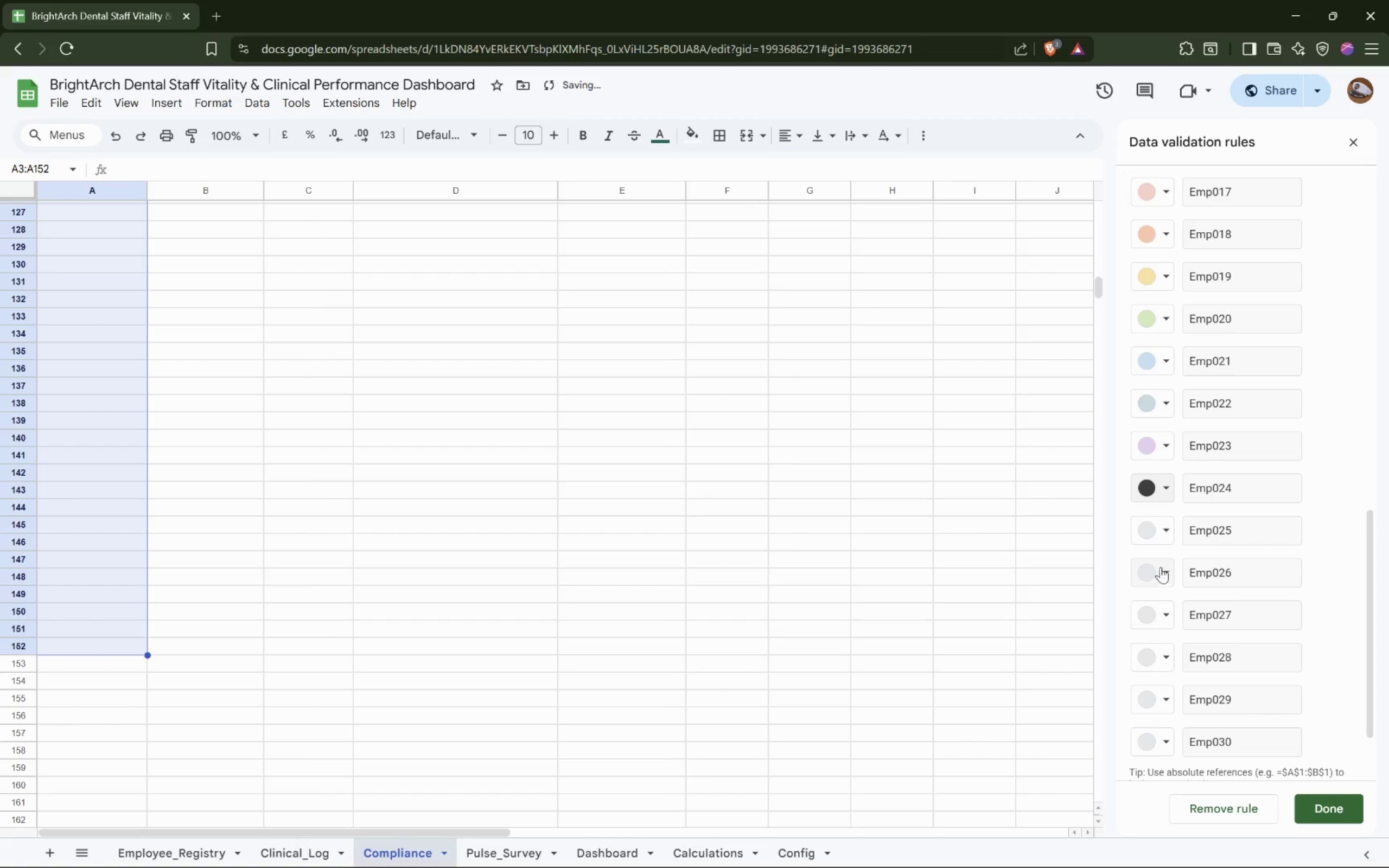 
left_click([1158, 530])
 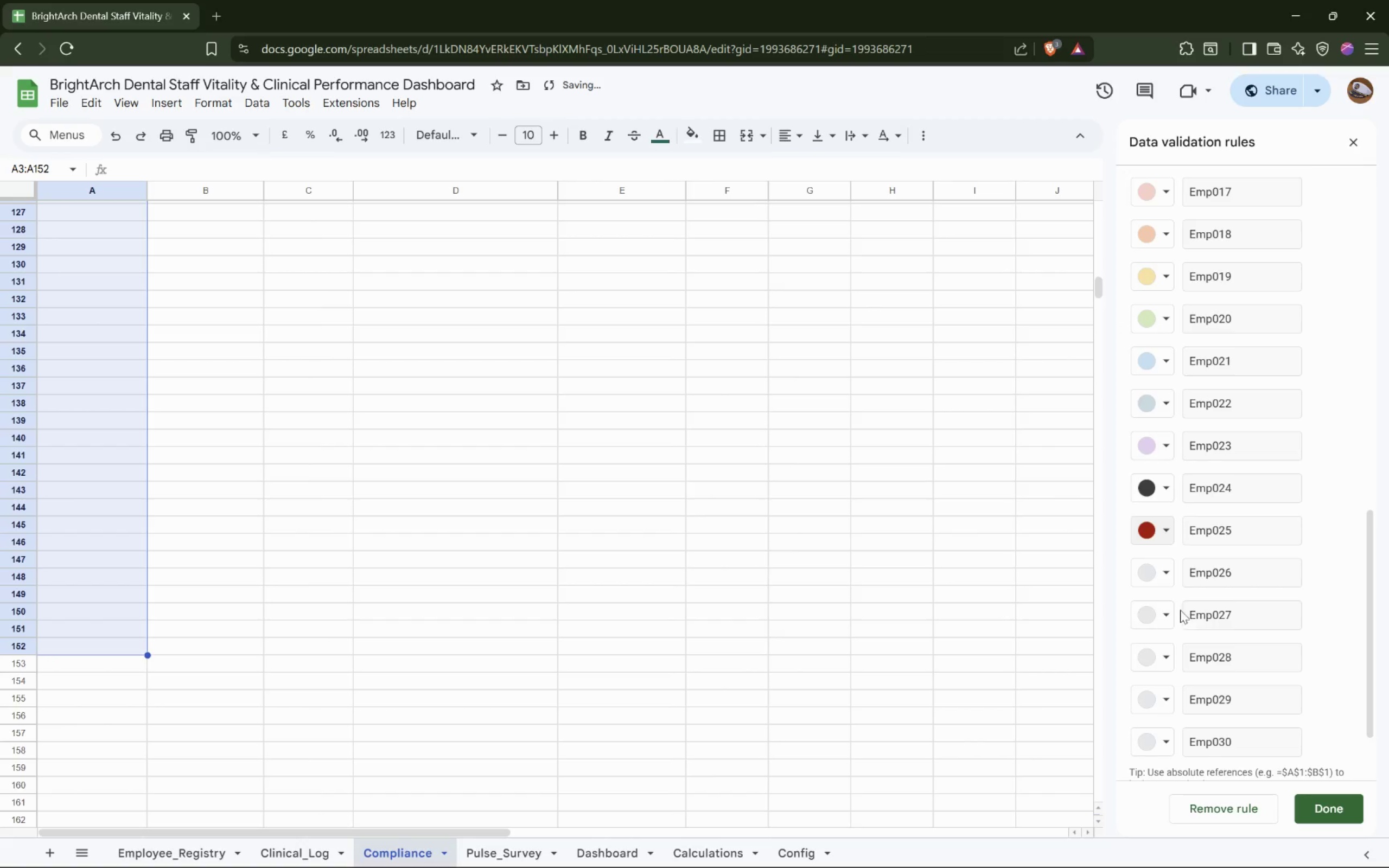 
left_click([1157, 576])
 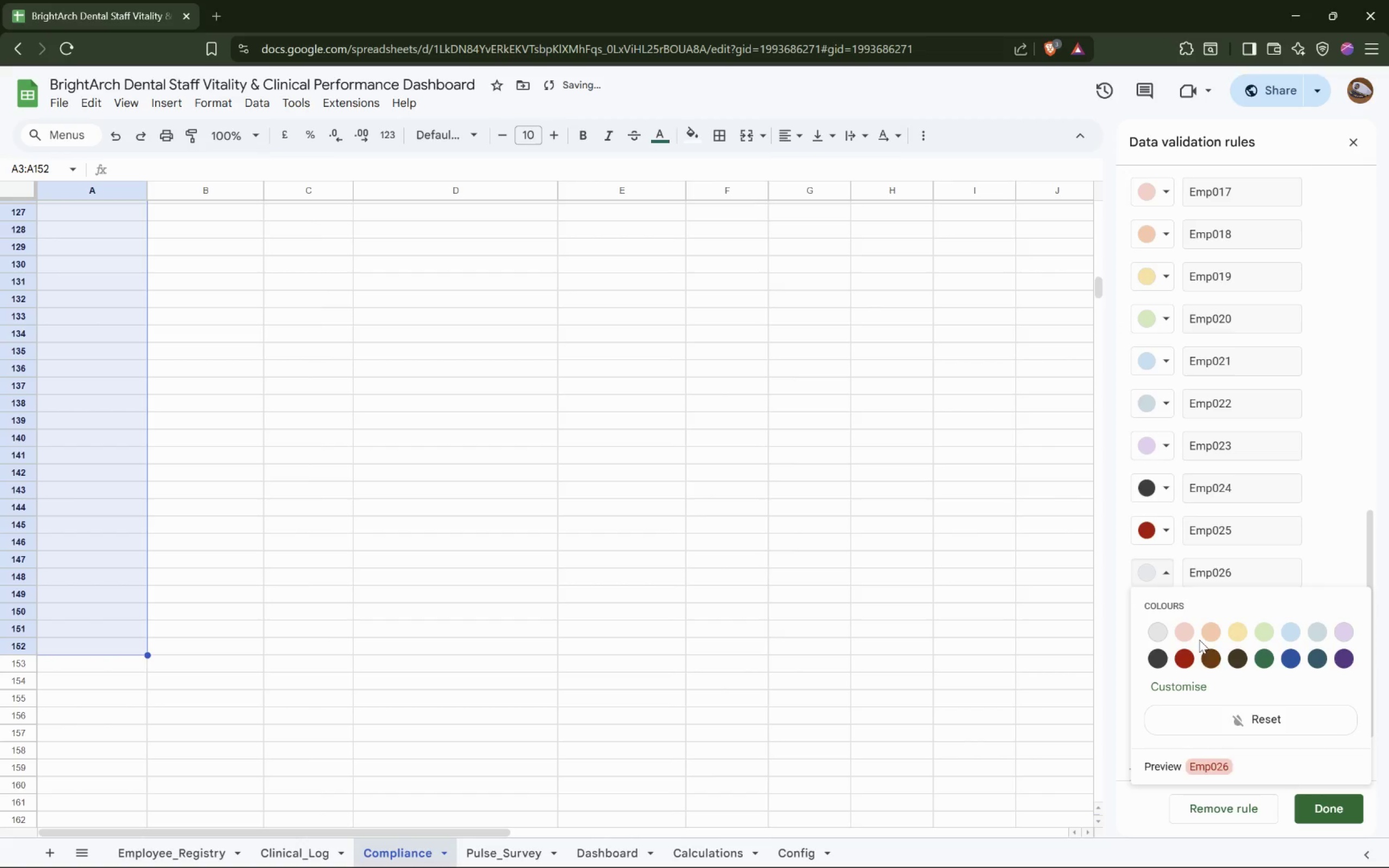 
left_click([1207, 660])
 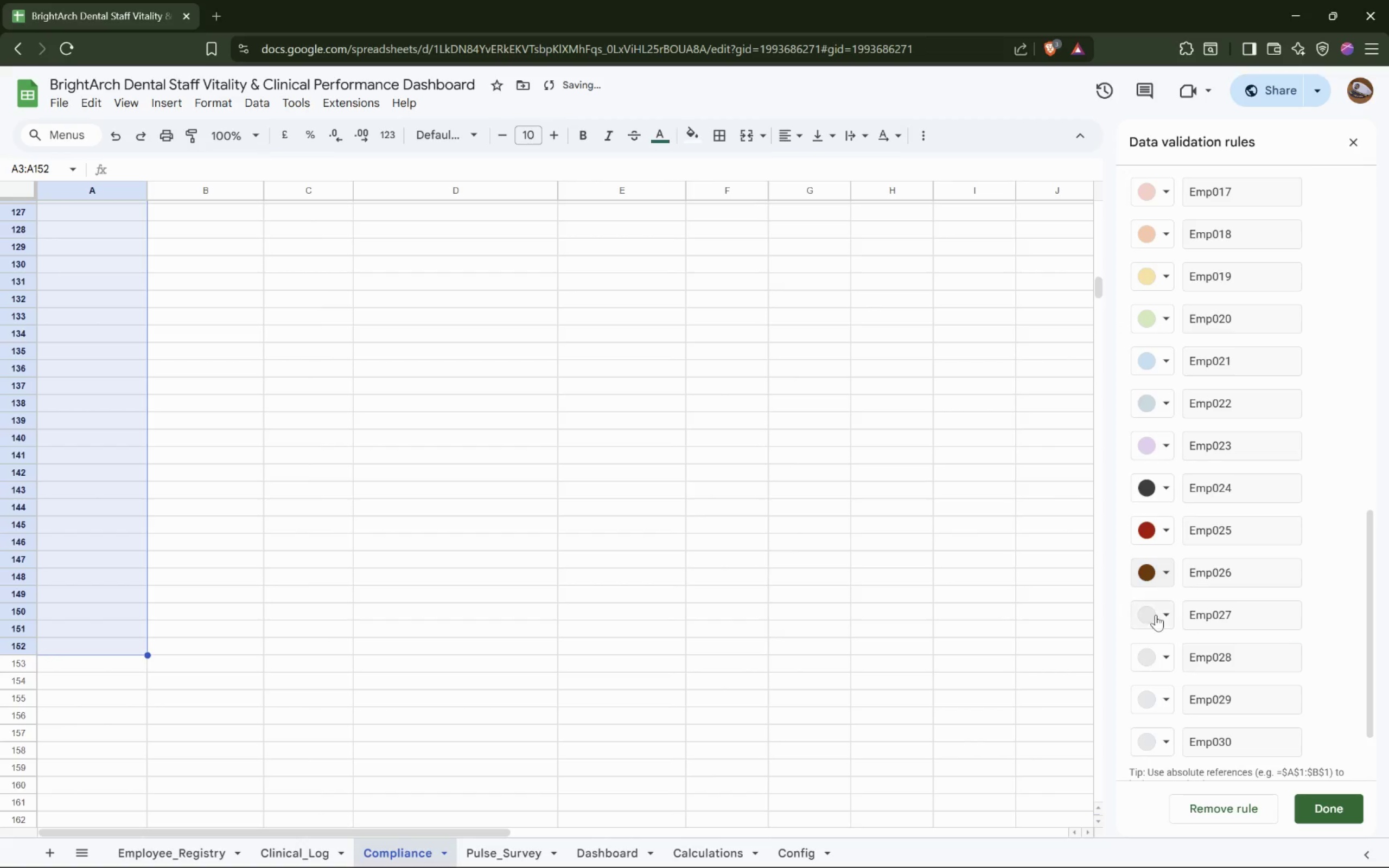 
left_click([1152, 611])
 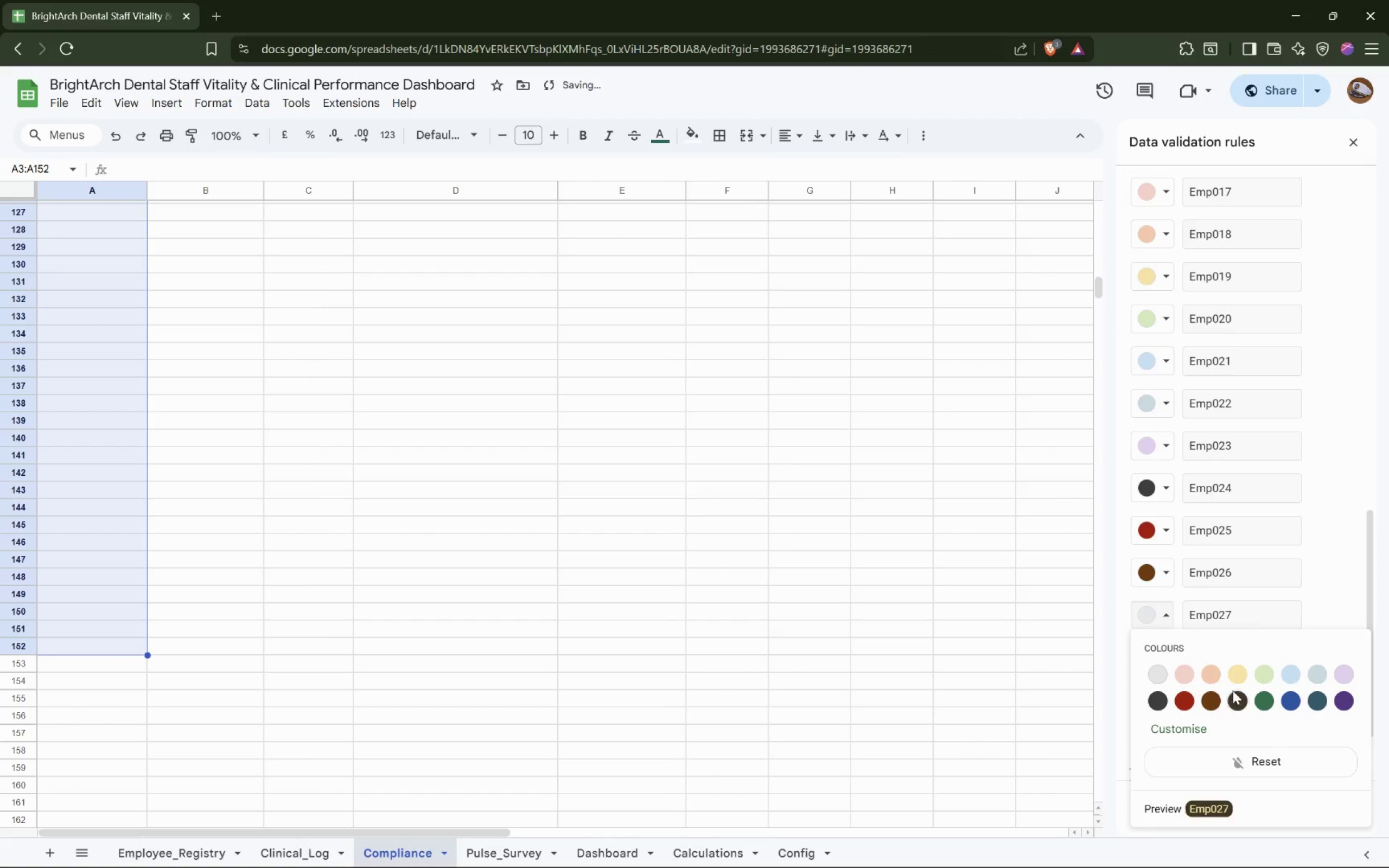 
left_click_drag(start_coordinate=[1240, 700], to_coordinate=[1241, 703])
 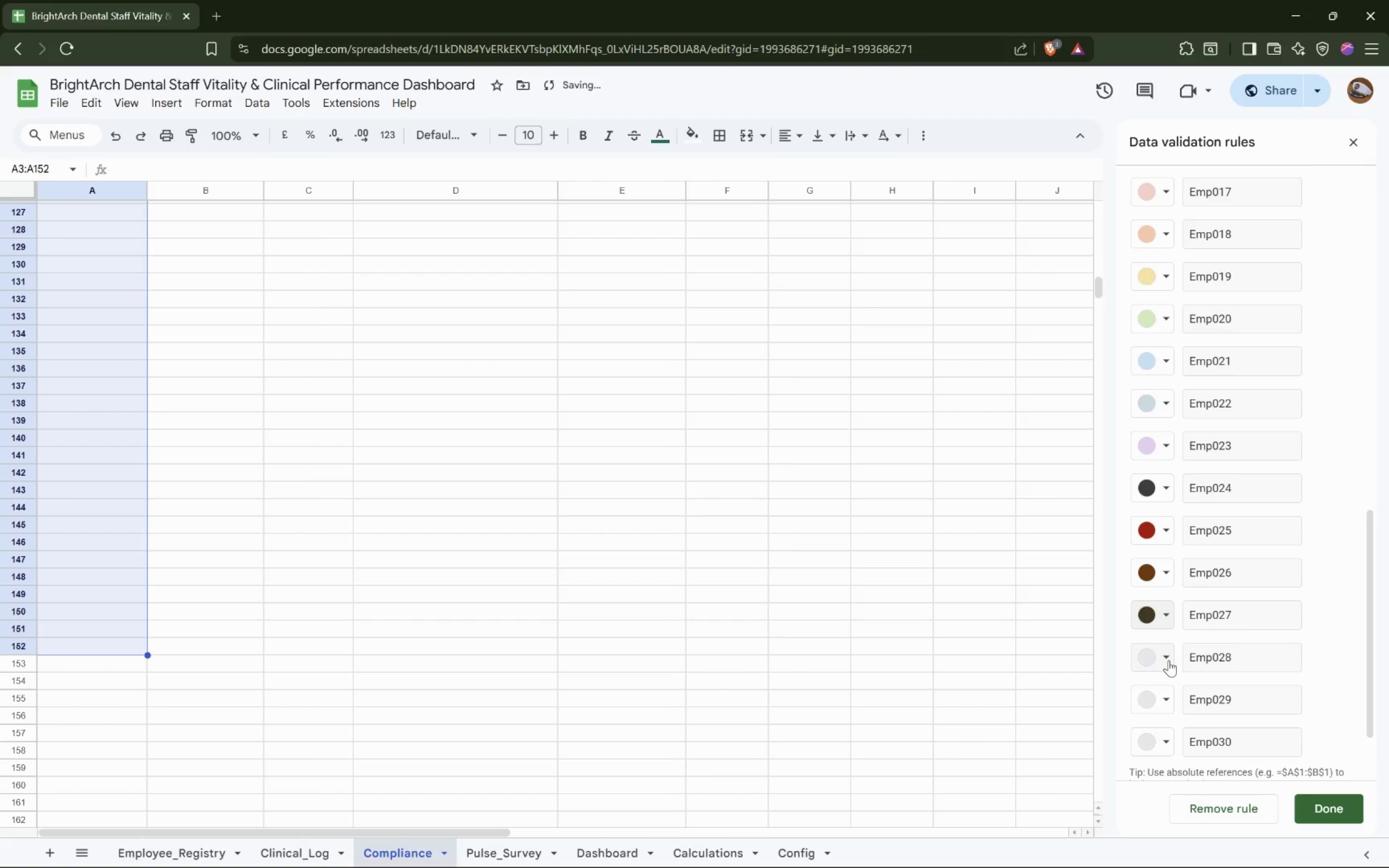 
left_click([1163, 659])
 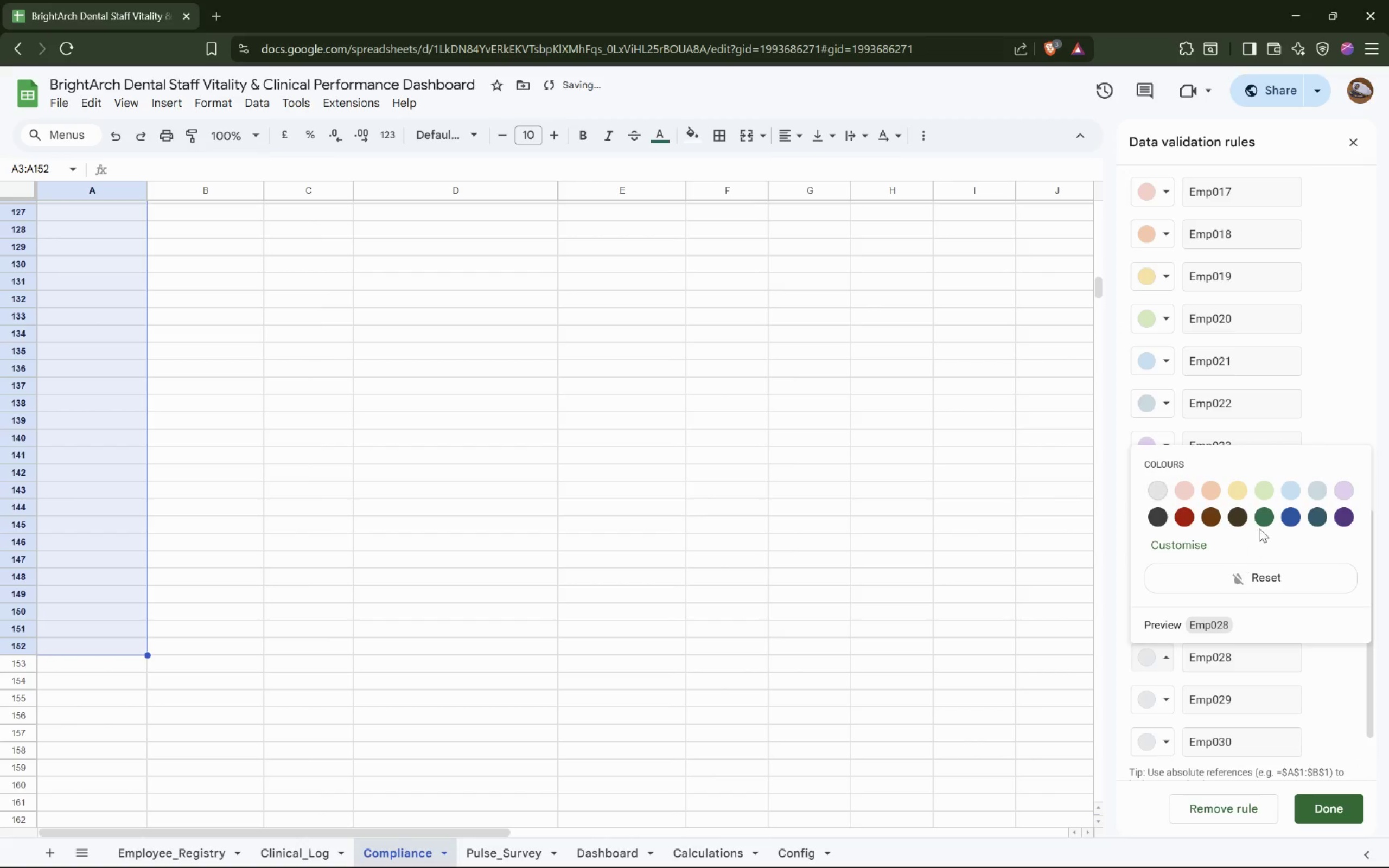 
left_click([1264, 521])
 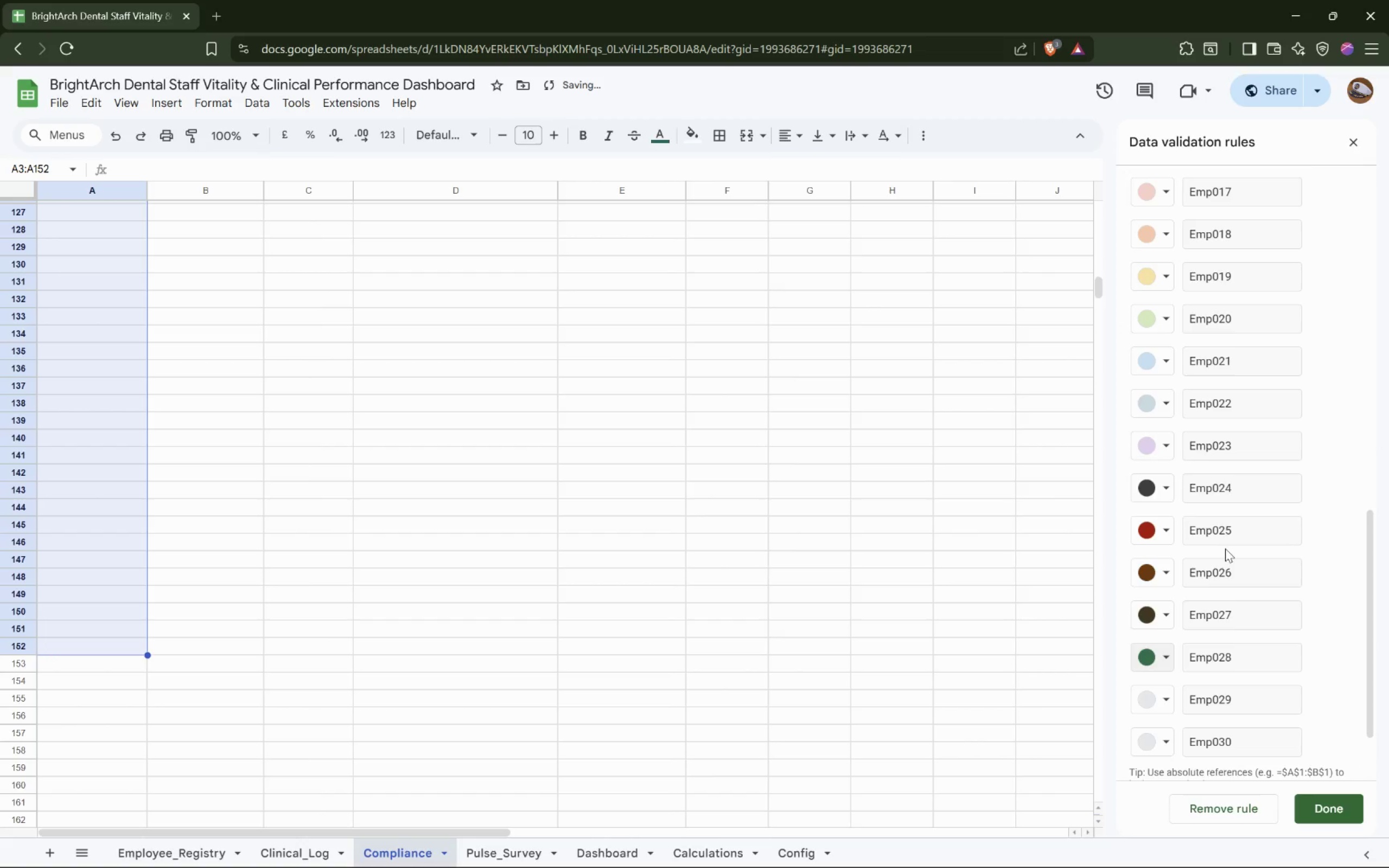 
scroll: coordinate [1225, 550], scroll_direction: down, amount: 4.0
 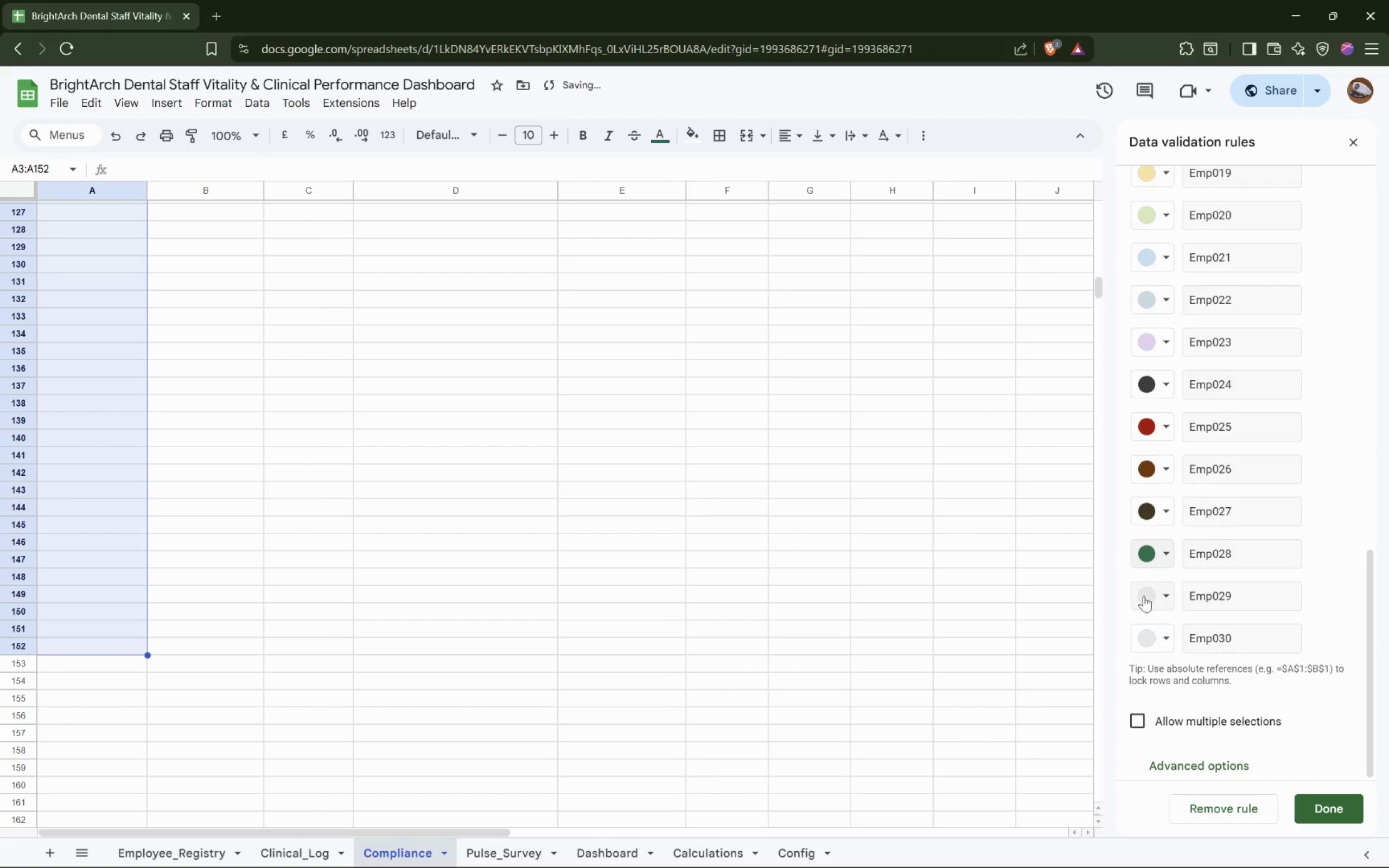 
left_click([1154, 597])
 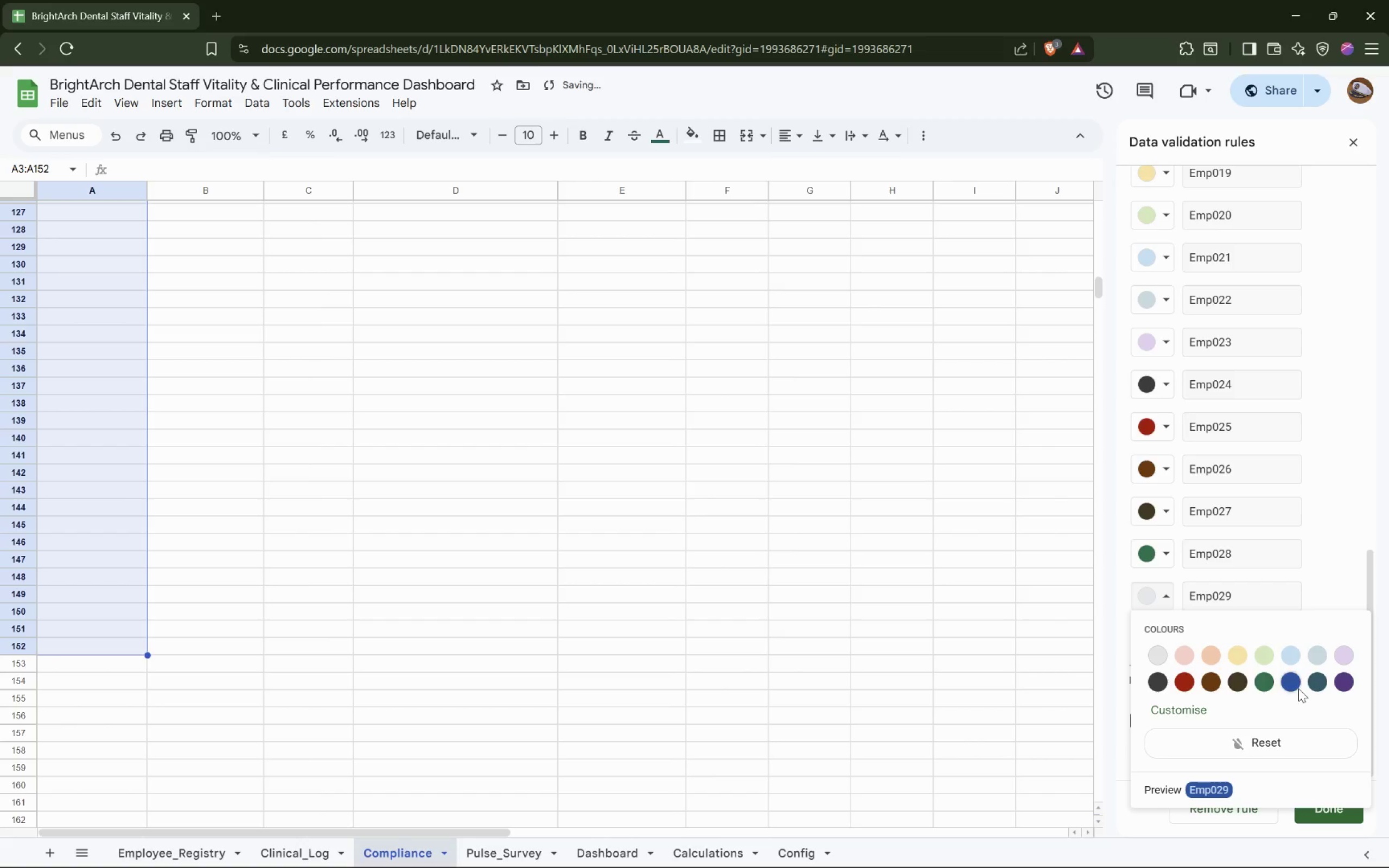 
left_click([1292, 684])
 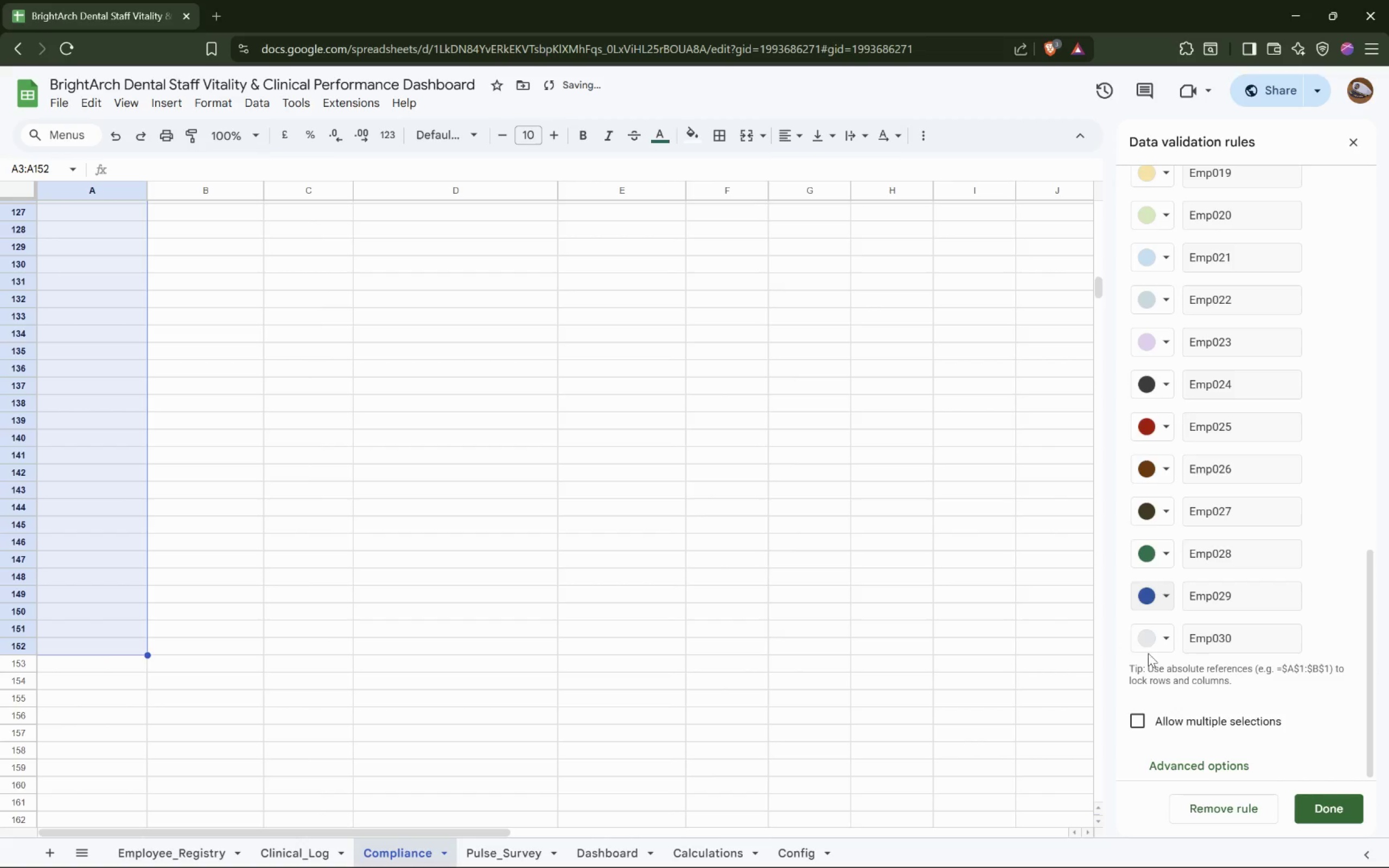 
left_click([1154, 641])
 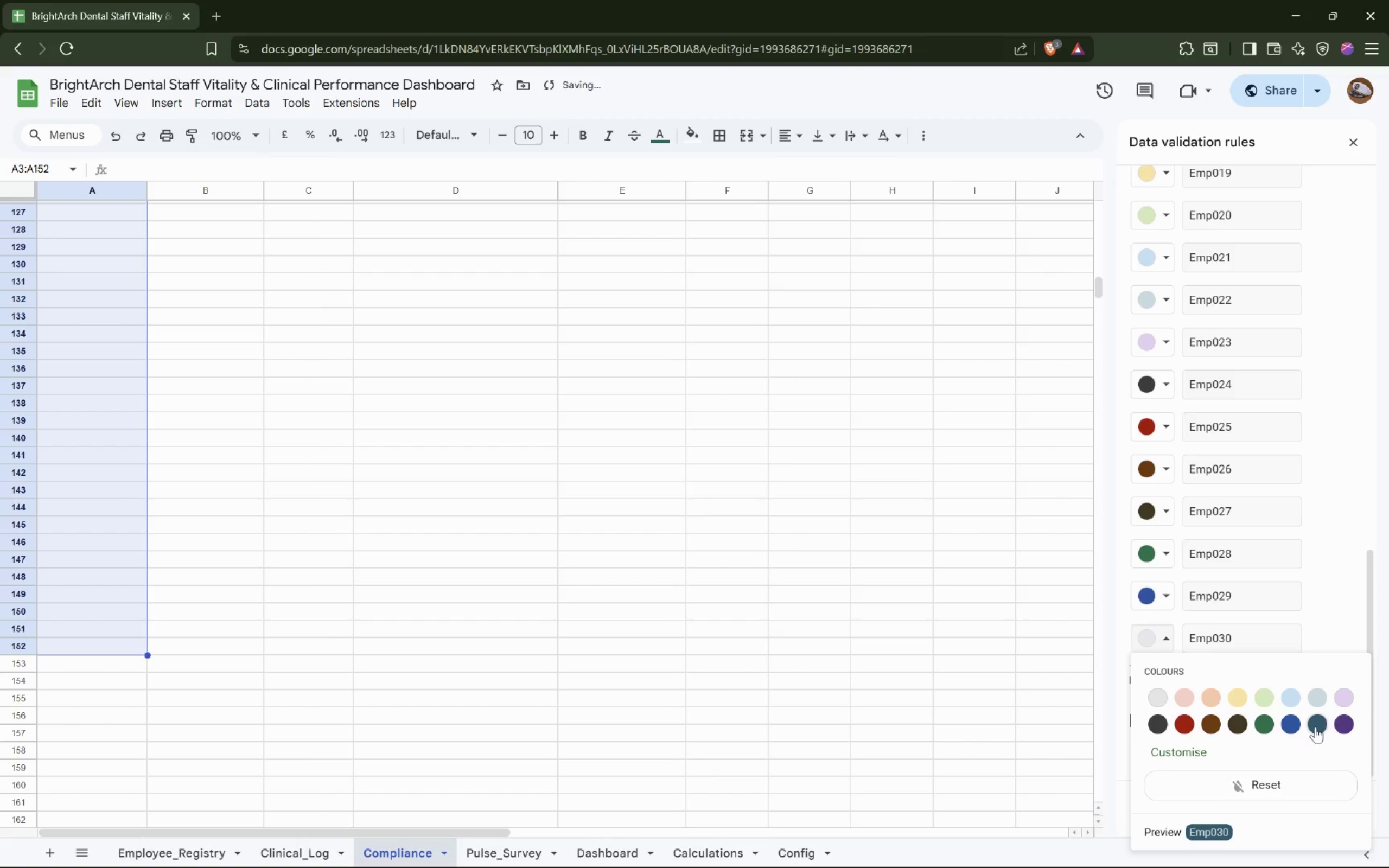 
left_click([1320, 729])
 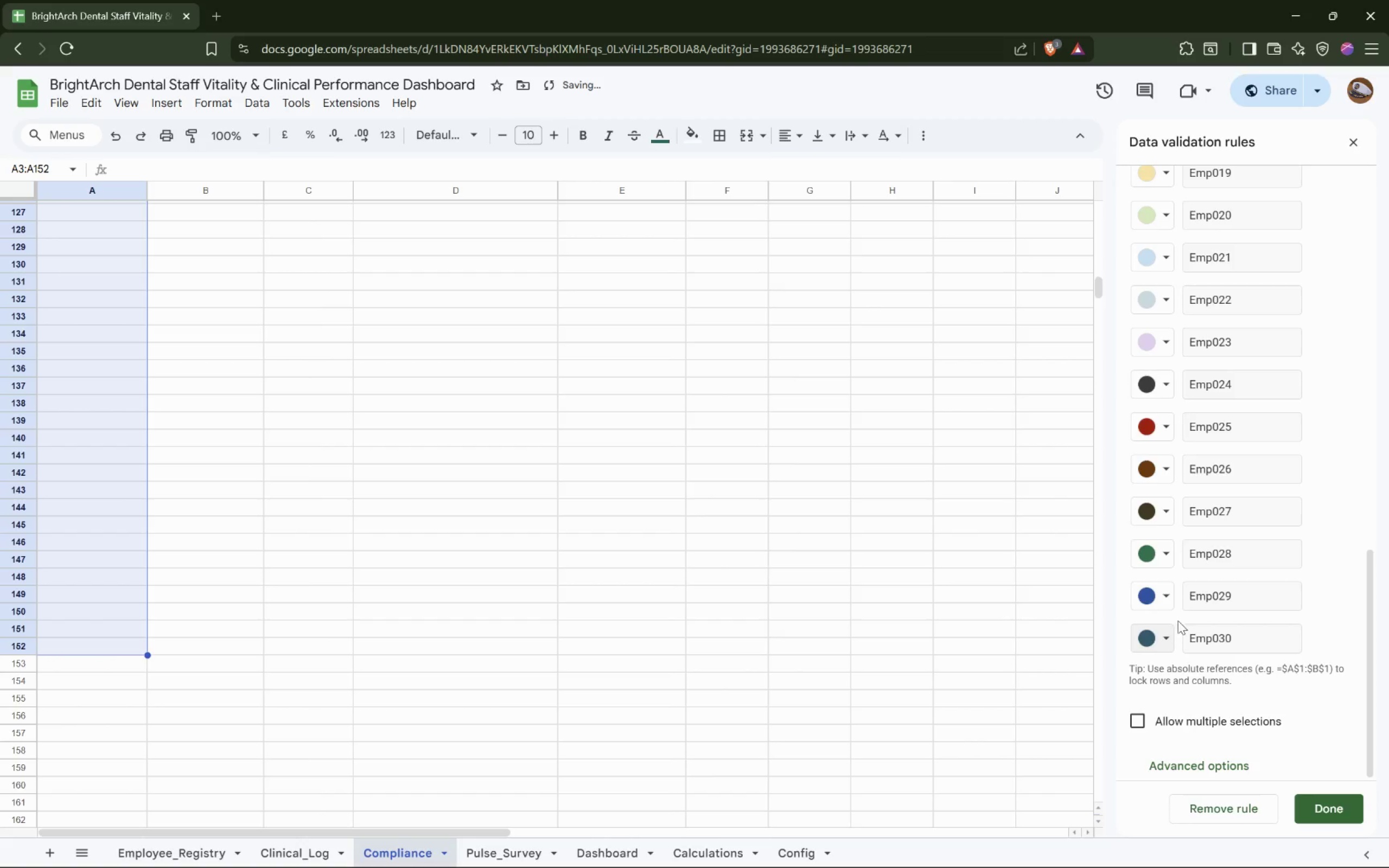 
scroll: coordinate [1244, 686], scroll_direction: down, amount: 5.0
 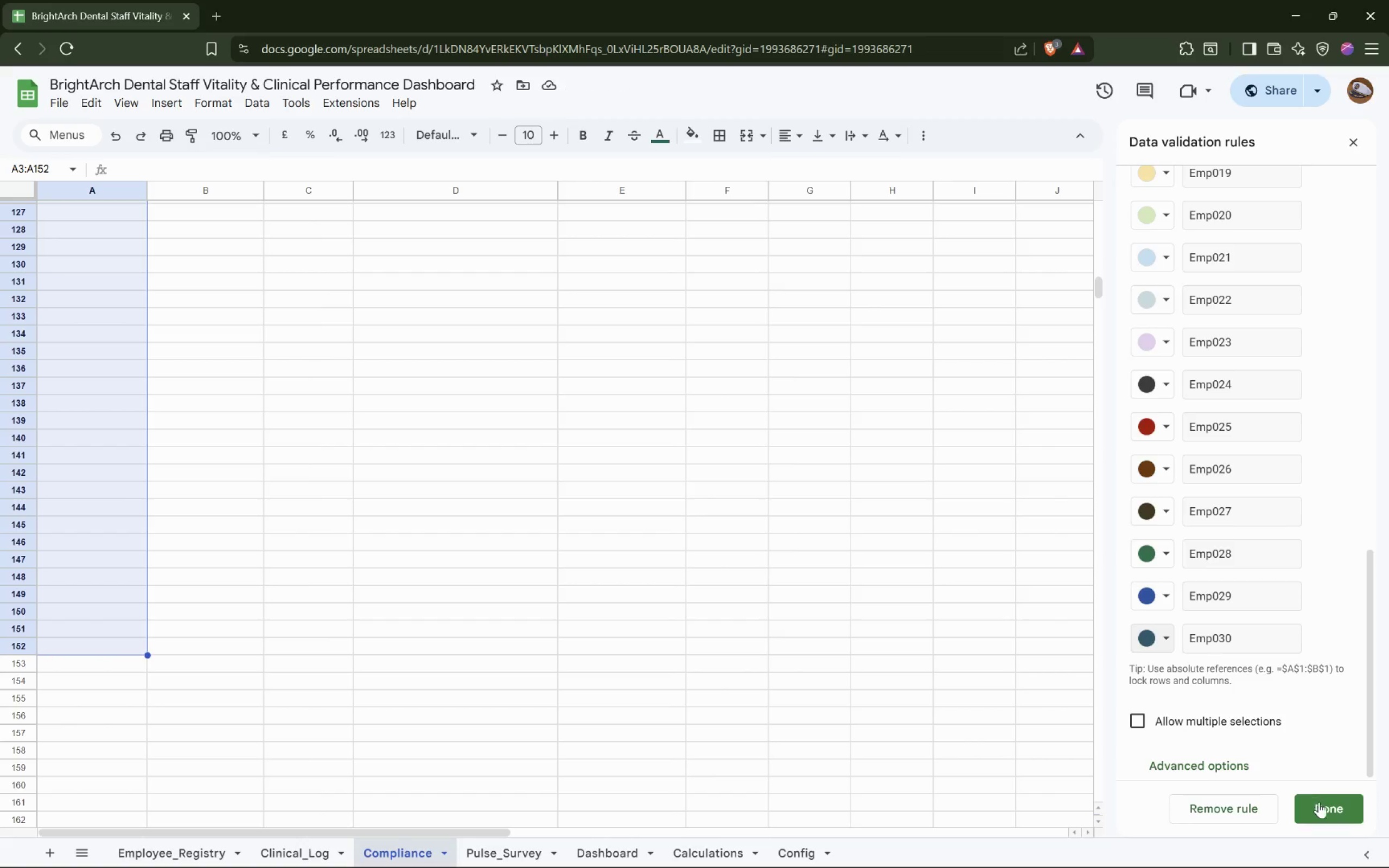 
left_click([1320, 803])
 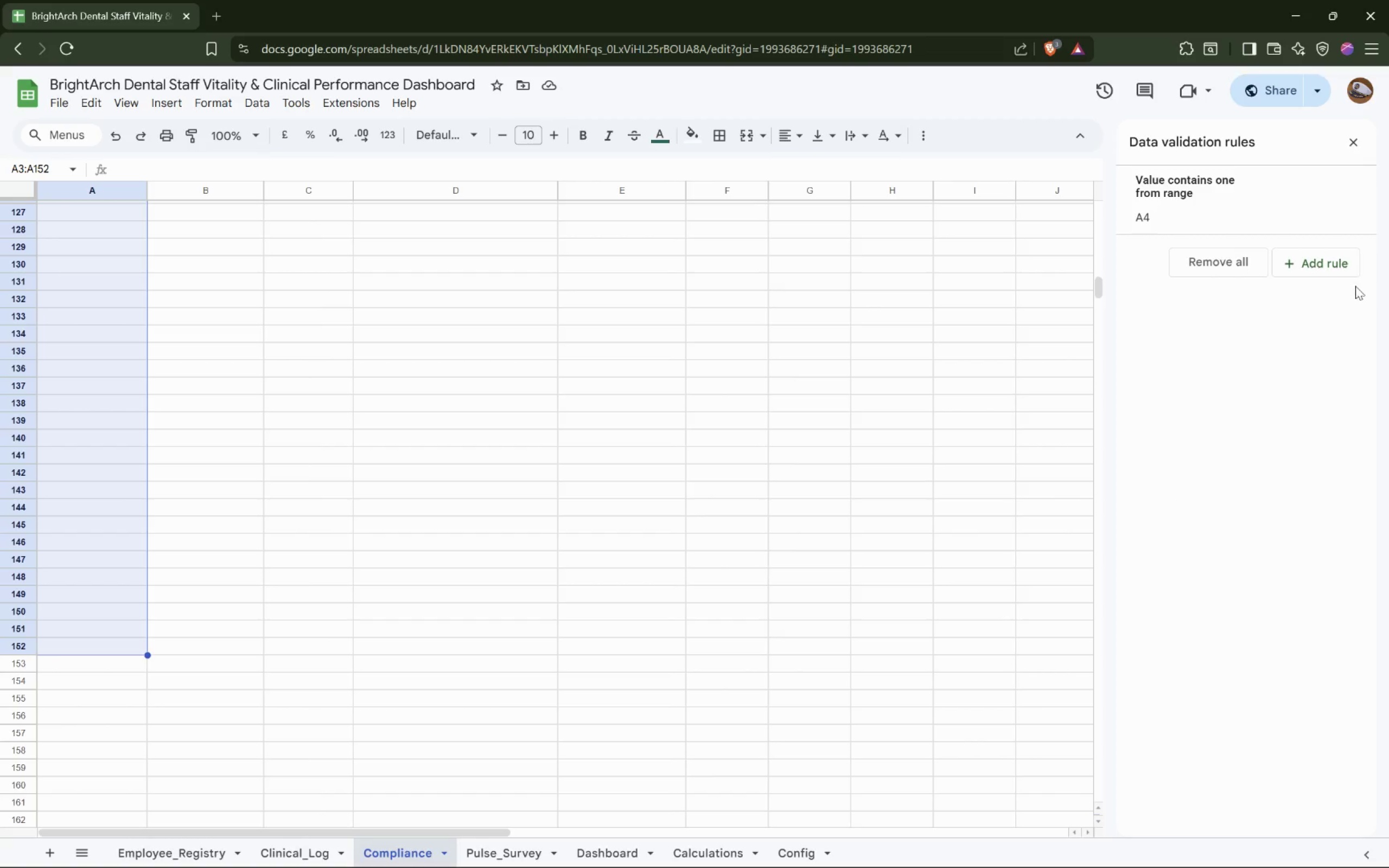 
scroll: coordinate [595, 367], scroll_direction: up, amount: 32.0
 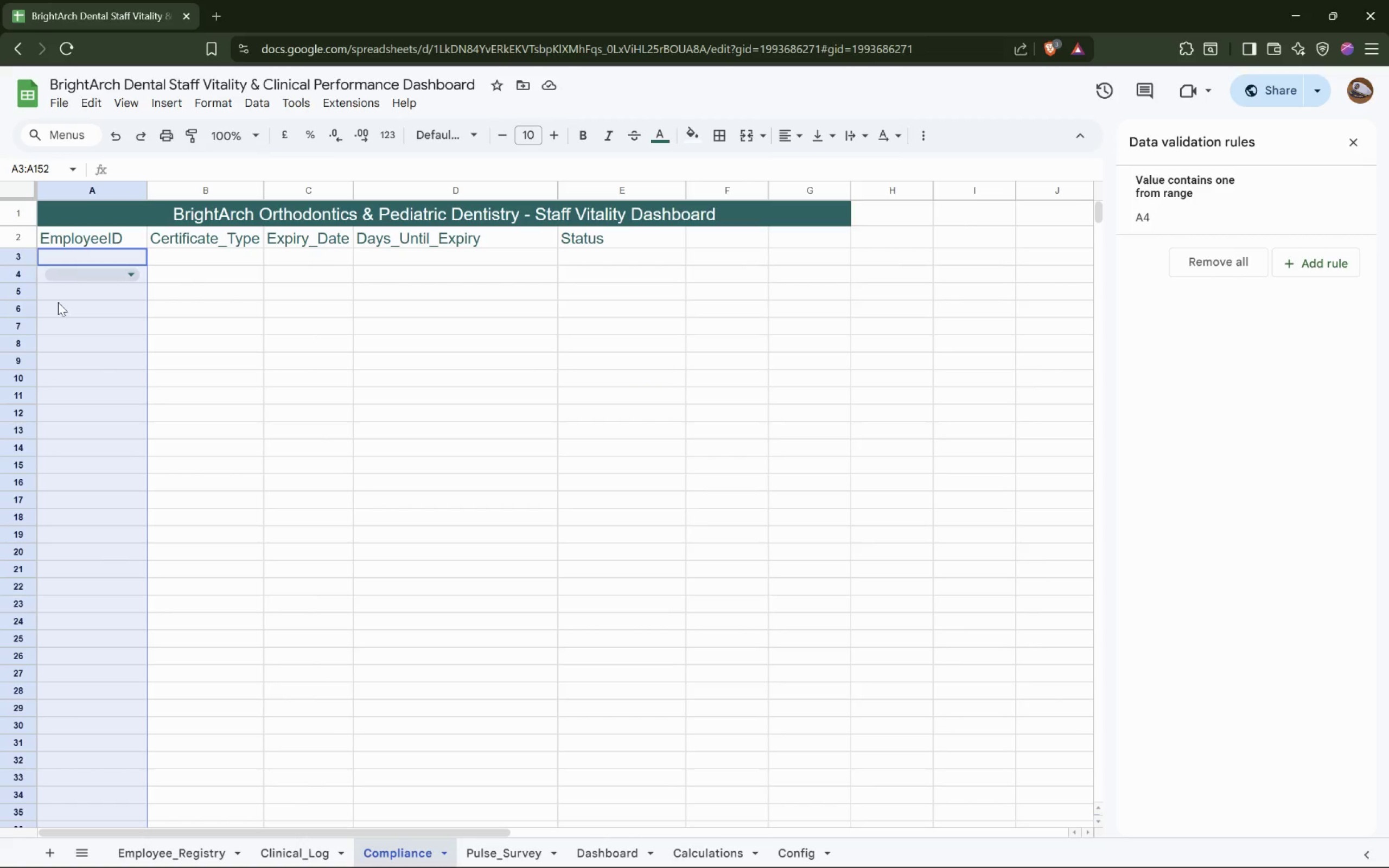 
left_click([56, 303])
 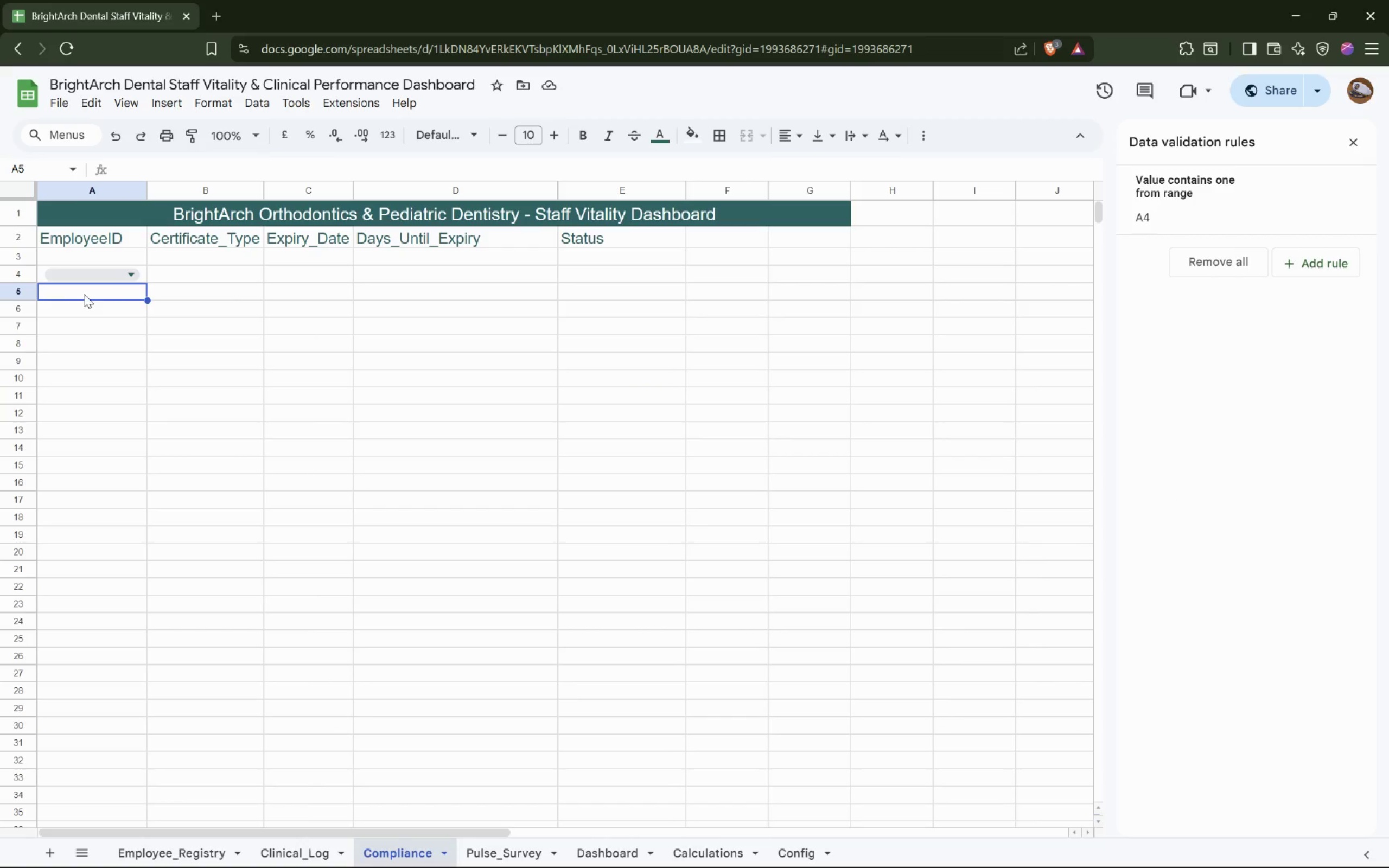 
double_click([110, 284])
 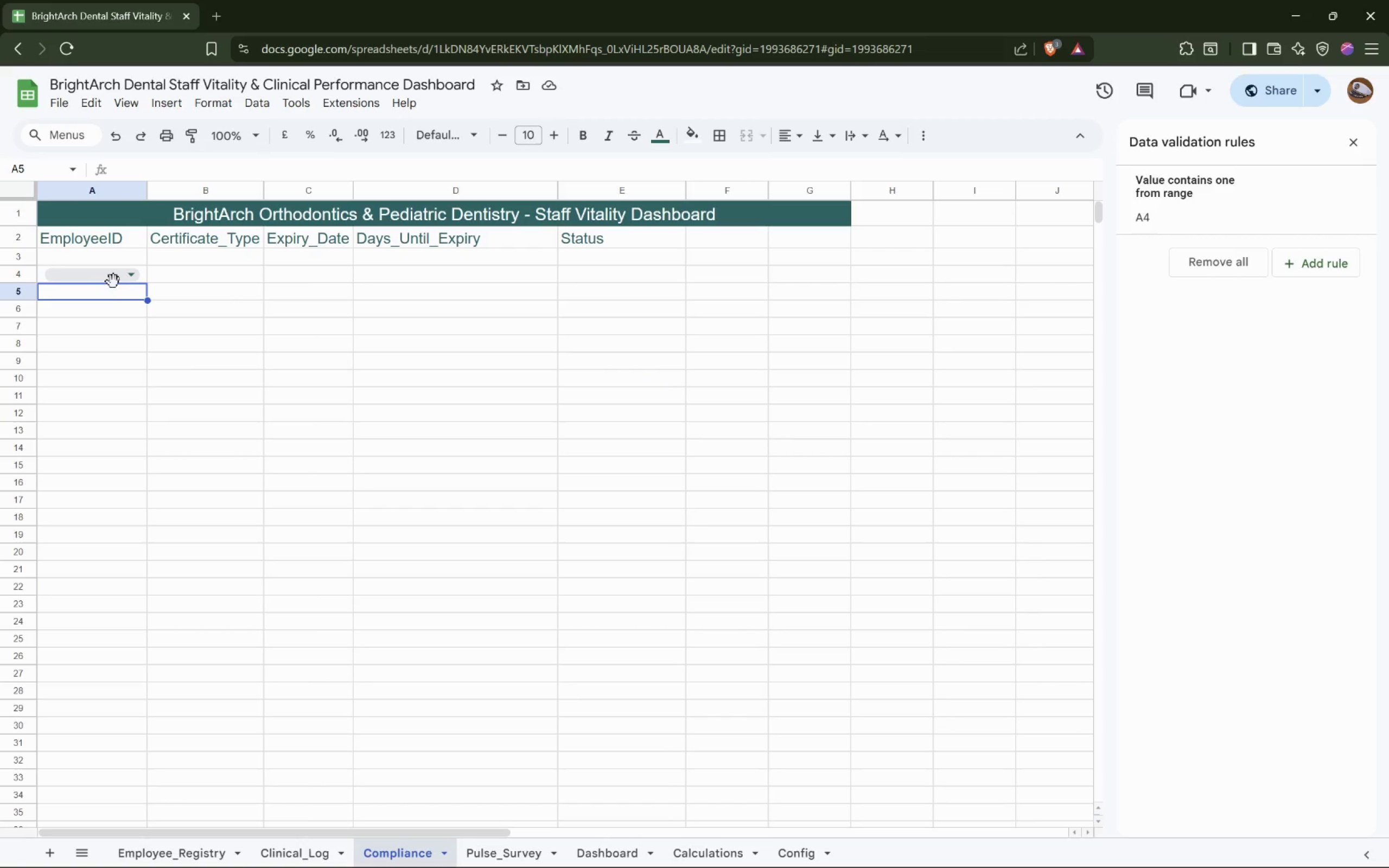 
triple_click([114, 281])
 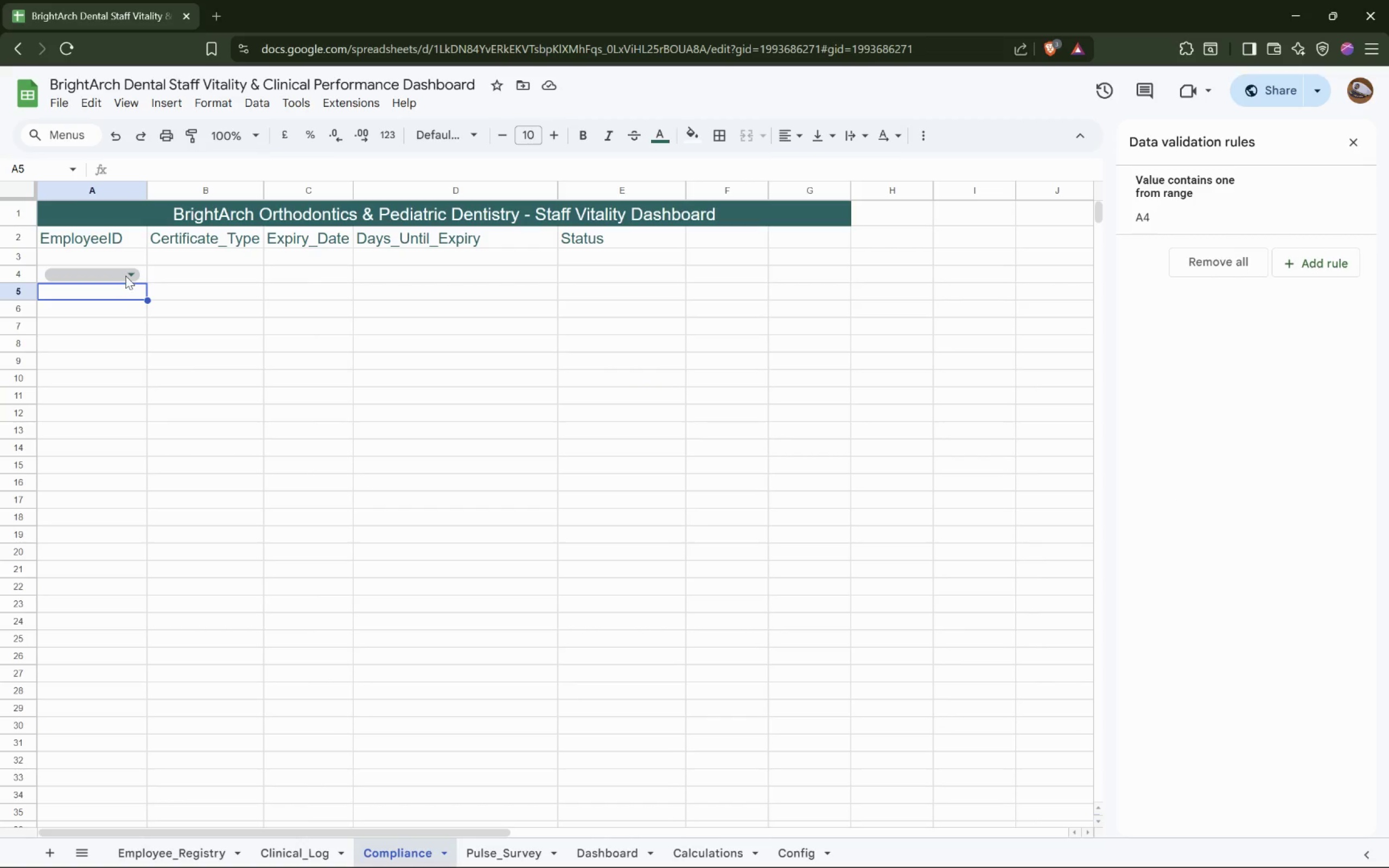 
left_click([125, 275])
 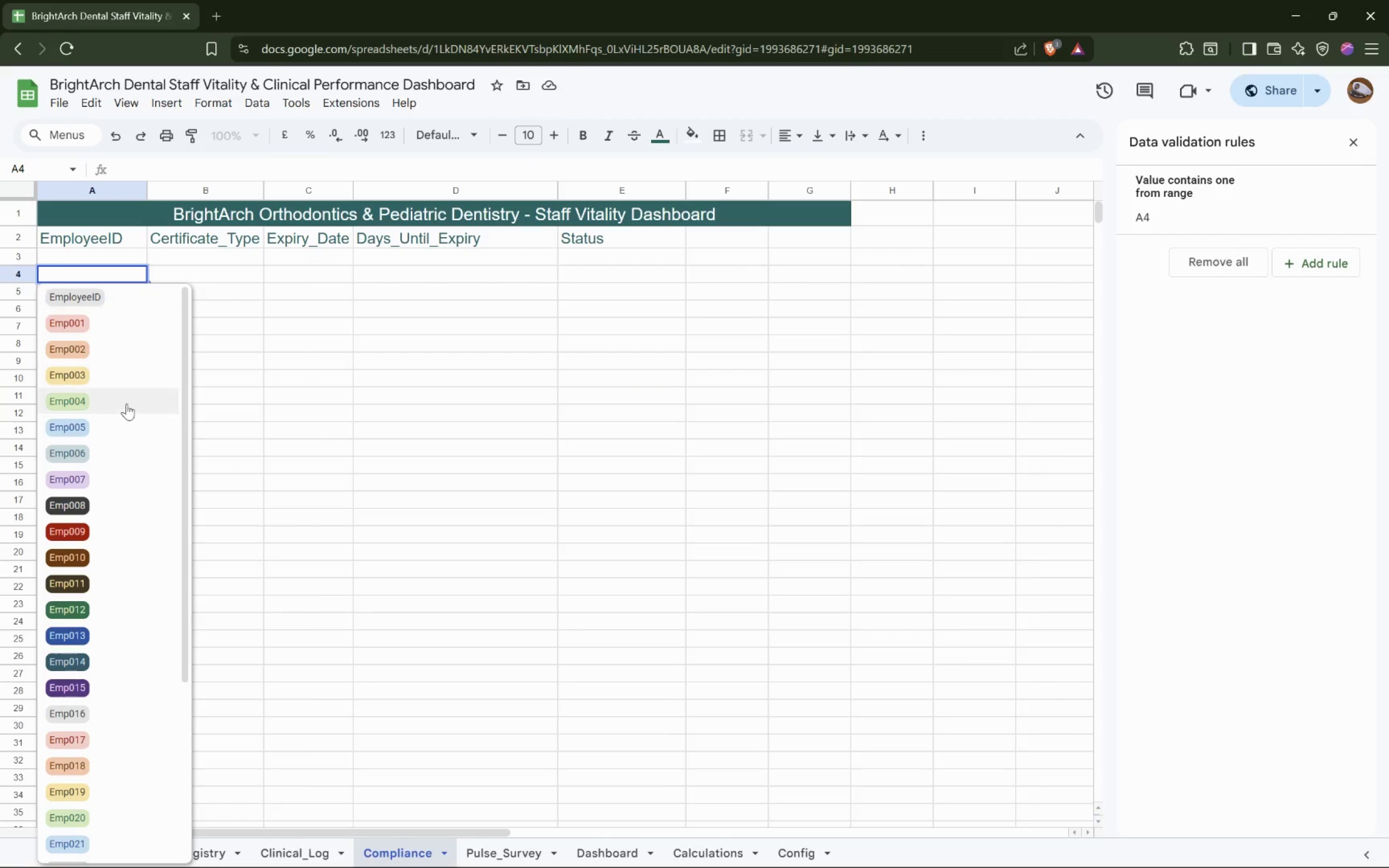 
scroll: coordinate [126, 402], scroll_direction: down, amount: 4.0
 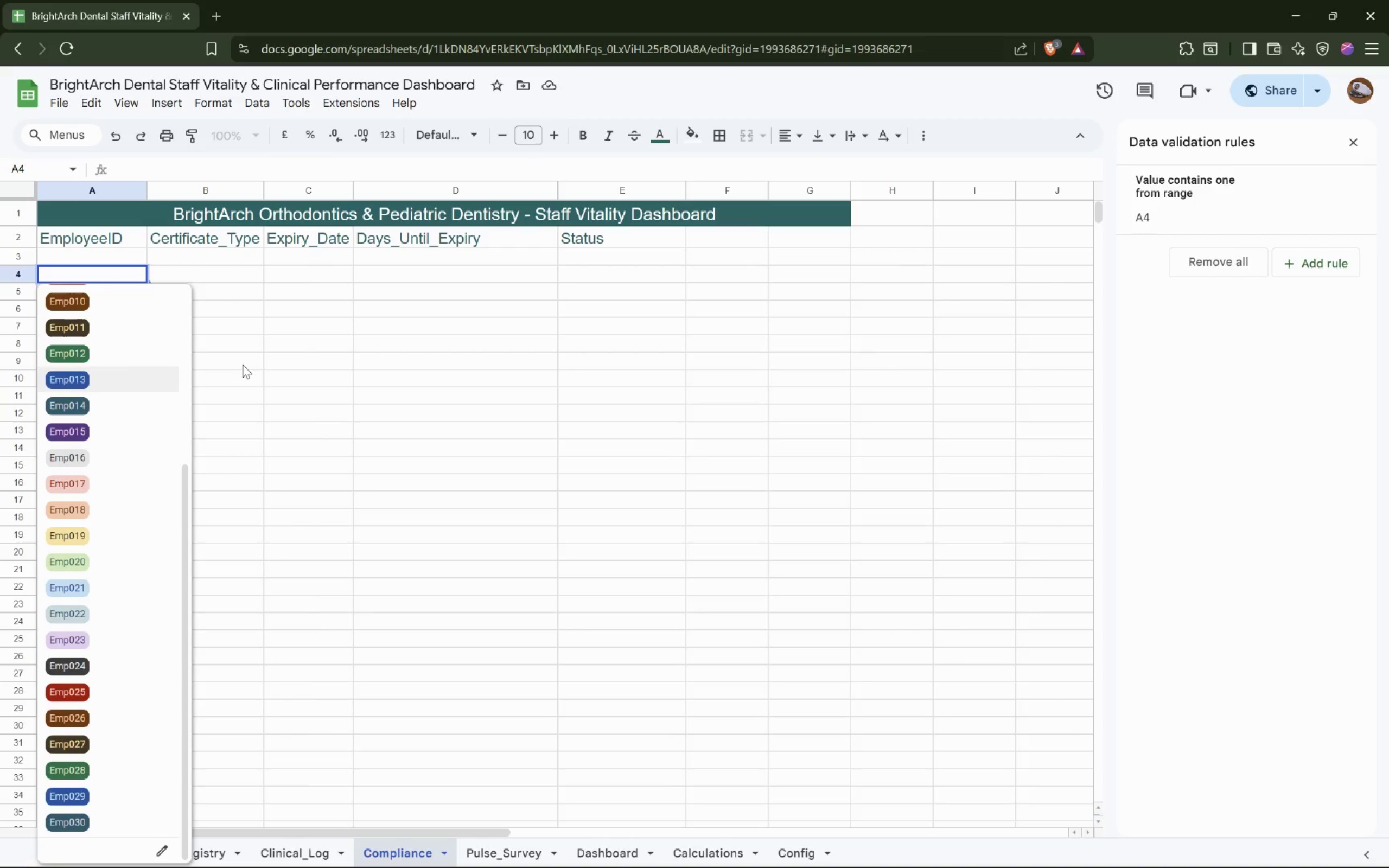 
left_click([374, 371])
 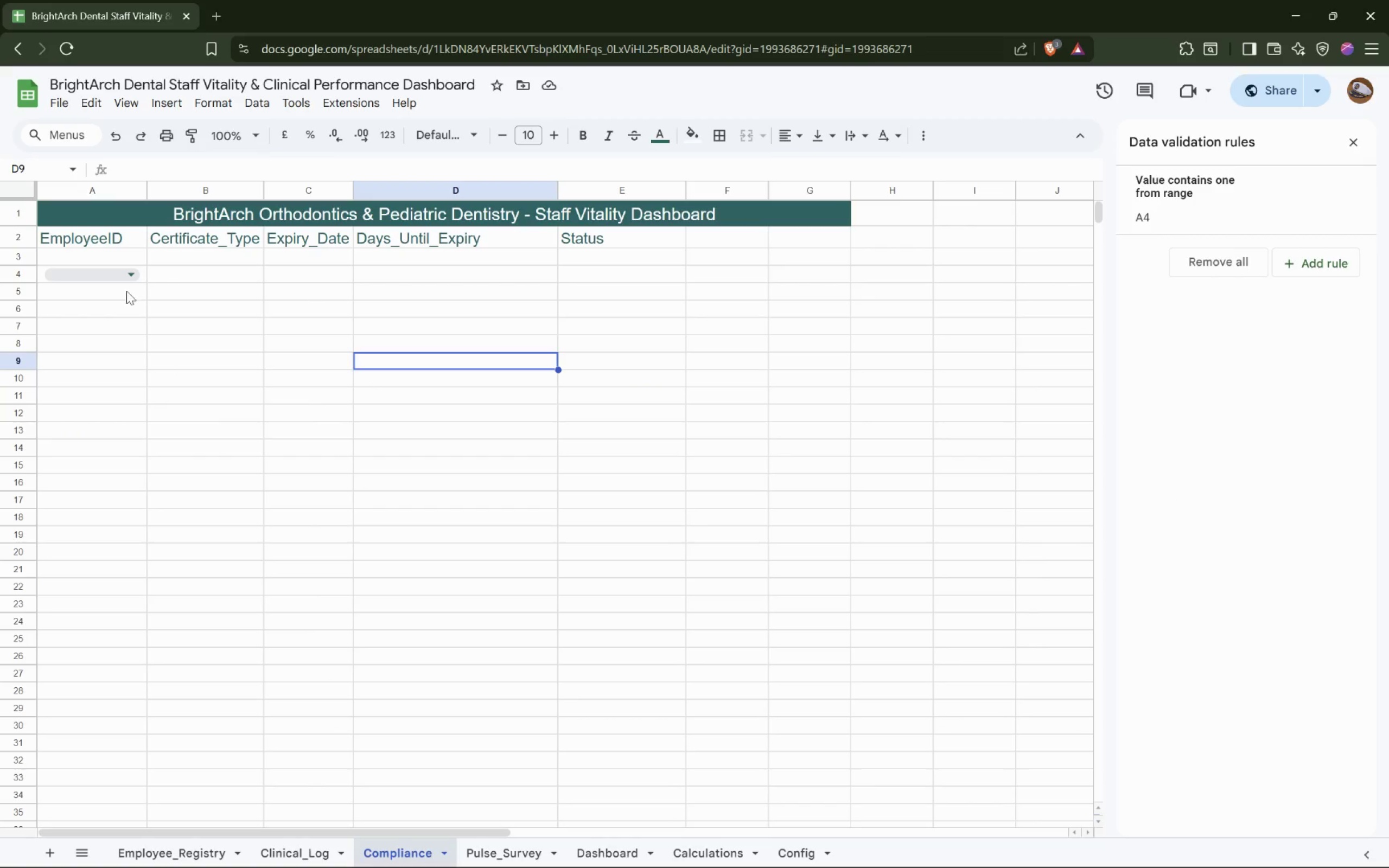 
left_click([128, 290])
 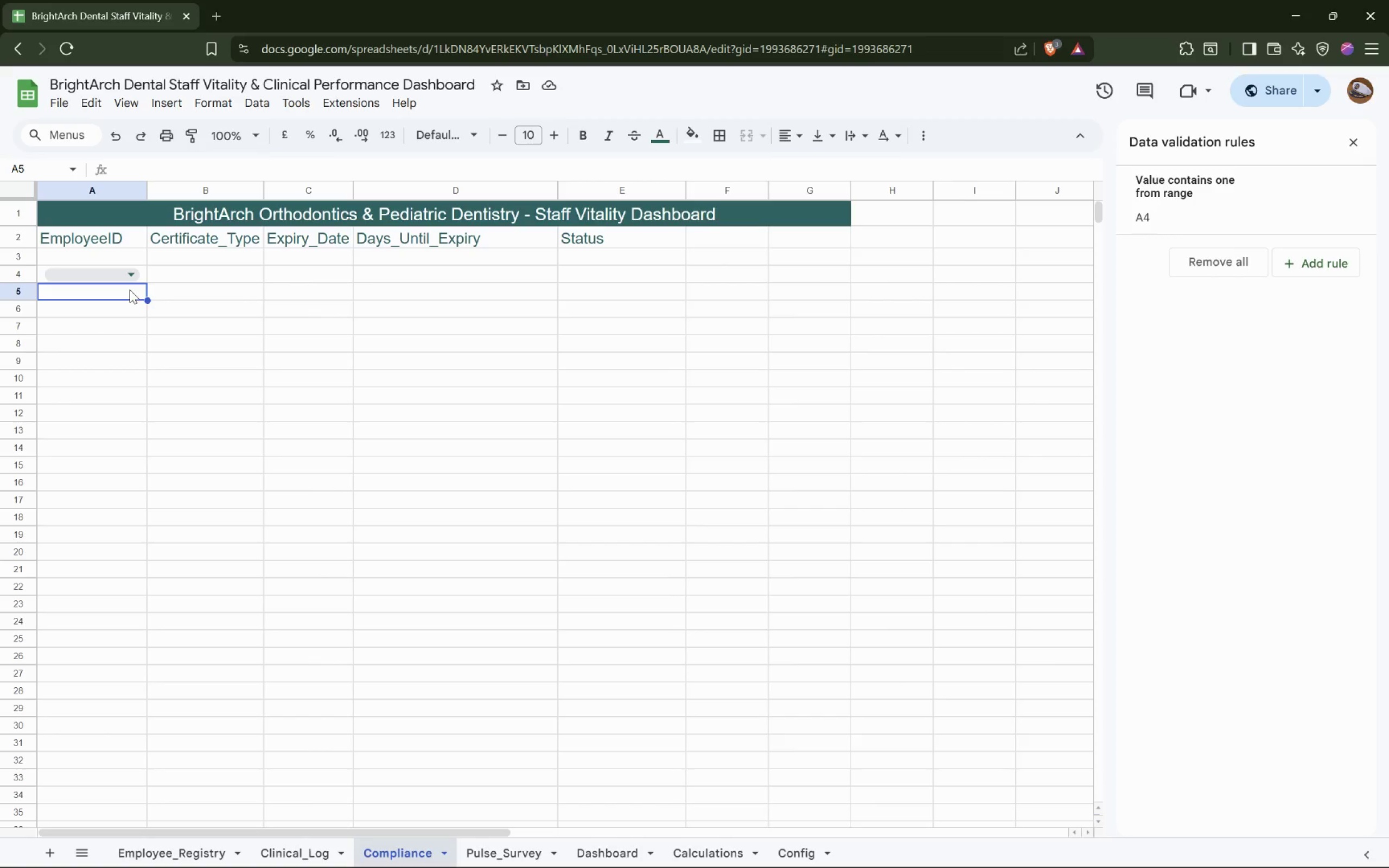 
left_click([1224, 216])
 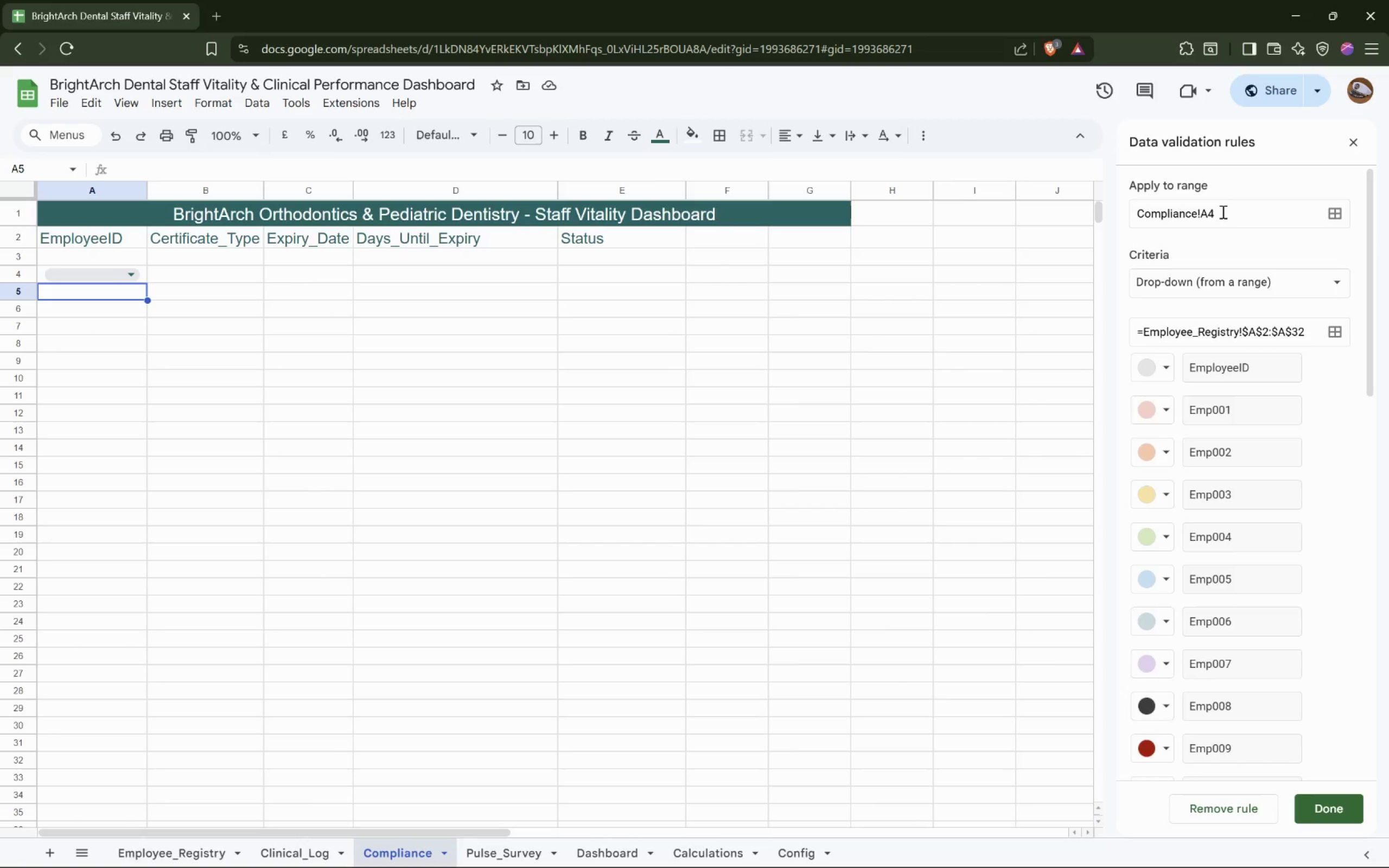 
left_click([1220, 212])
 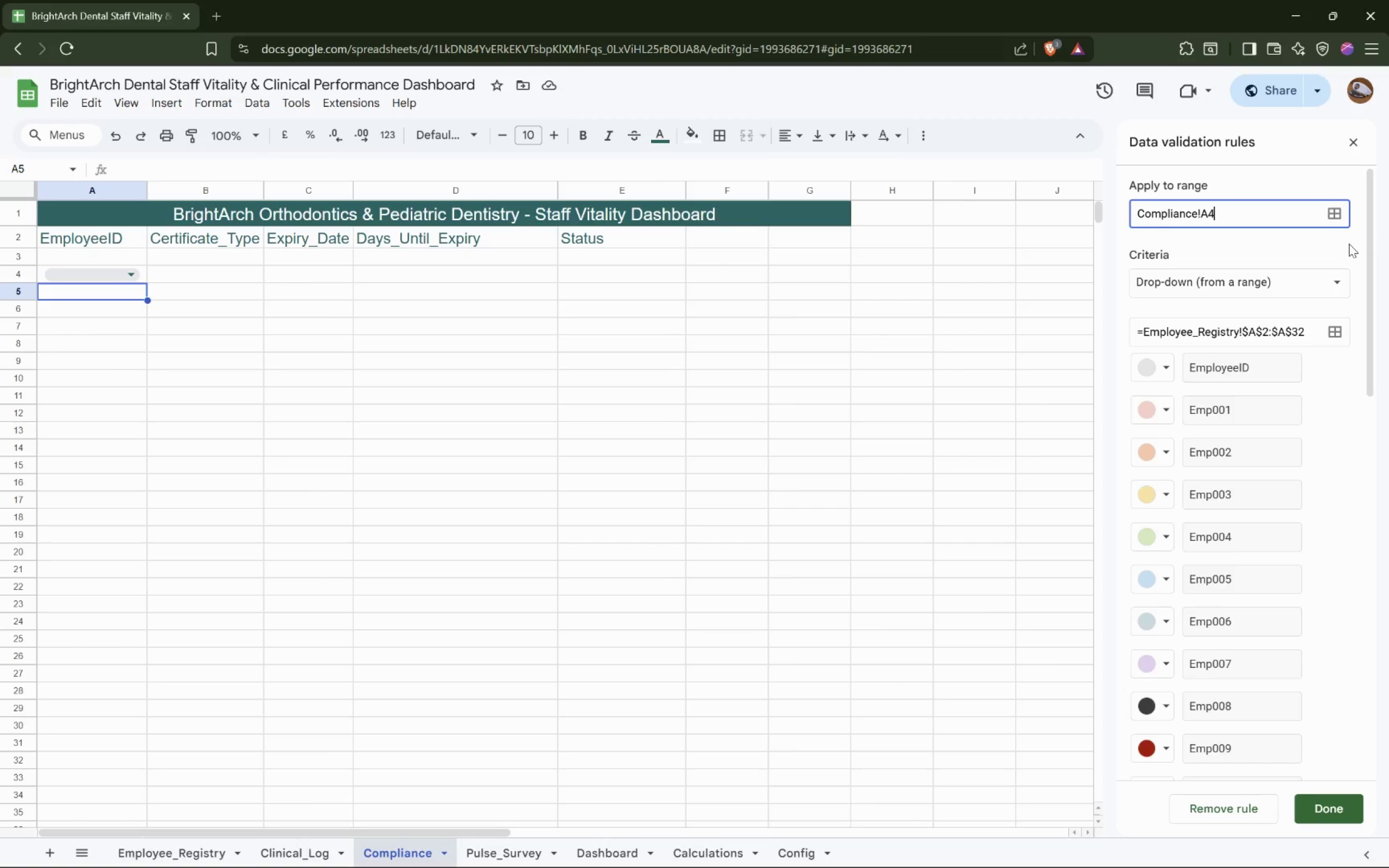 
key(Backspace)
type(3:A153)
 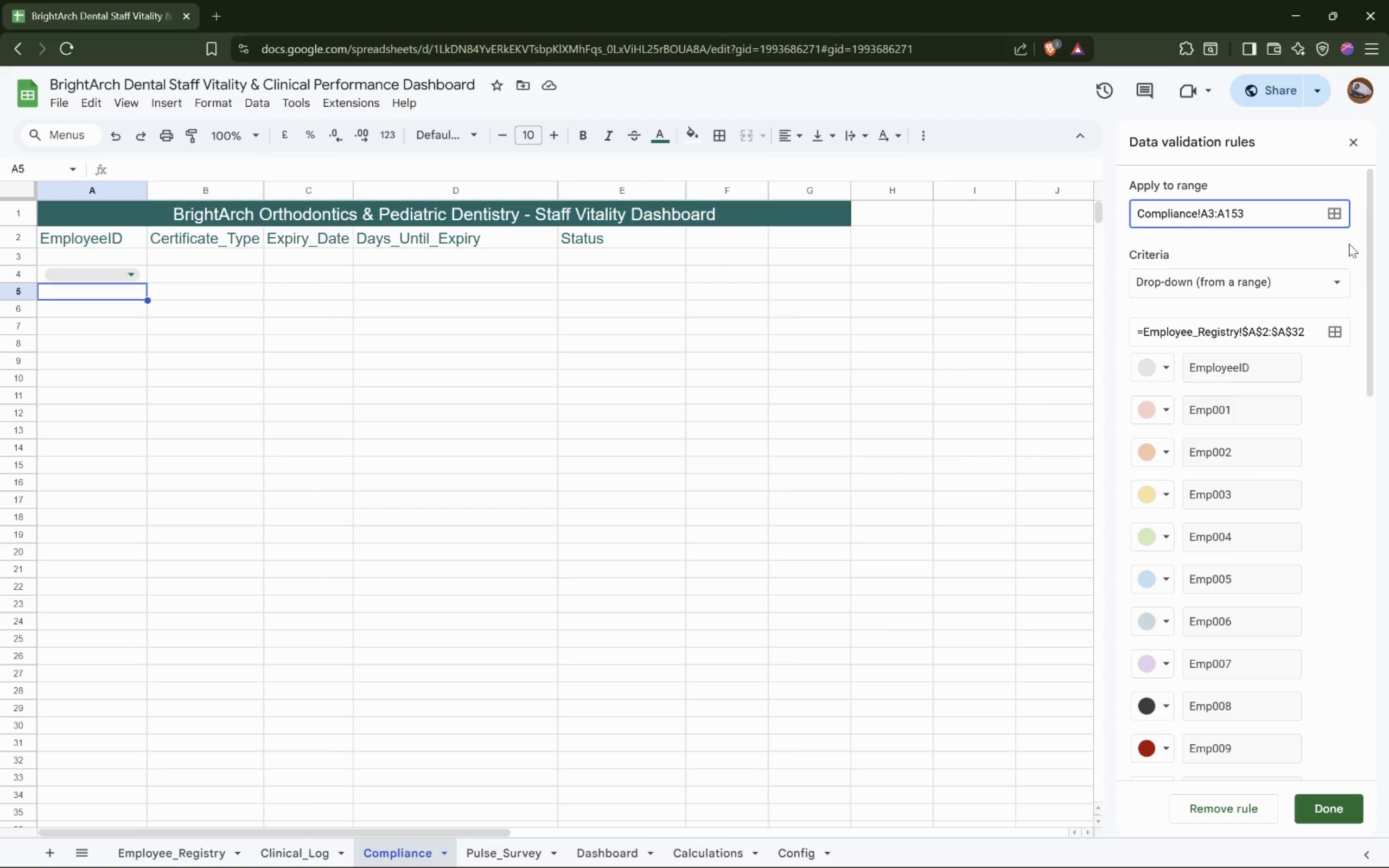 
key(Enter)
 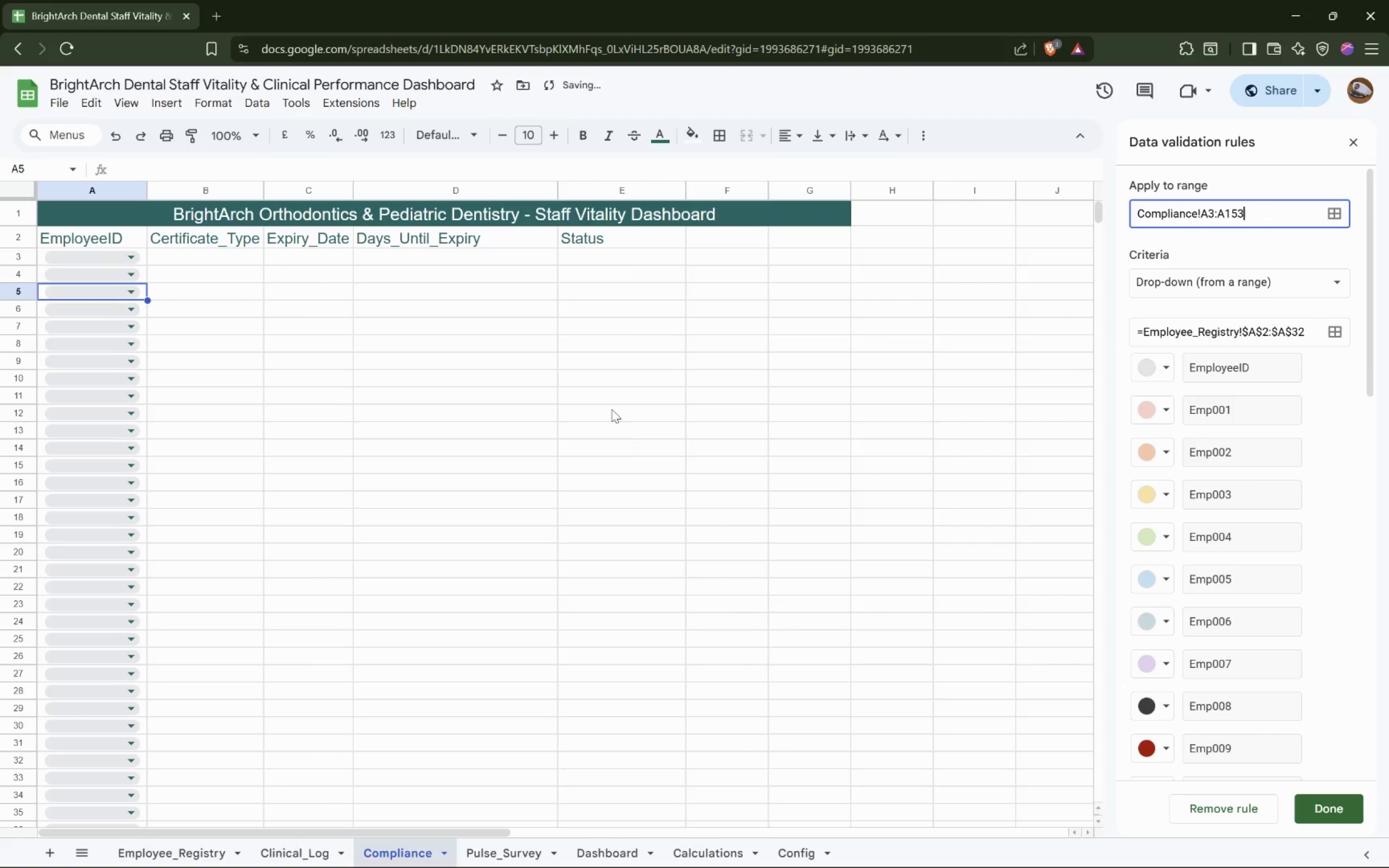 
scroll: coordinate [190, 508], scroll_direction: down, amount: 28.0
 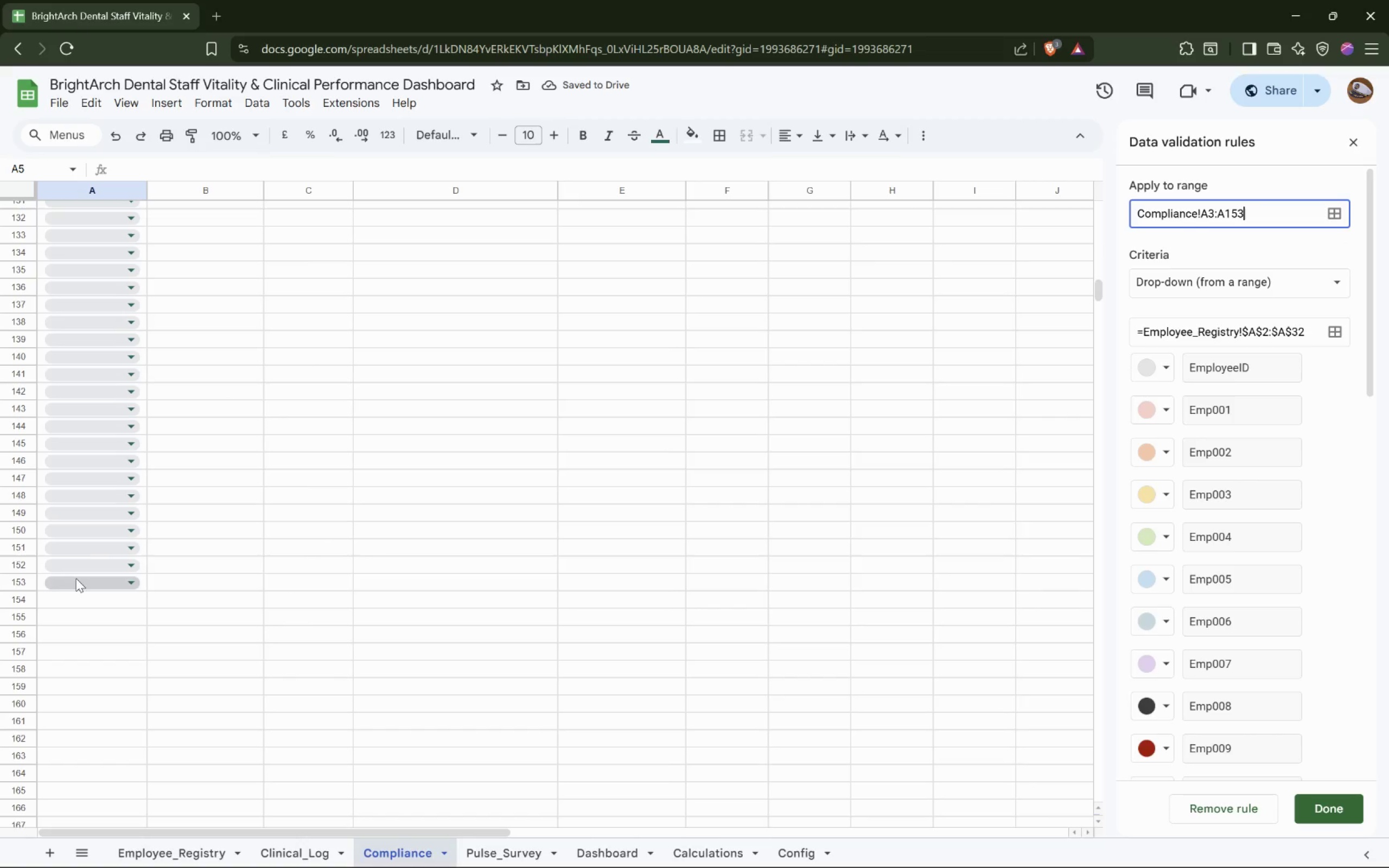 
left_click([83, 582])
 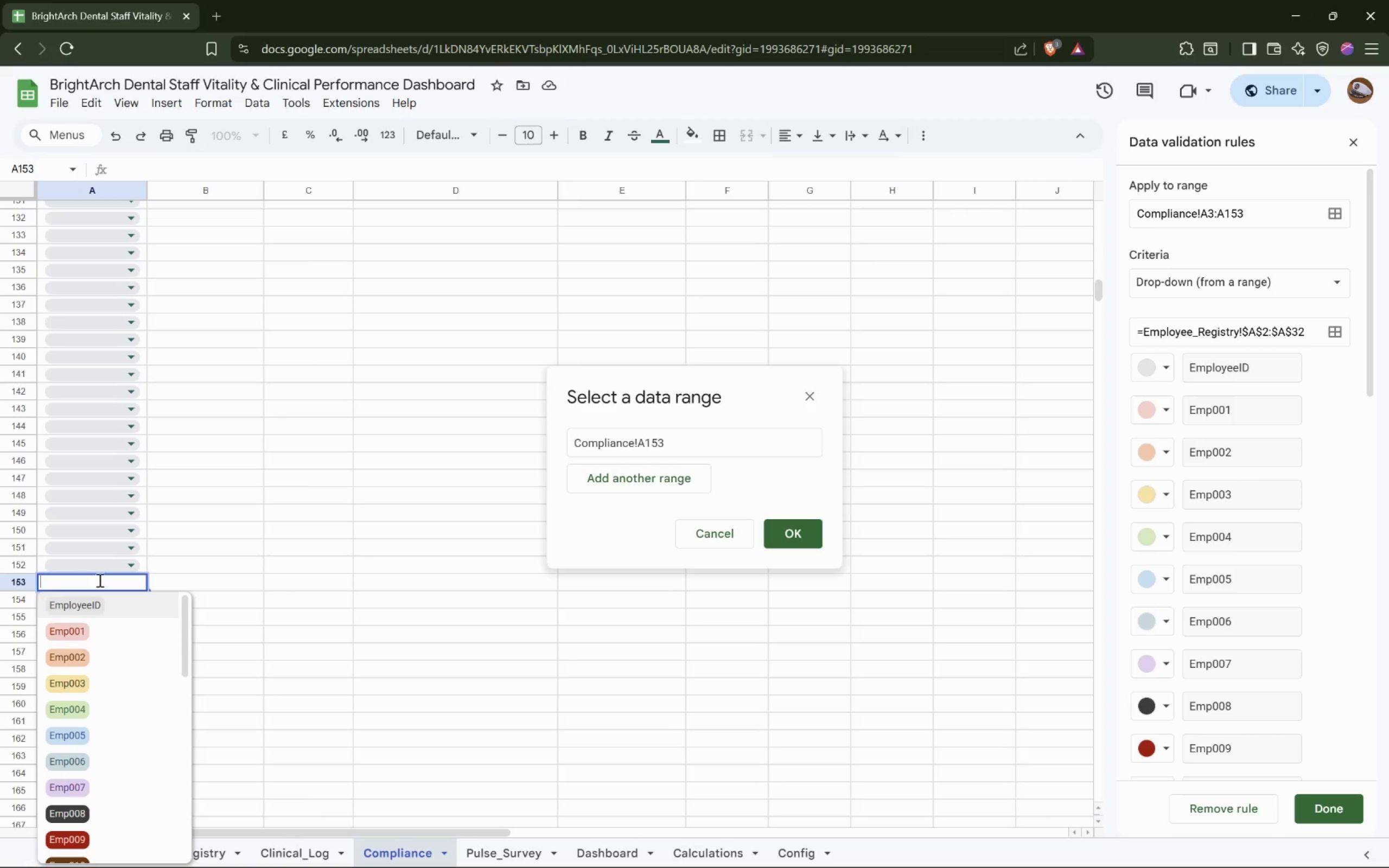 
scroll: coordinate [106, 620], scroll_direction: down, amount: 15.0
 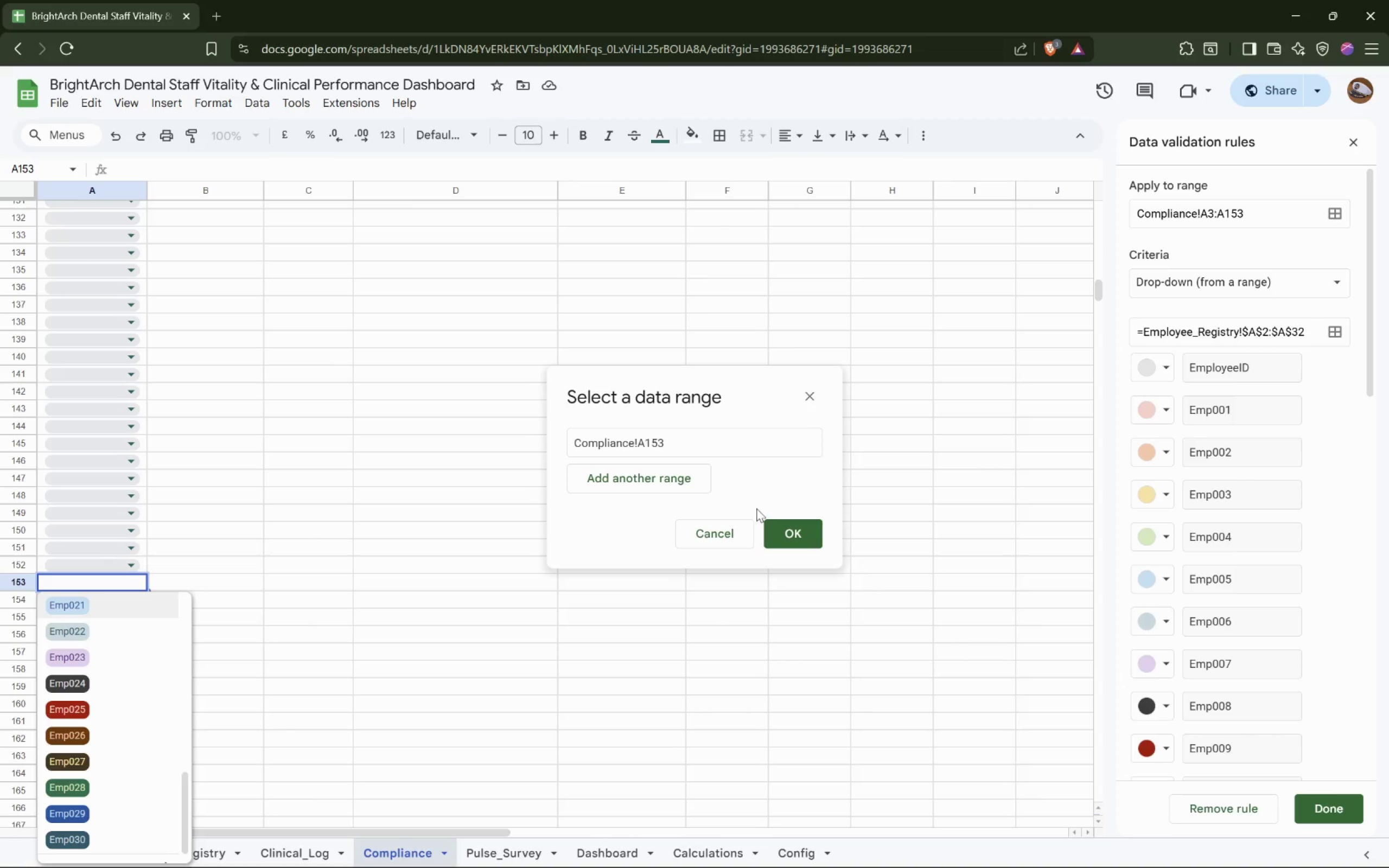 
left_click([809, 393])
 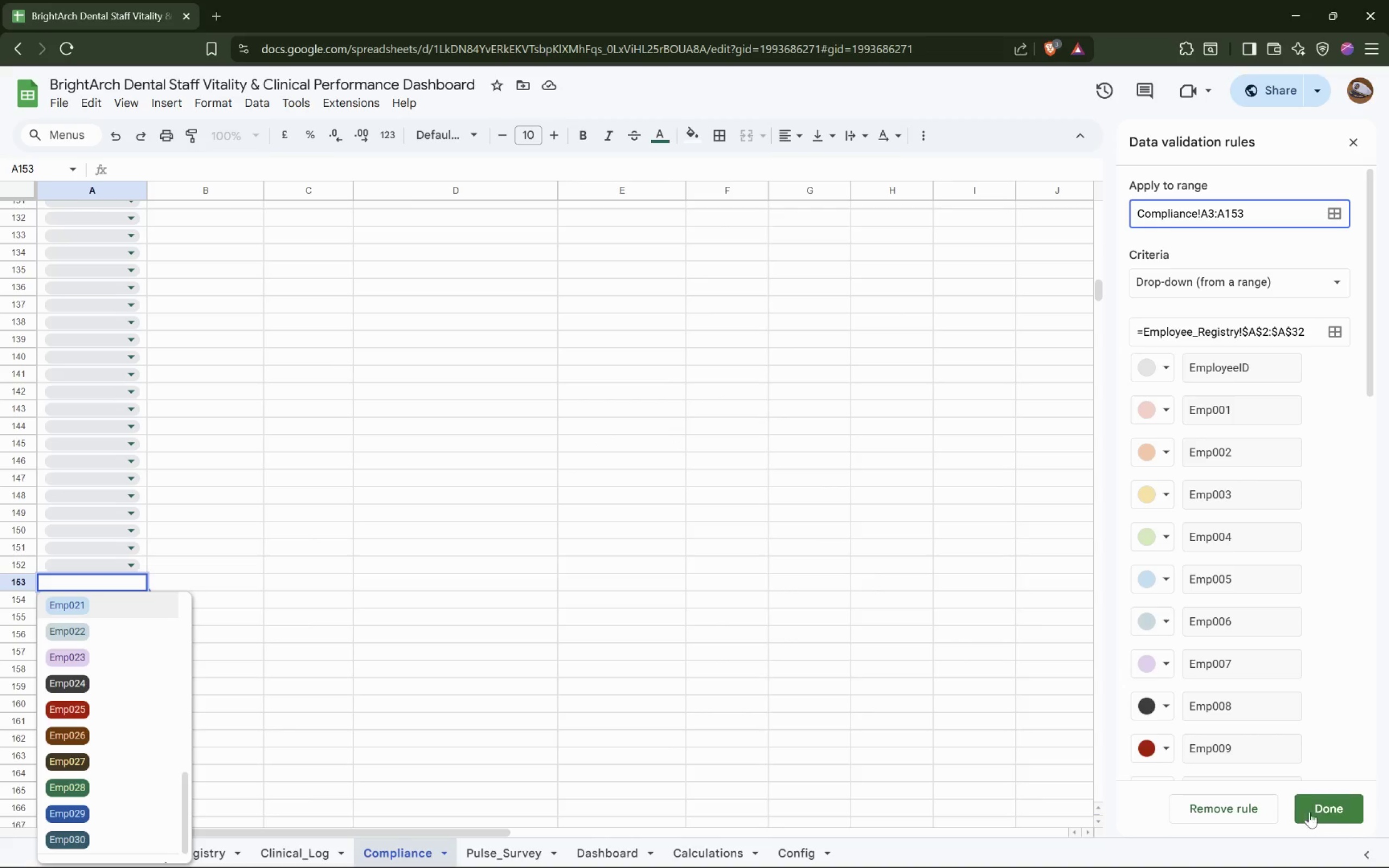 
left_click([1326, 802])
 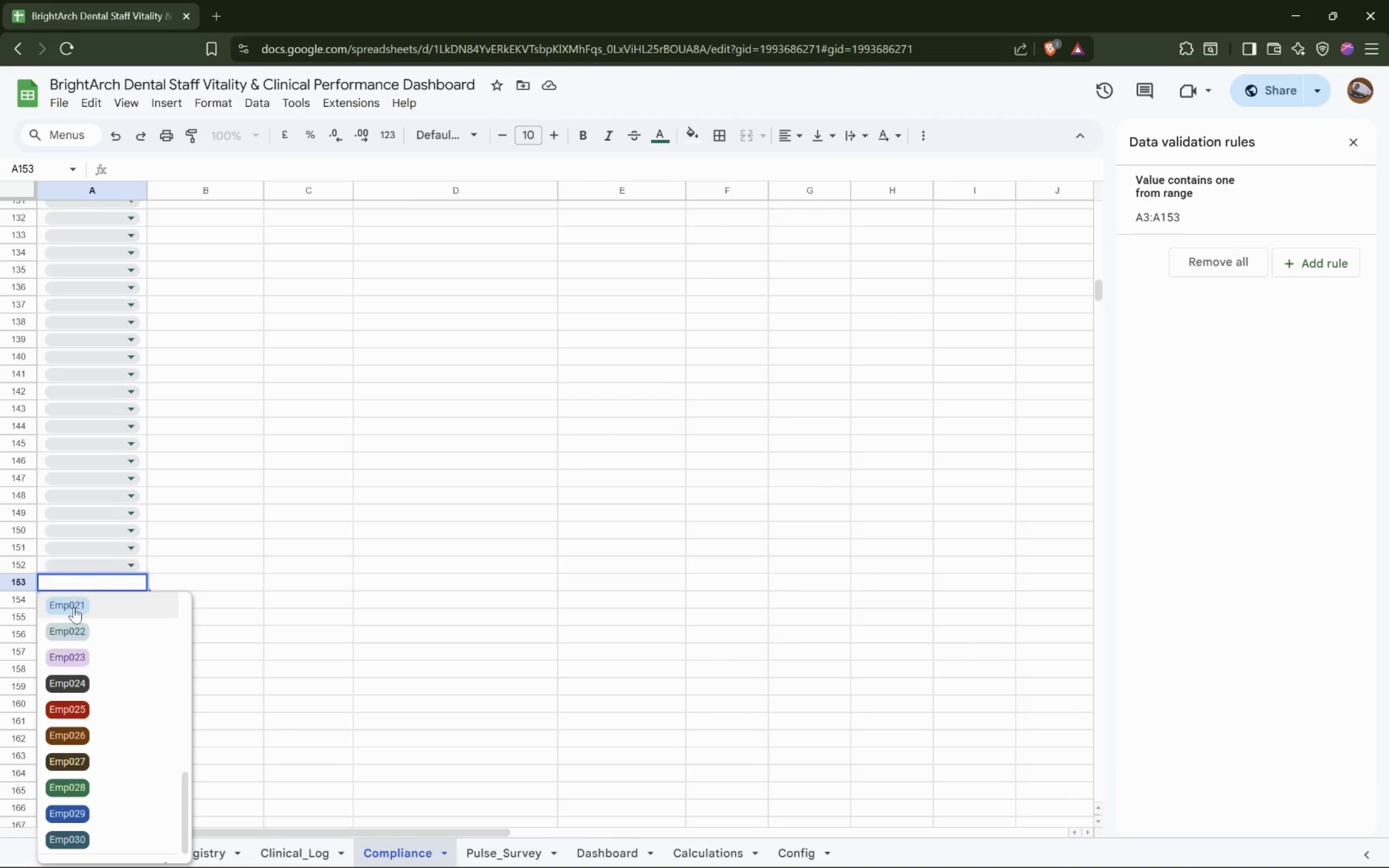 
left_click([77, 605])
 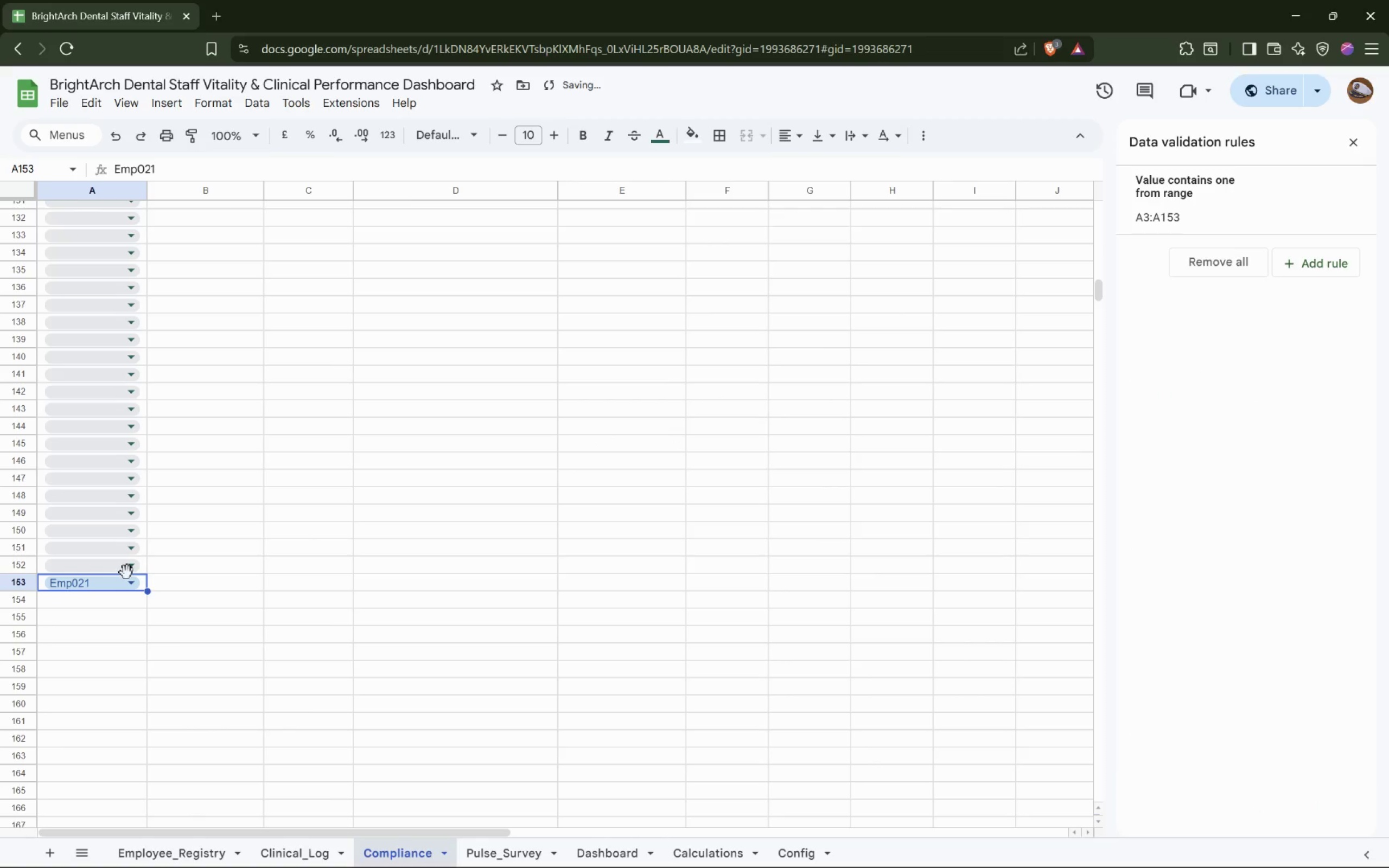 
left_click([126, 573])
 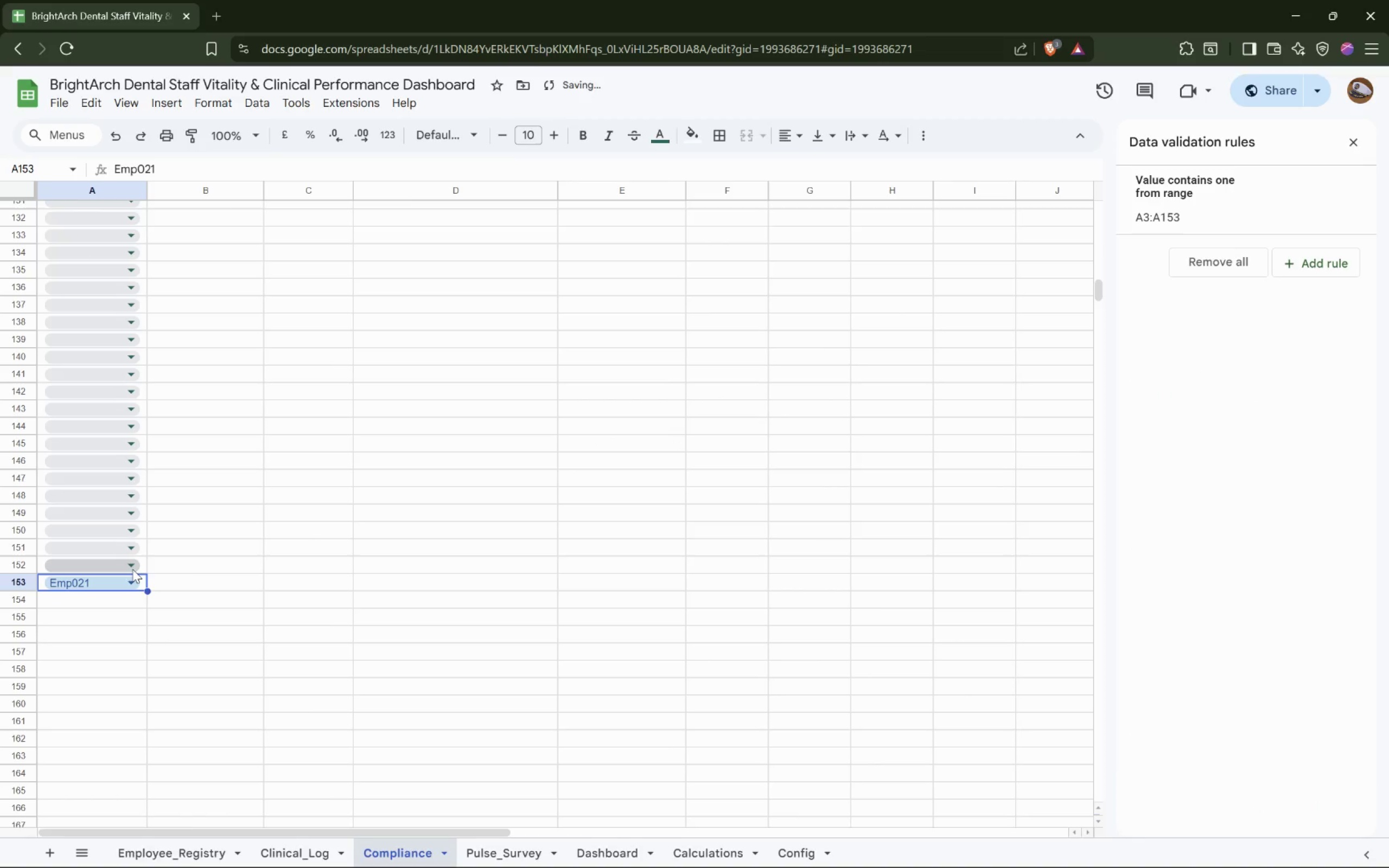 
left_click([132, 569])
 